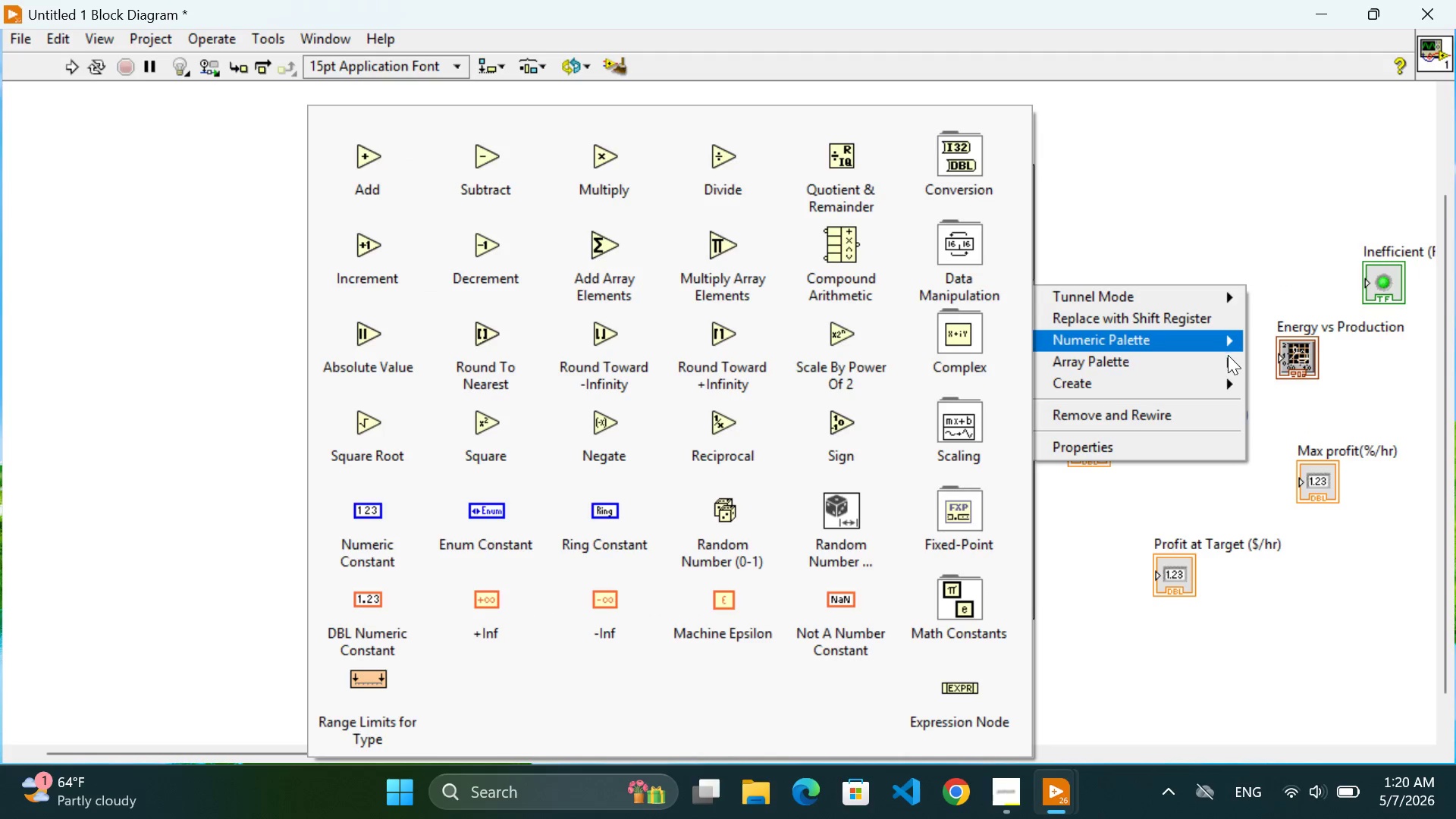 
mouse_move([1228, 369])
 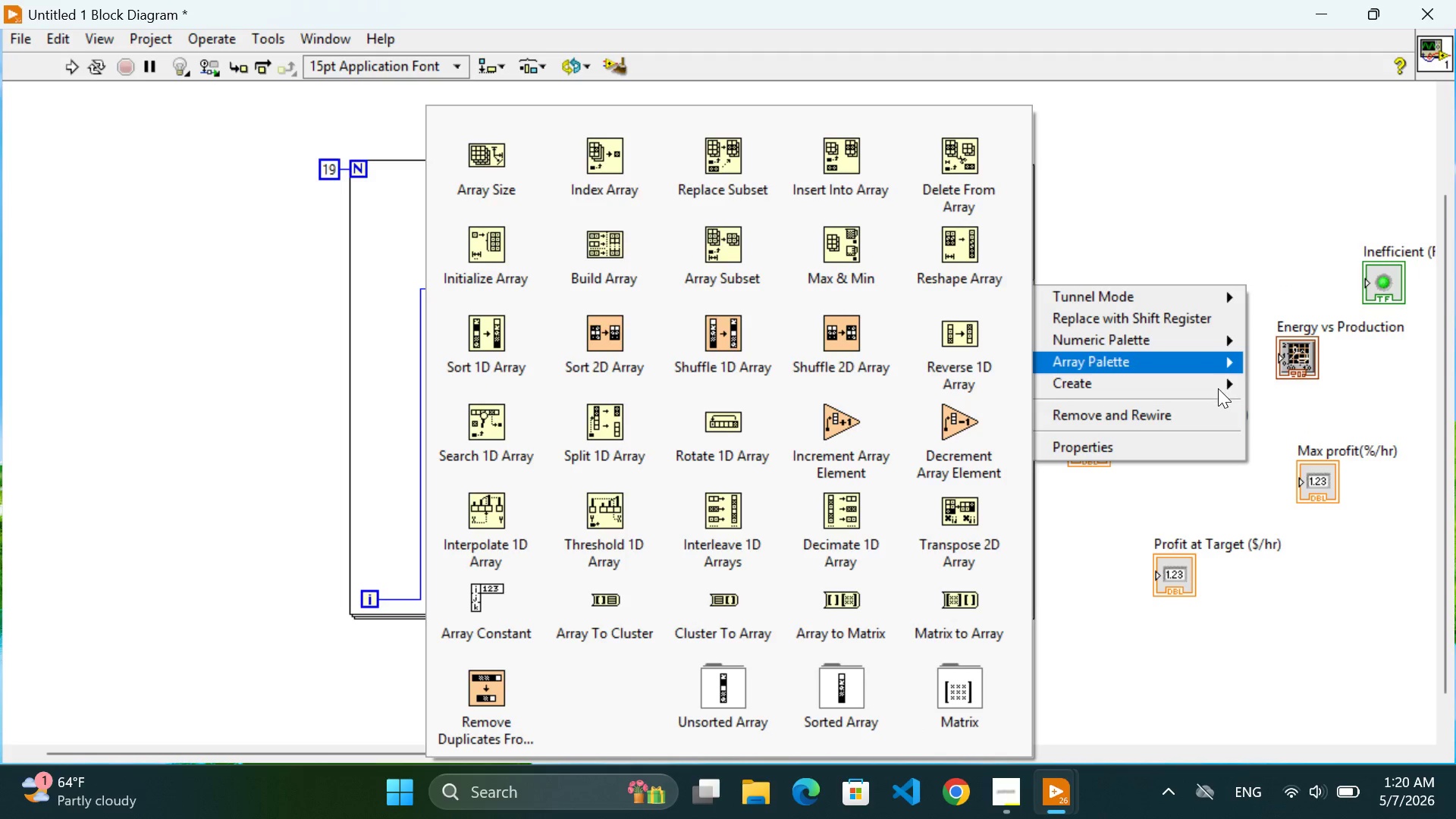 
mouse_move([1218, 365])
 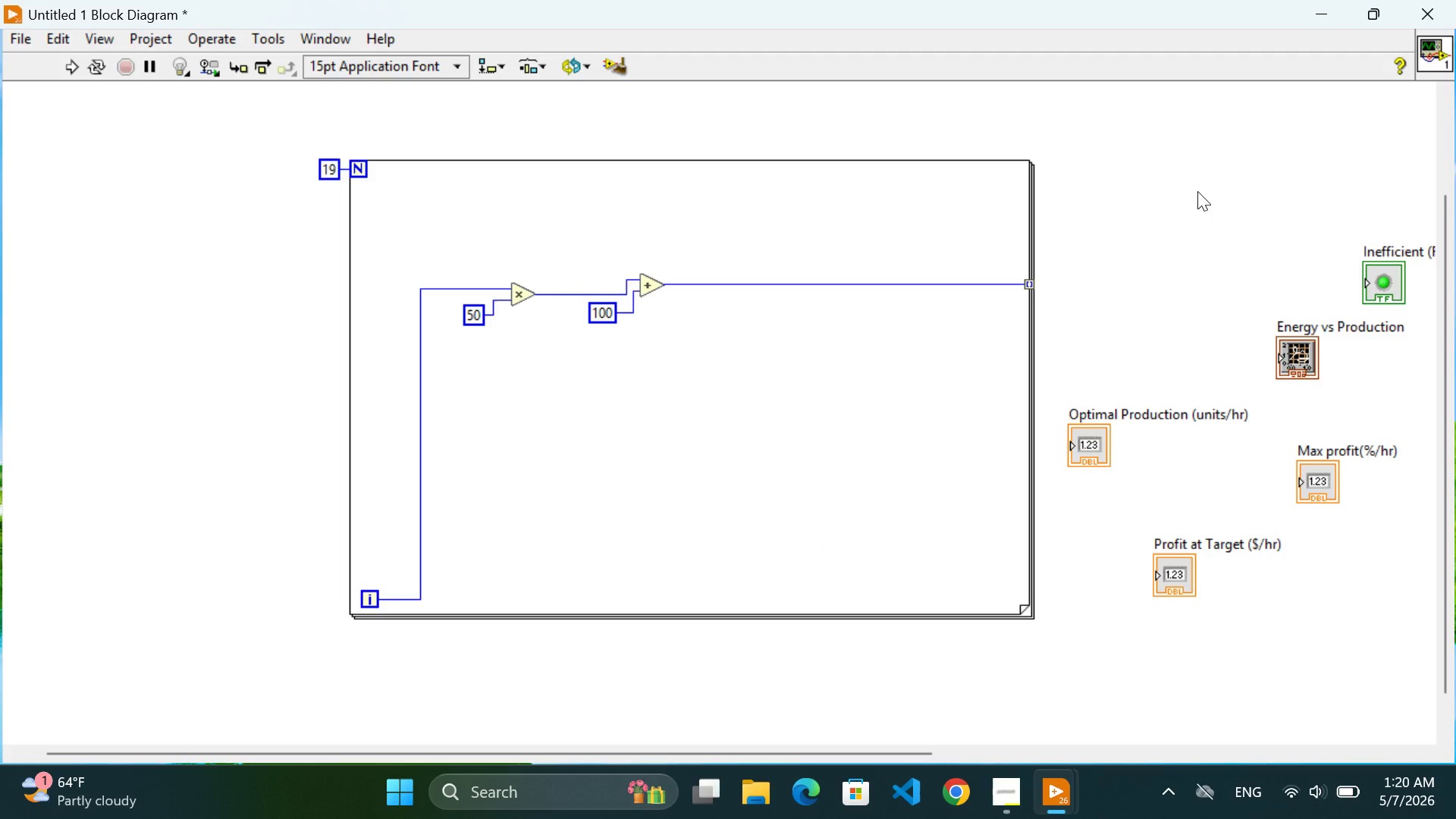 
left_click([1197, 191])
 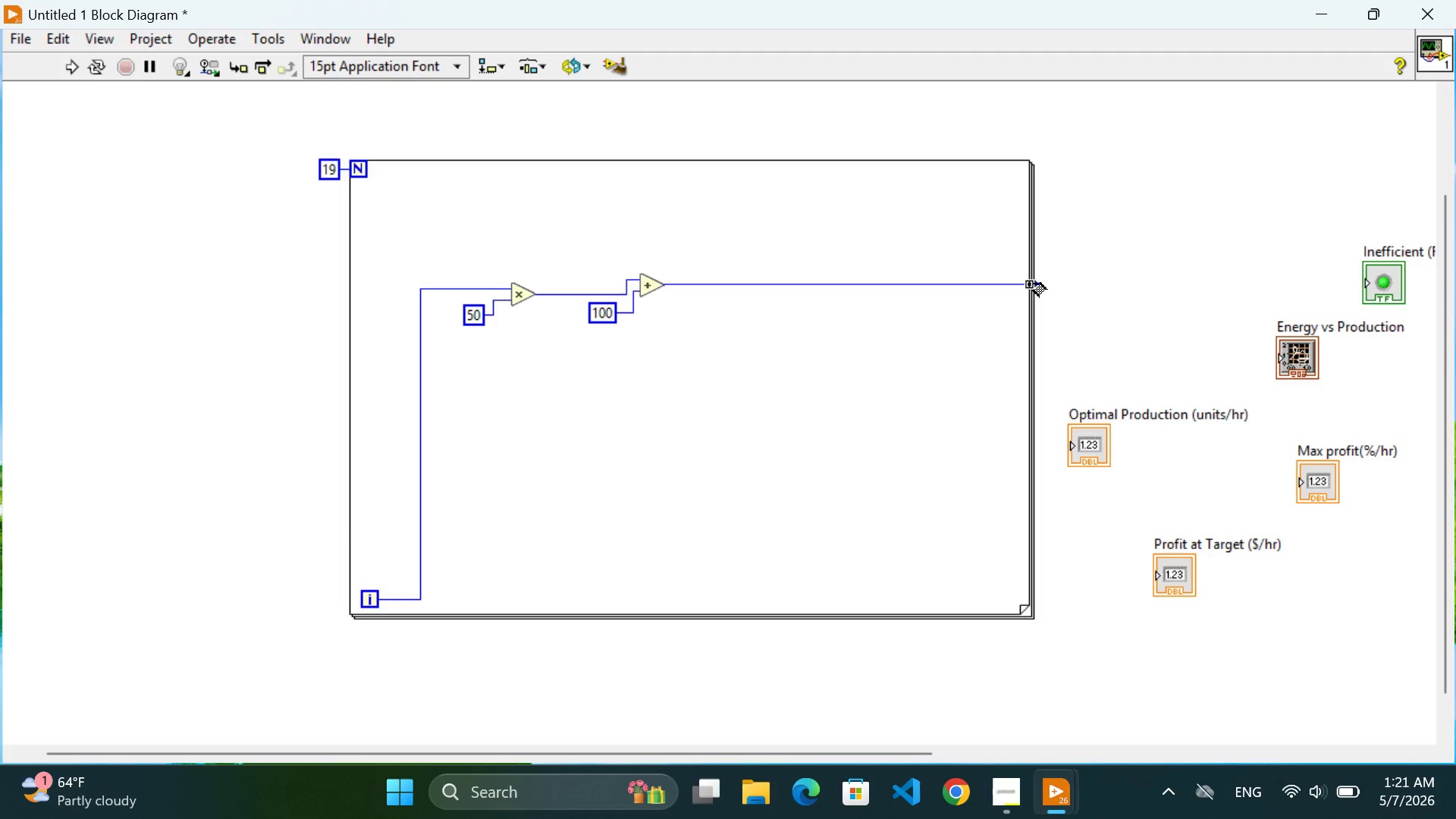 
wait(51.11)
 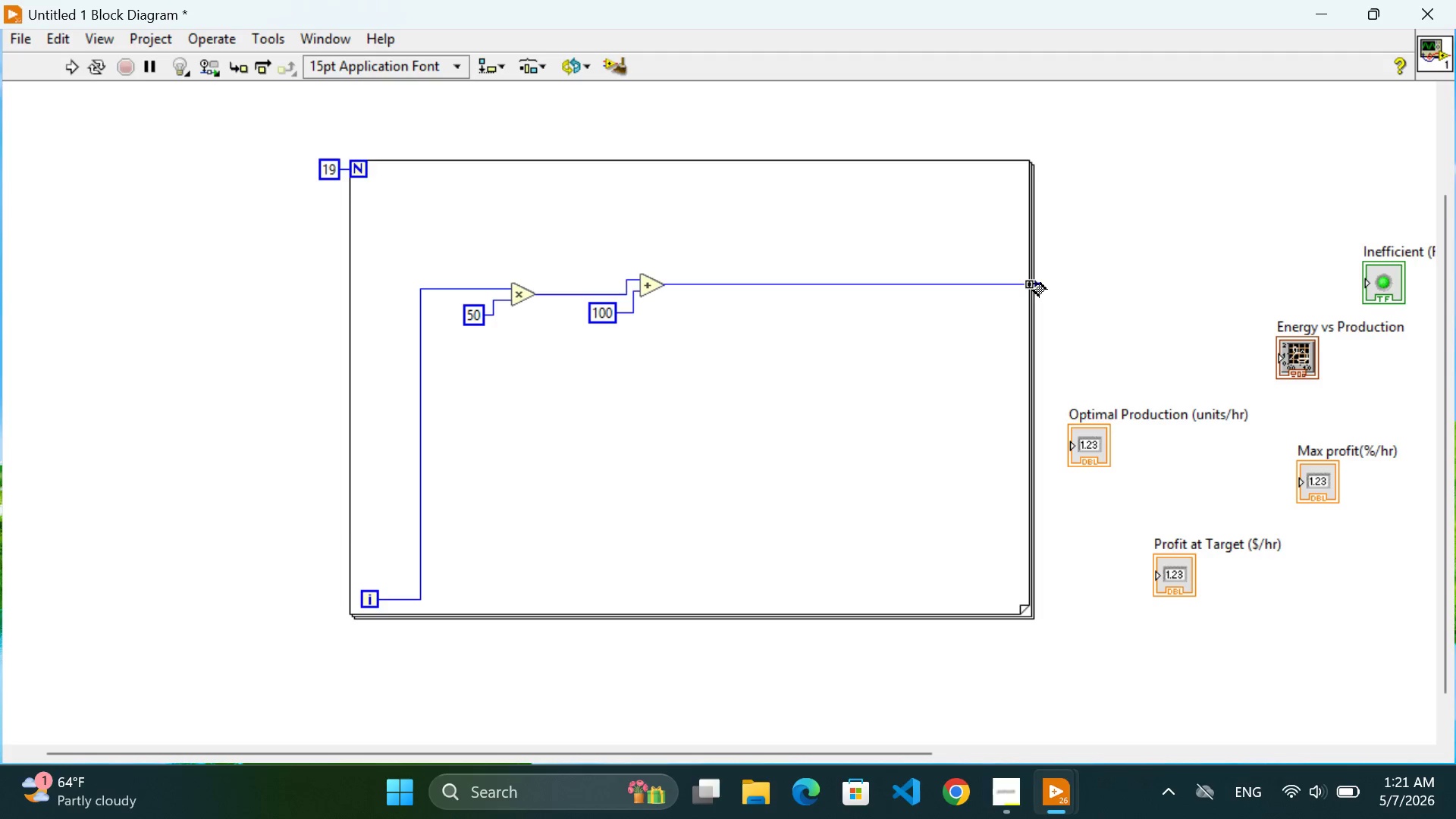 
left_click([1034, 284])
 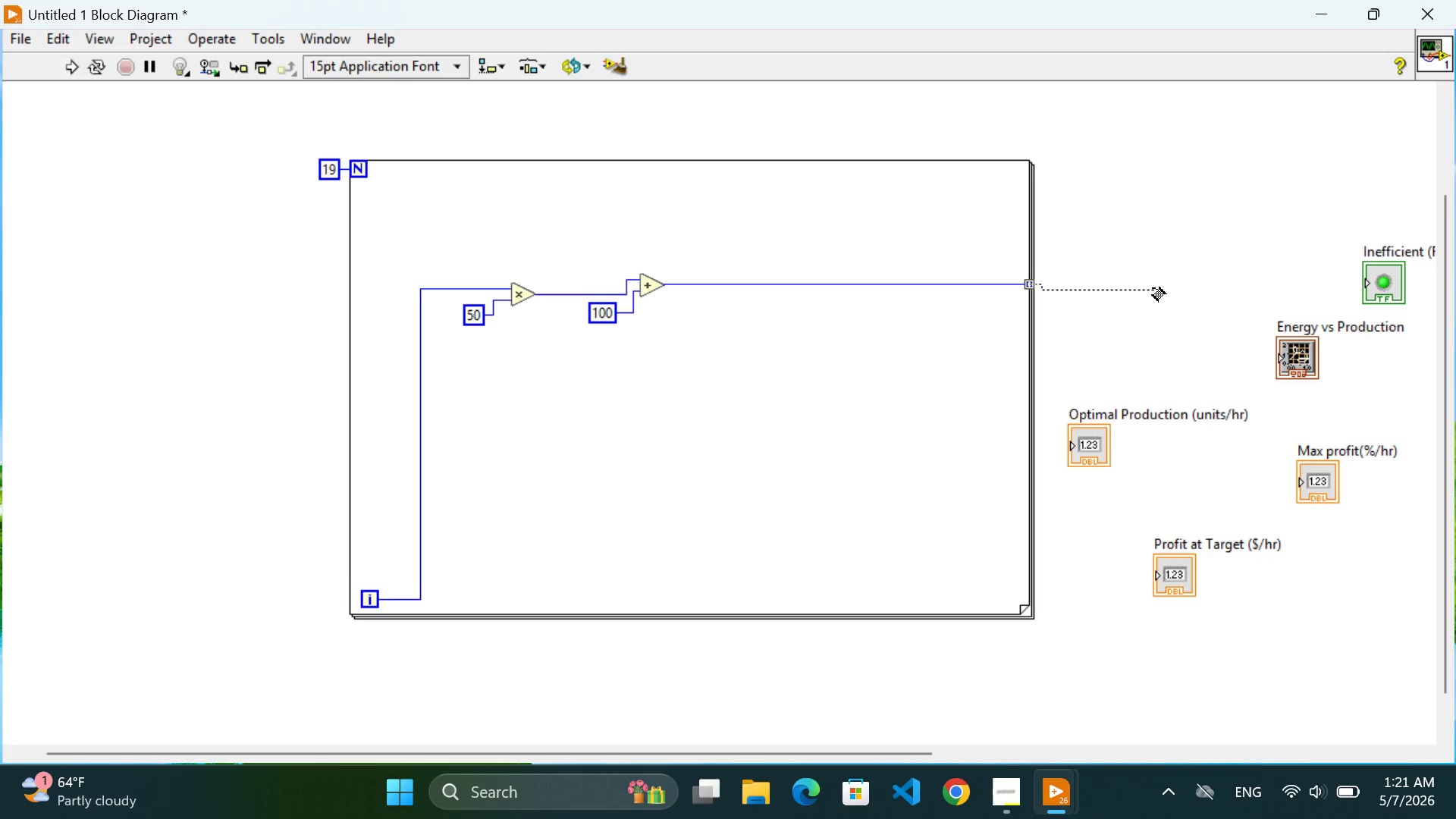 
double_click([1153, 288])
 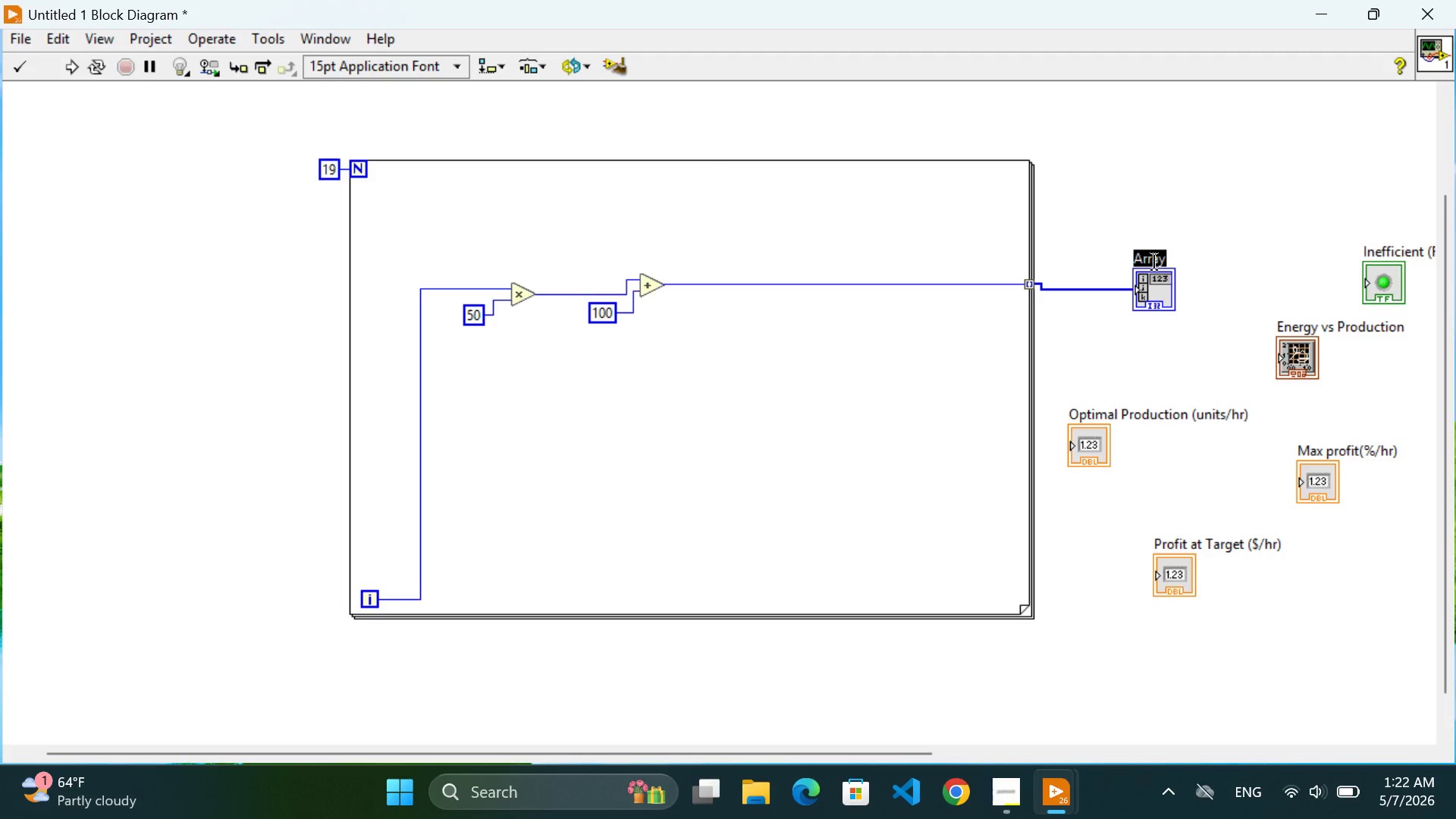 
wait(20.41)
 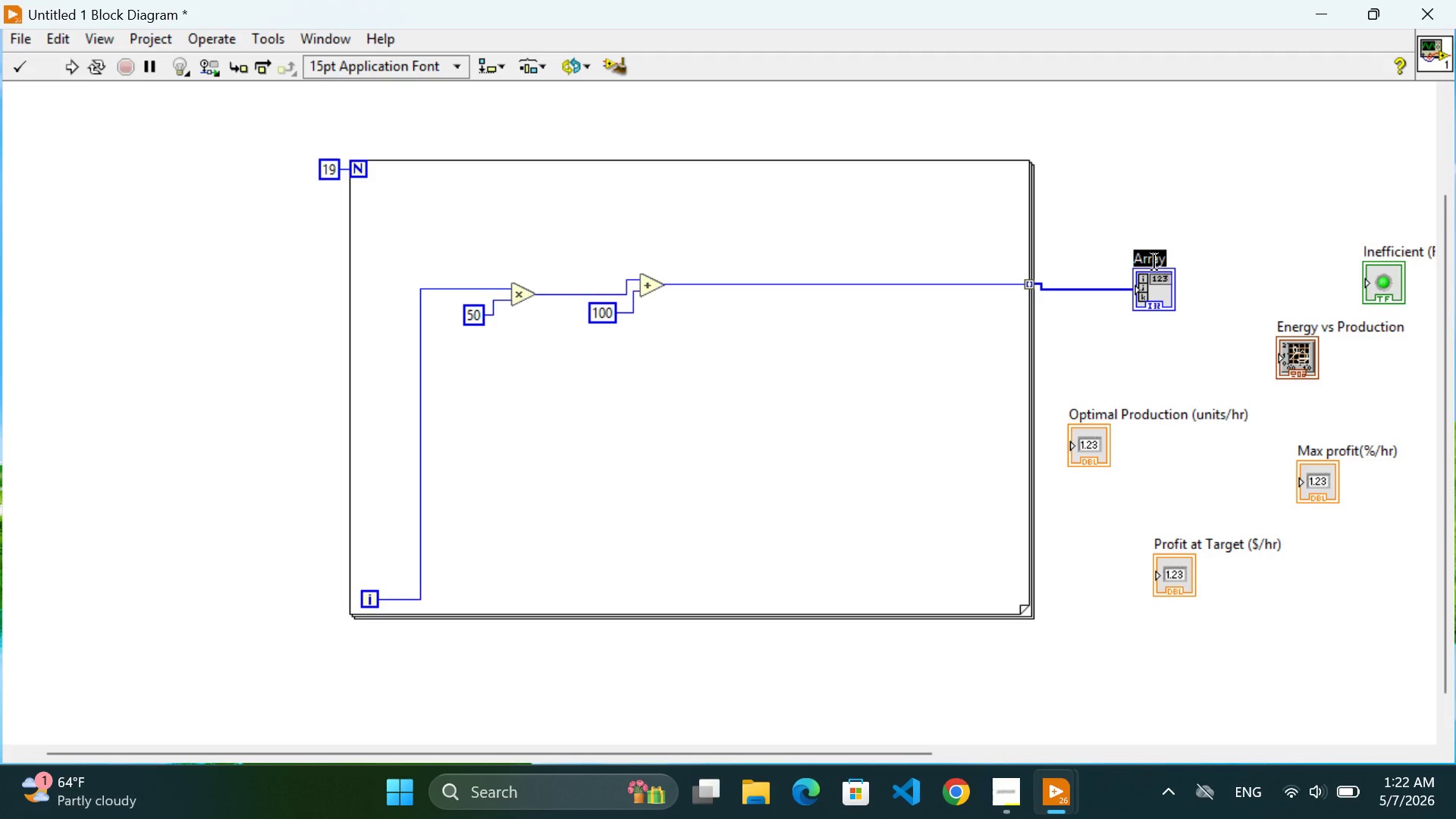 
scroll: coordinate [1154, 262], scroll_direction: down, amount: 13.0
 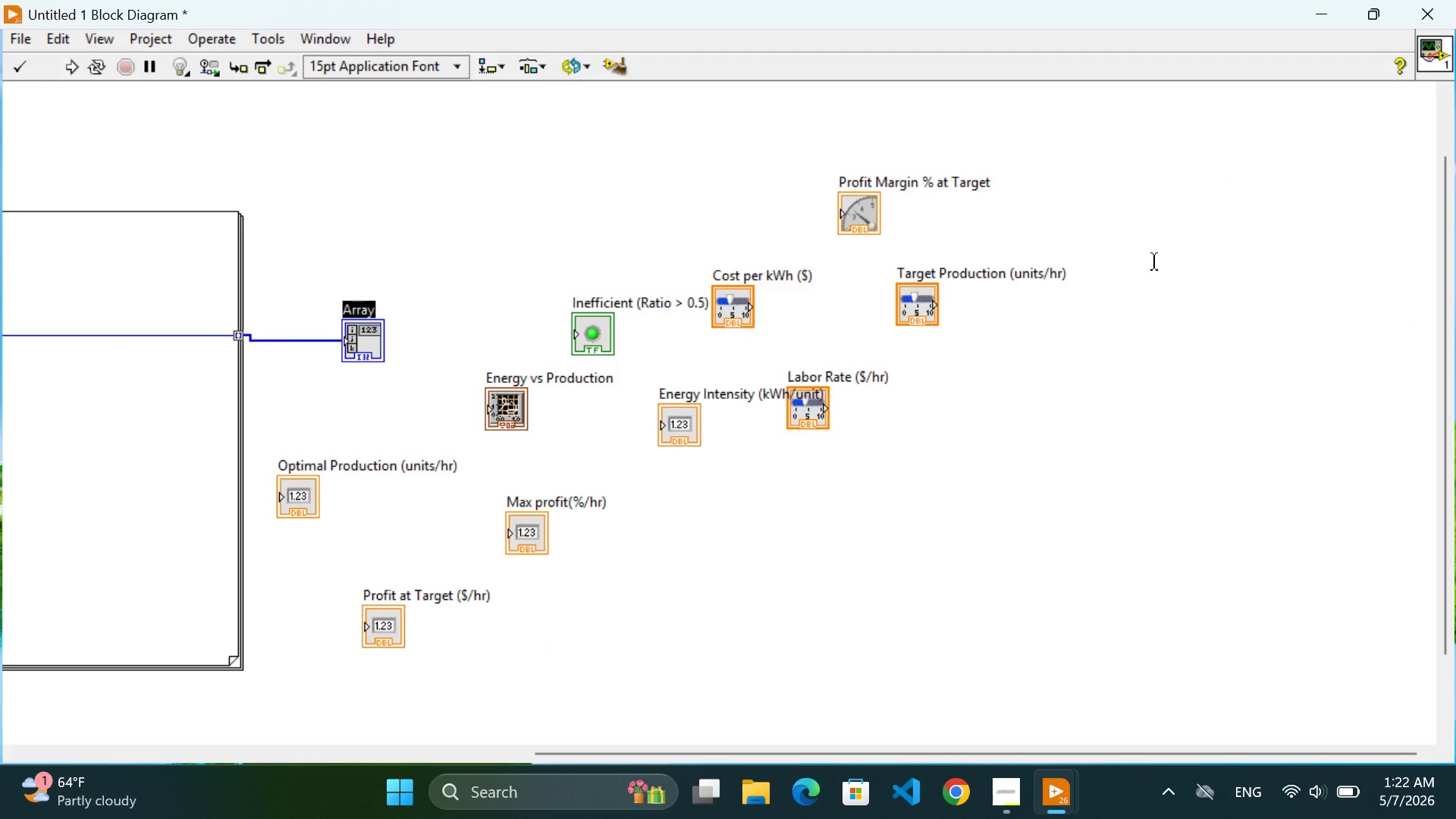 
scroll: coordinate [1154, 262], scroll_direction: up, amount: 12.0
 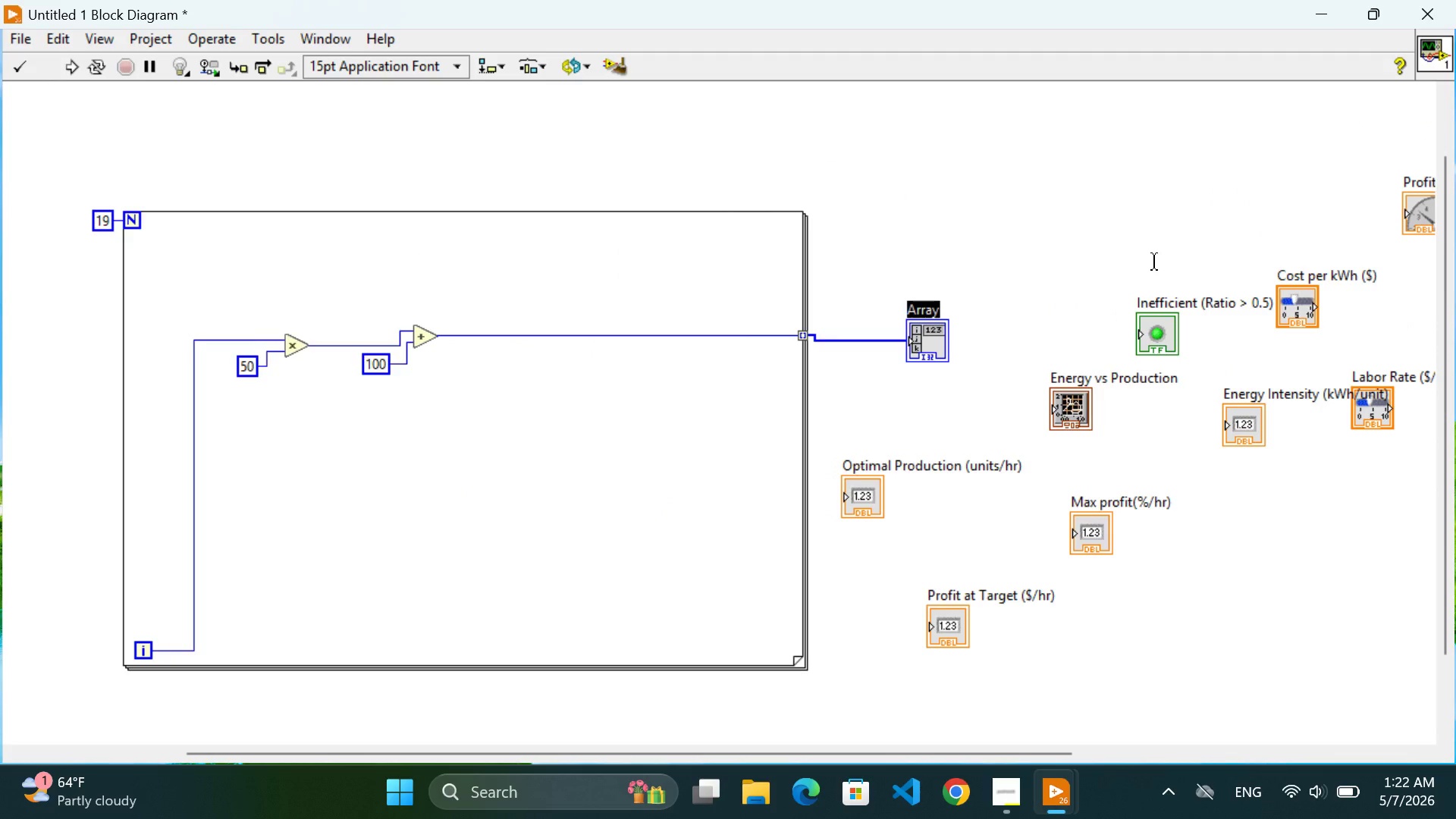 
type(Production Array)
 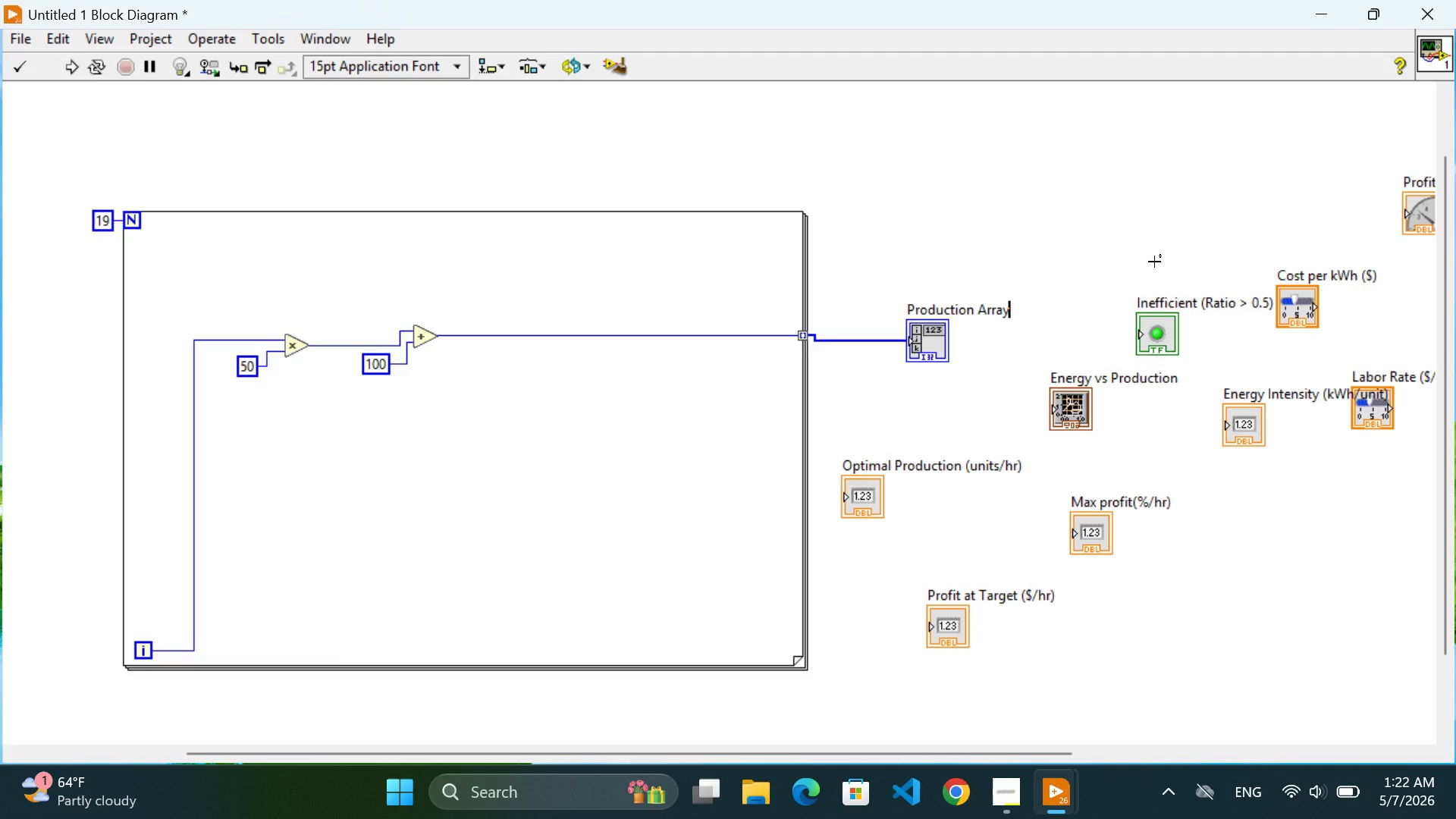 
wait(26.64)
 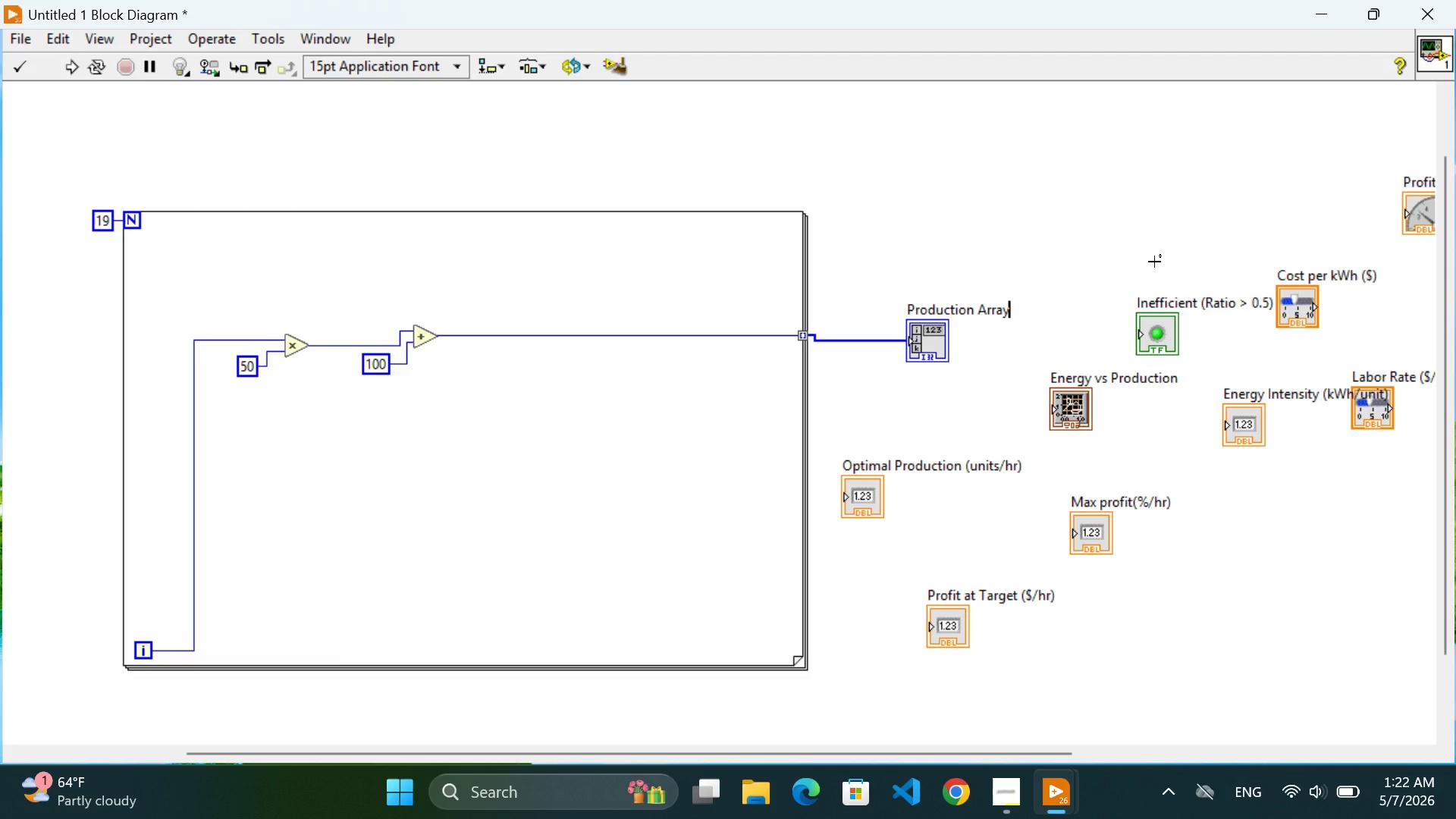 
scroll: coordinate [1055, 485], scroll_direction: down, amount: 8.0
 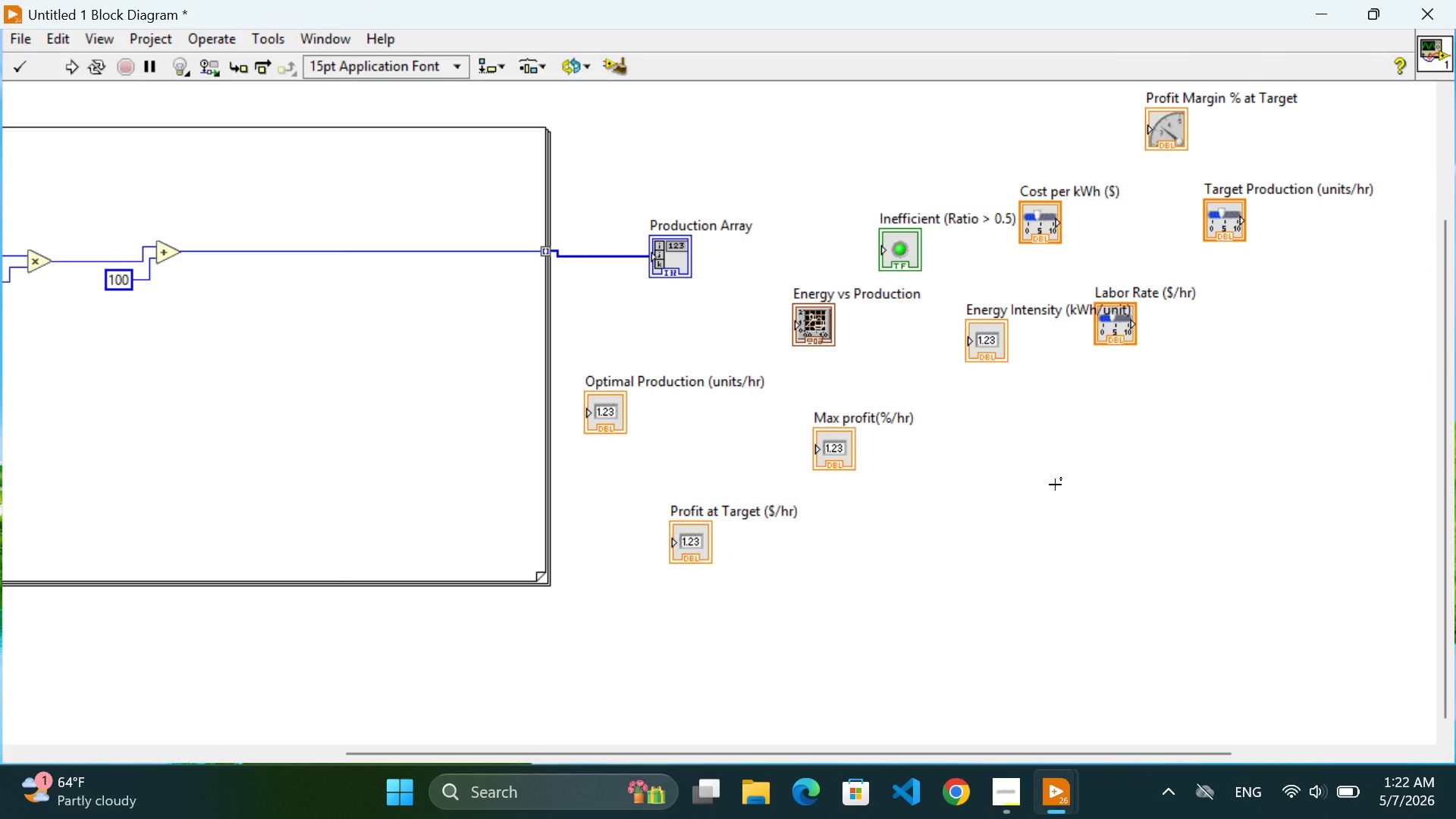 
left_click([1055, 485])
 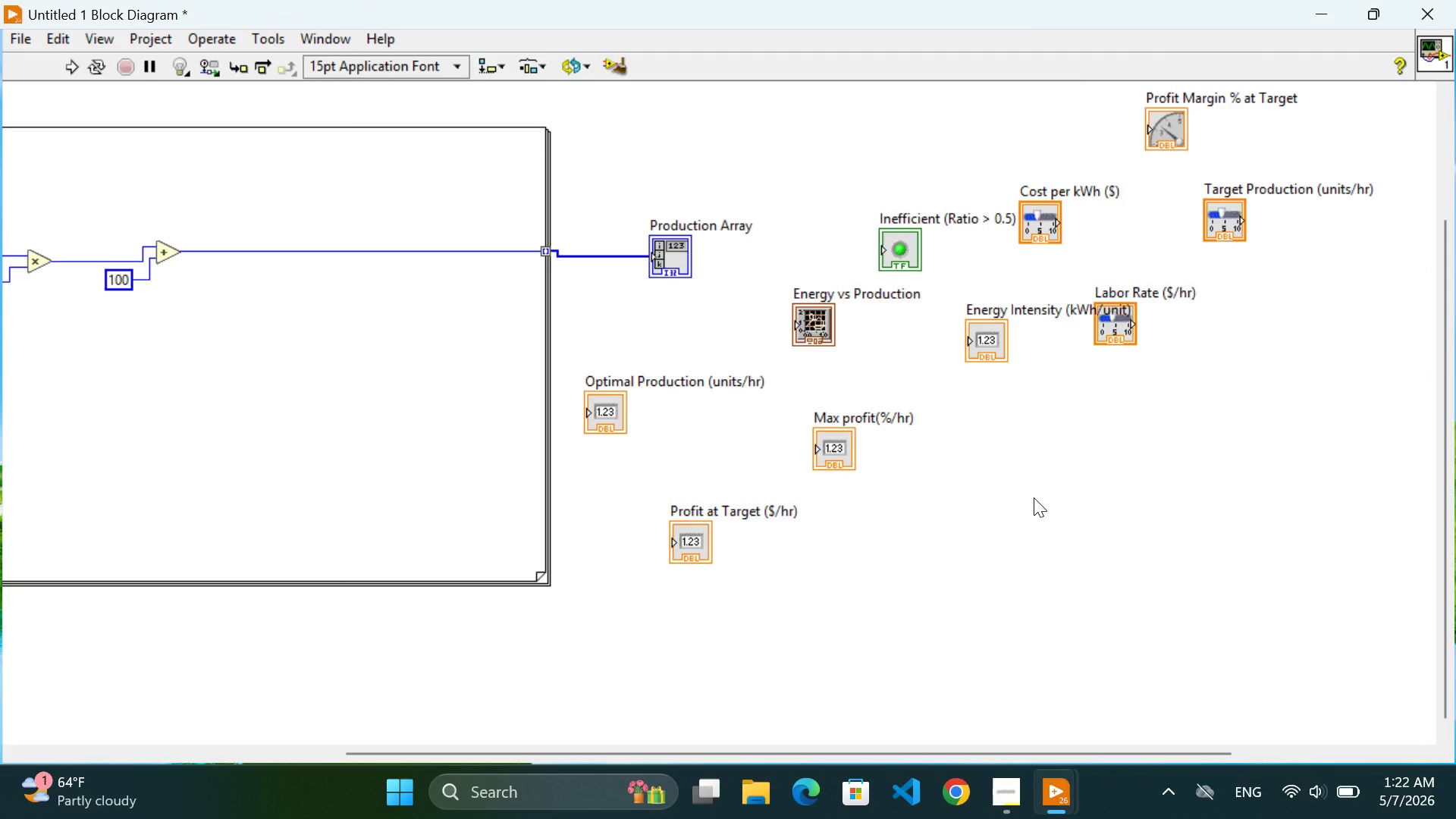 
right_click([1034, 497])
 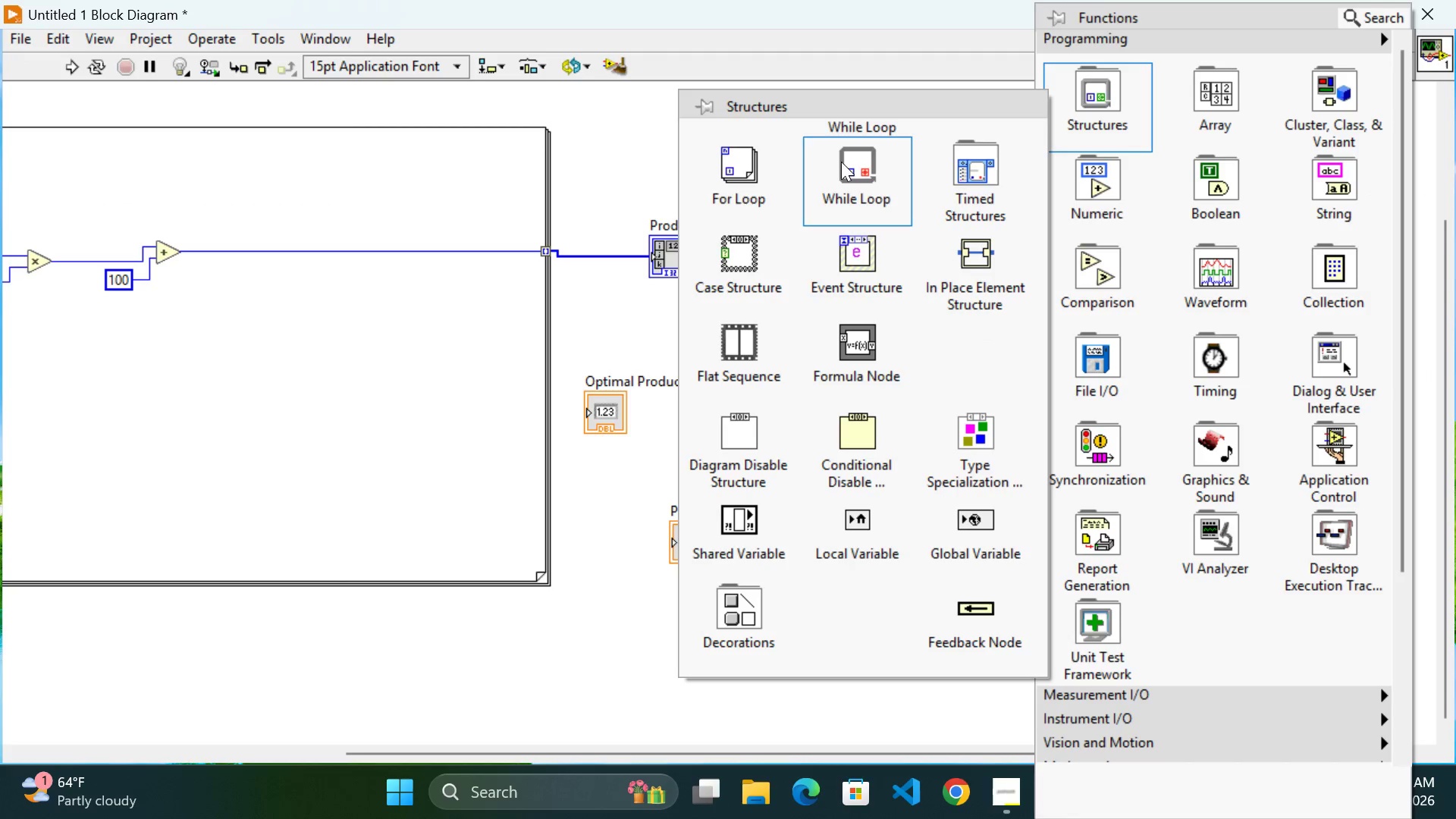 
left_click([732, 190])
 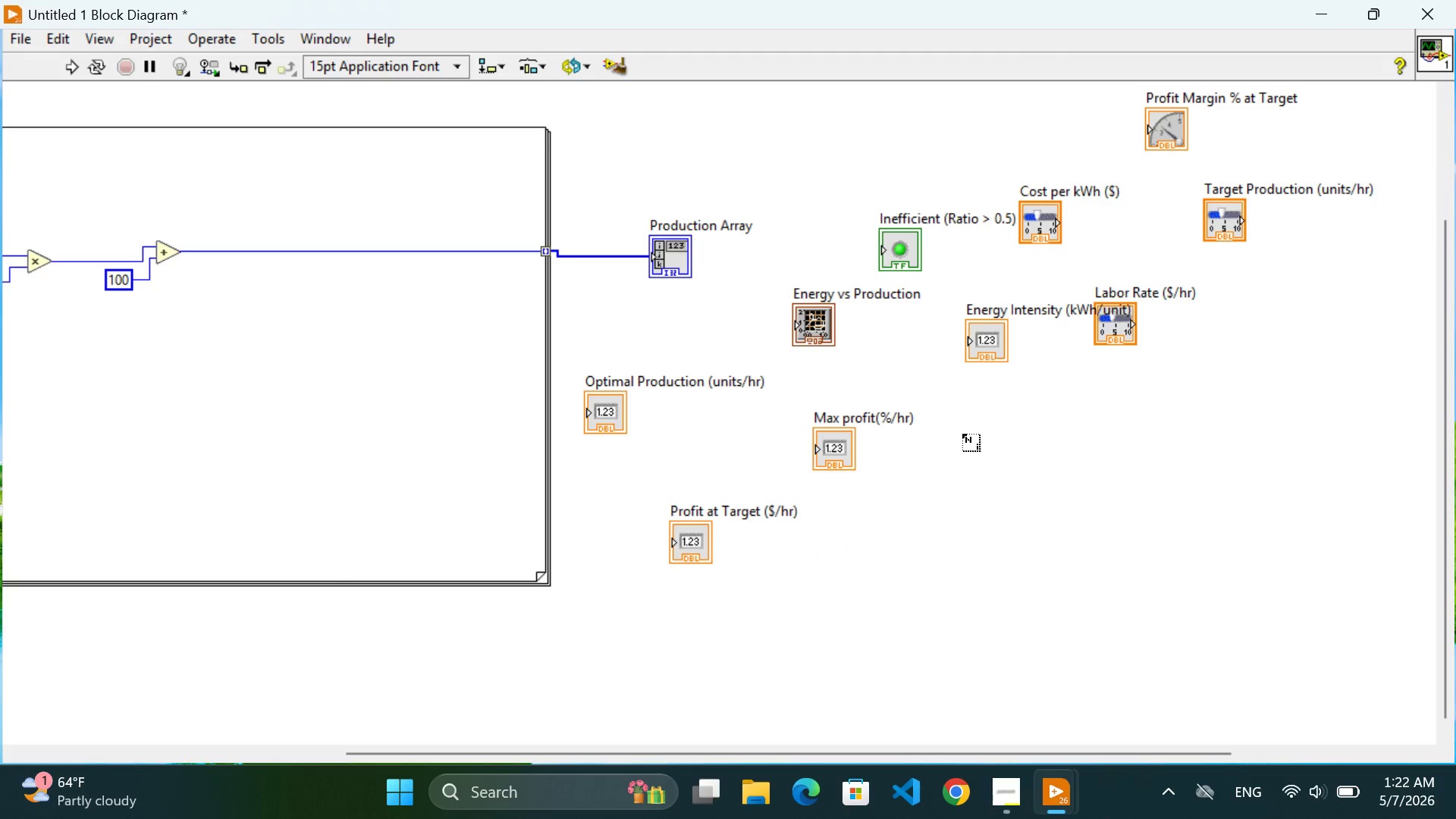 
left_click([960, 428])
 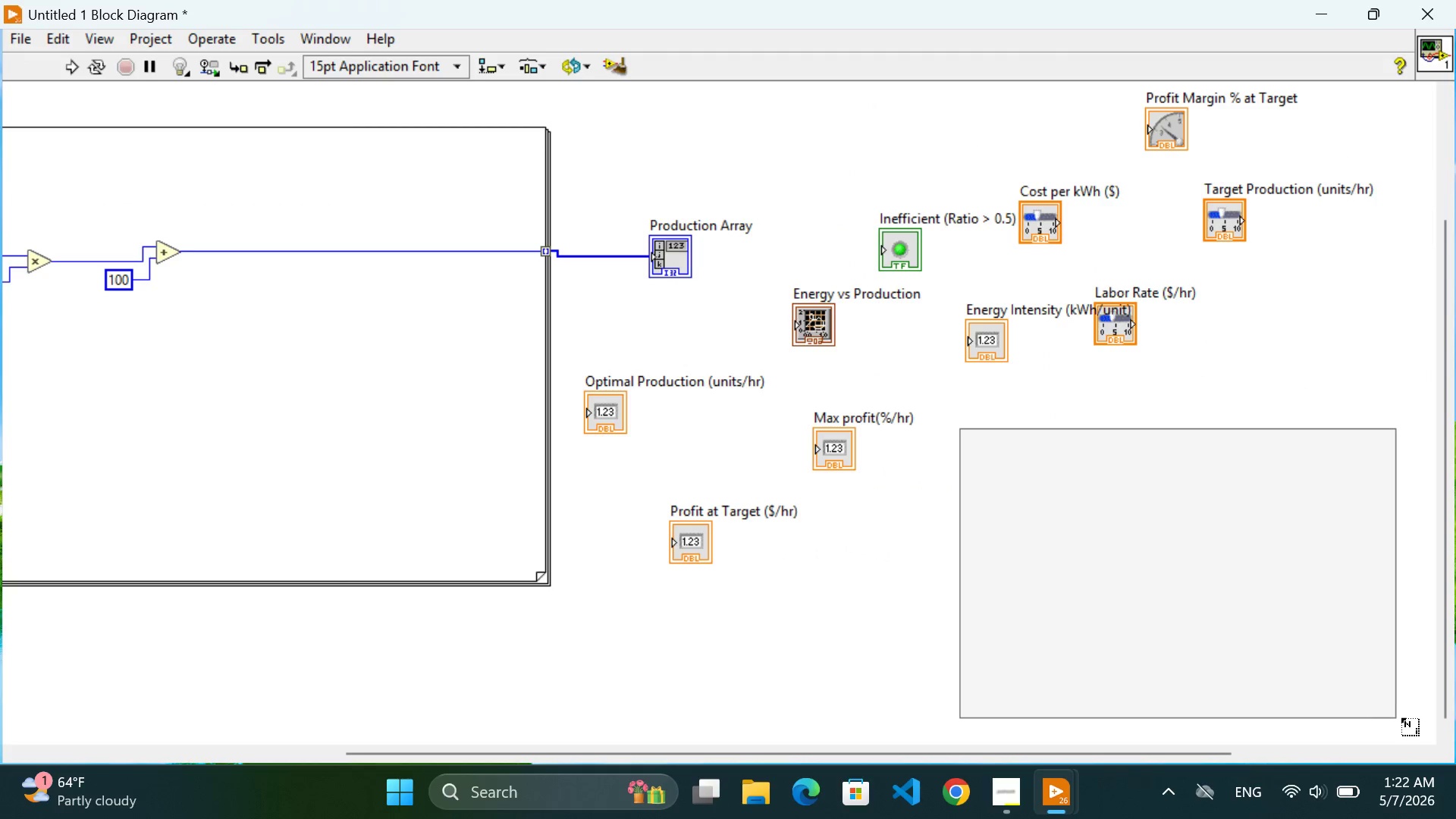 
left_click([1414, 722])
 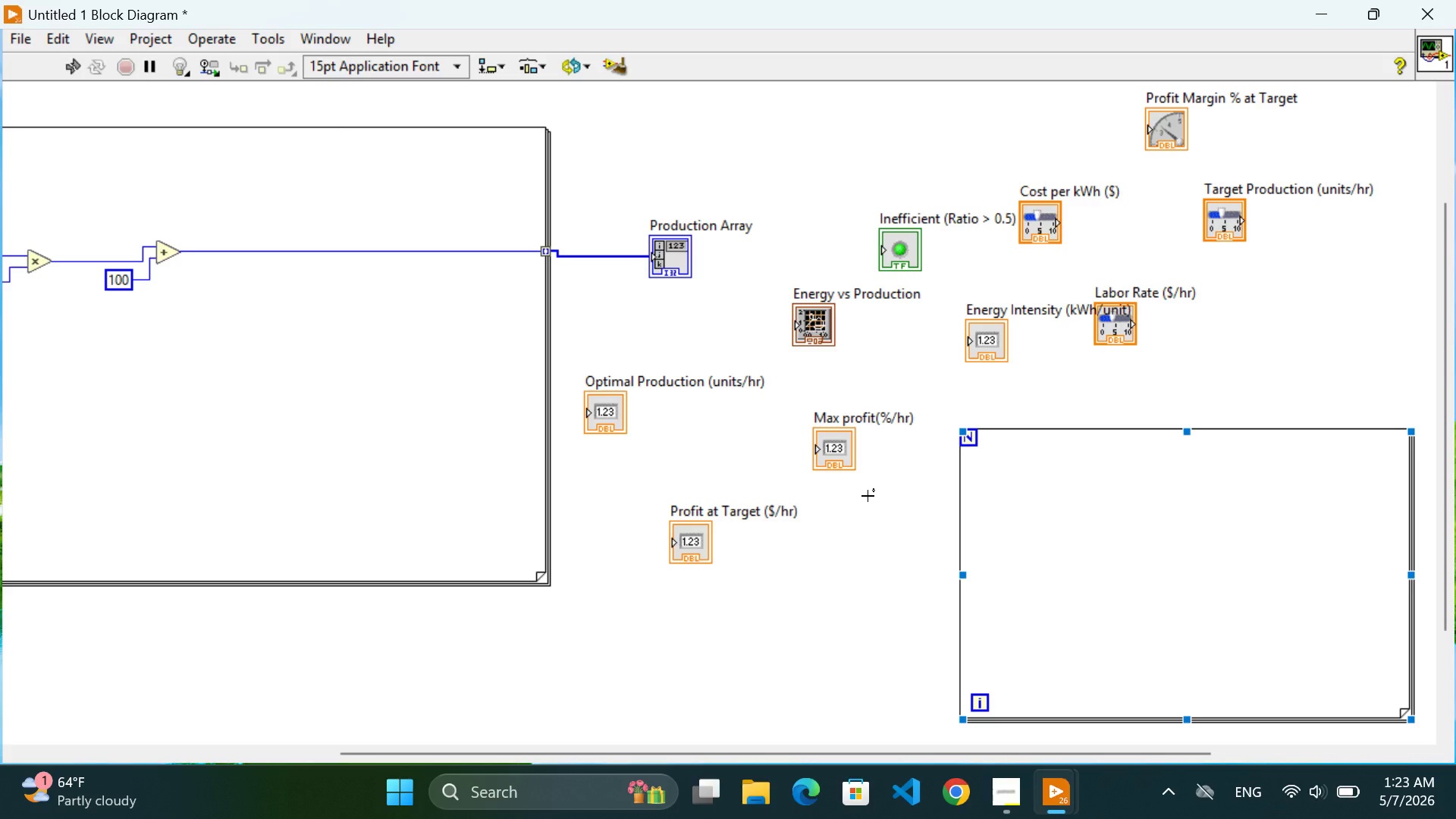 
scroll: coordinate [859, 579], scroll_direction: down, amount: 2.0
 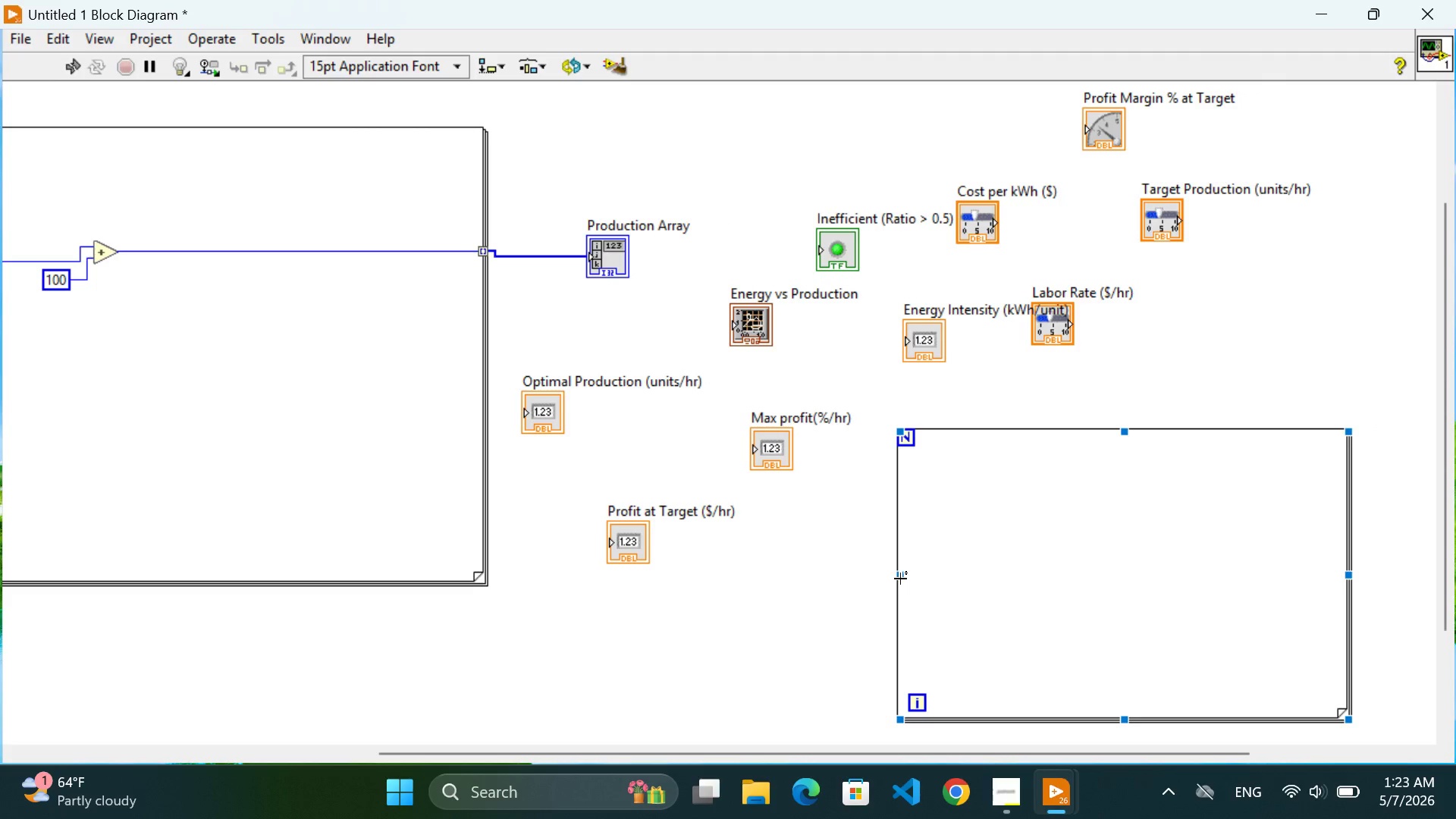 
left_click_drag(start_coordinate=[900, 577], to_coordinate=[844, 577])
 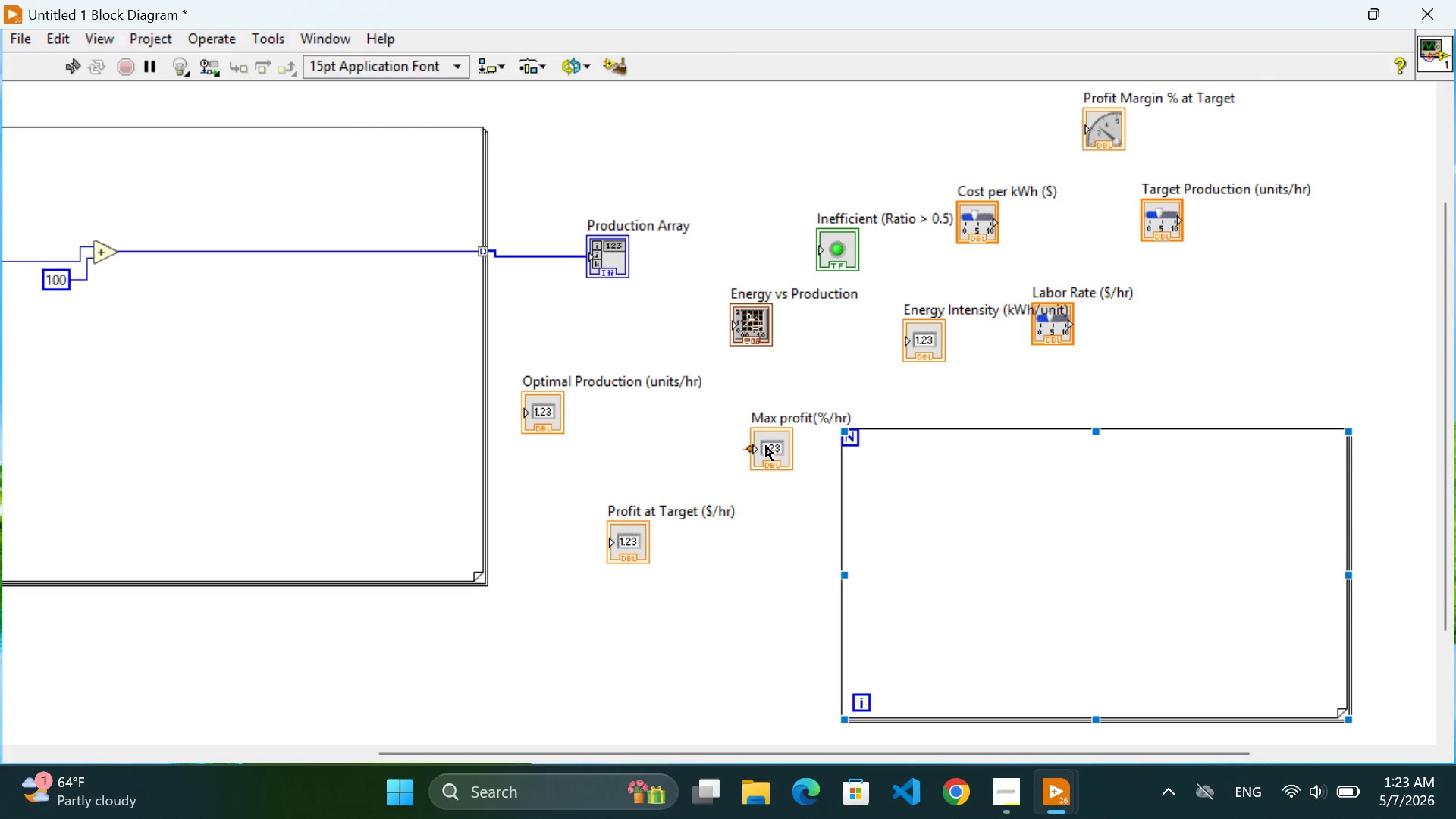 
left_click_drag(start_coordinate=[766, 446], to_coordinate=[763, 417])
 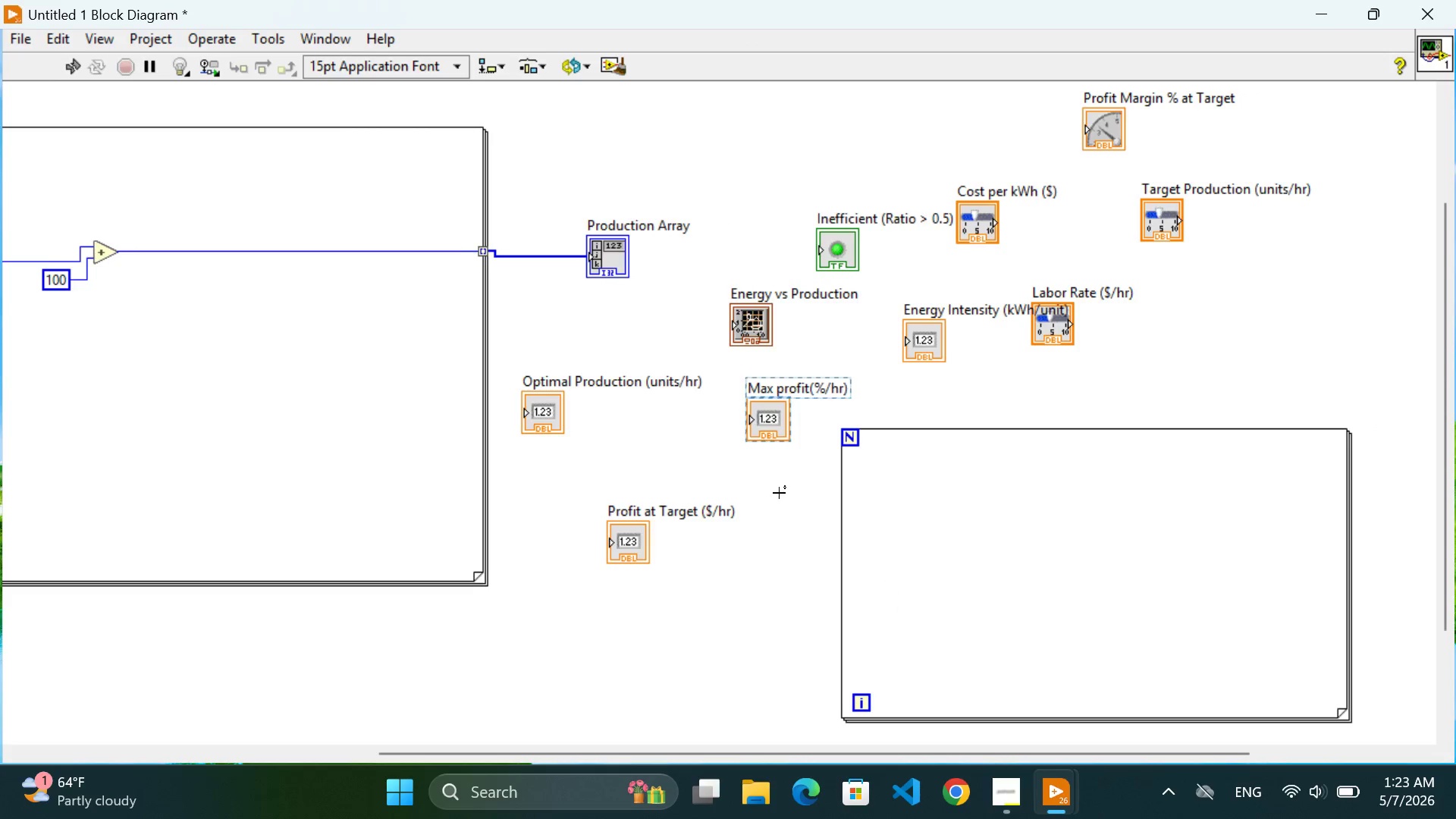 
scroll: coordinate [779, 493], scroll_direction: down, amount: 6.0
 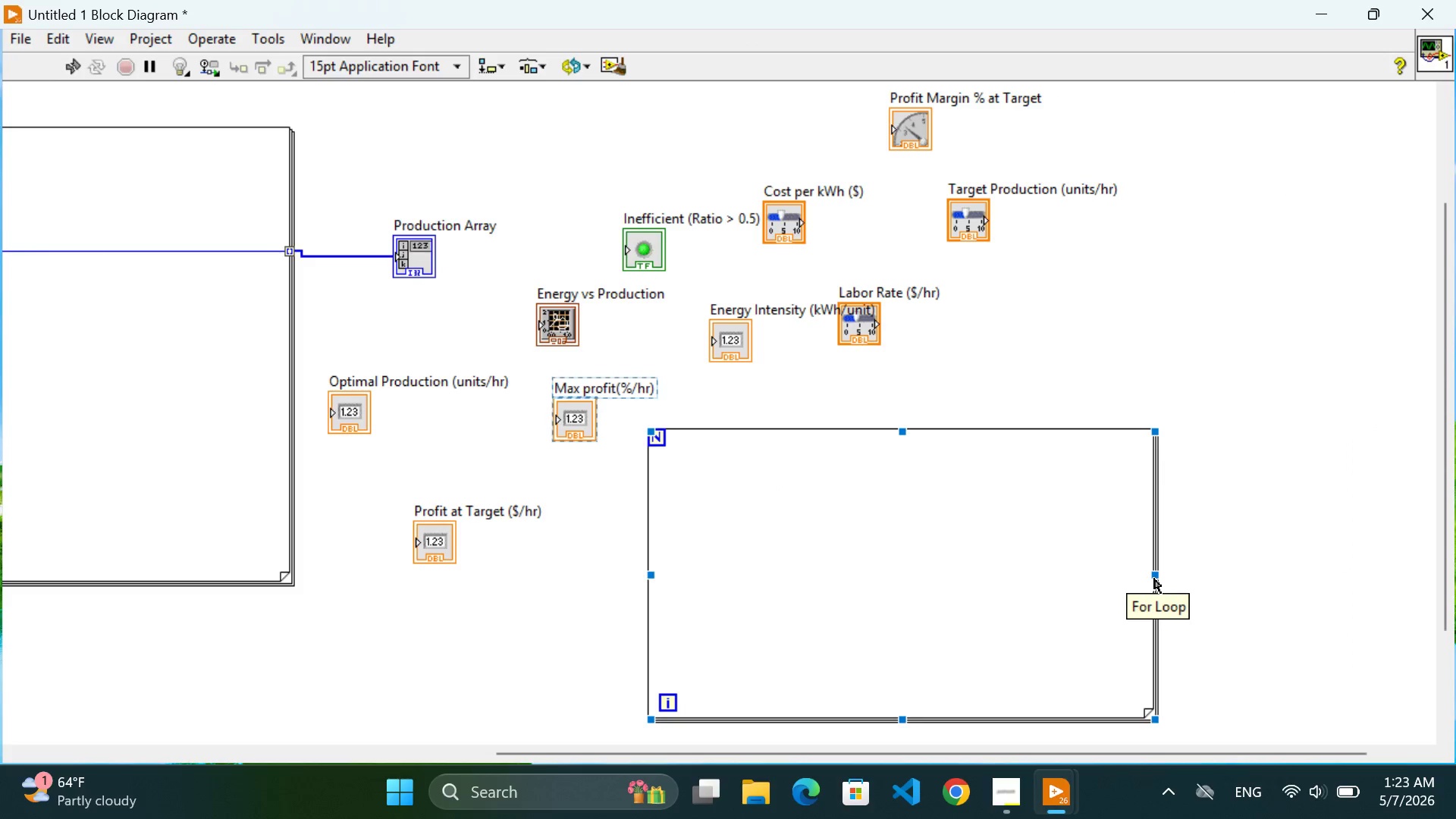 
left_click_drag(start_coordinate=[1156, 576], to_coordinate=[1404, 557])
 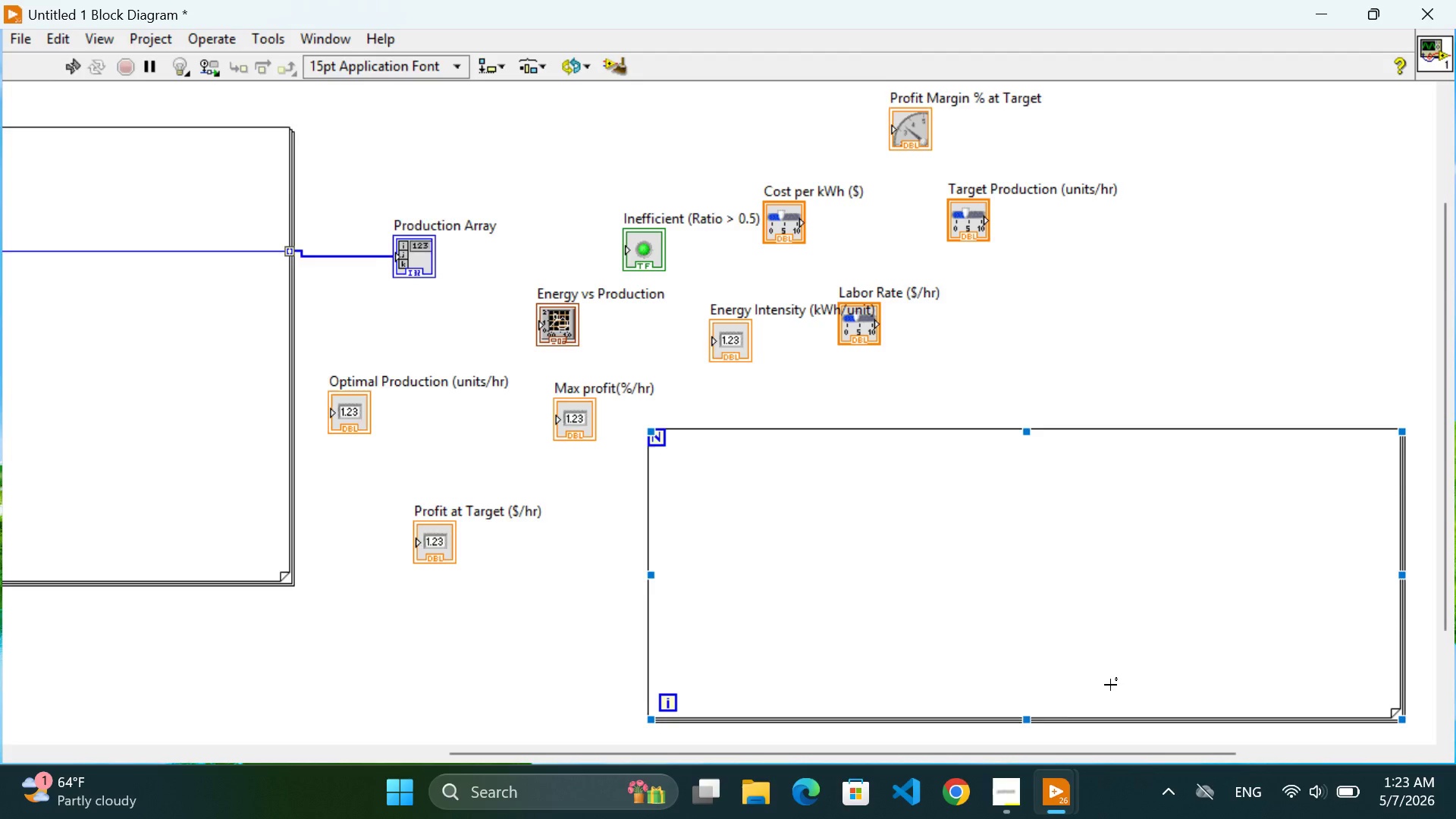 
scroll: coordinate [1072, 667], scroll_direction: down, amount: 3.0
 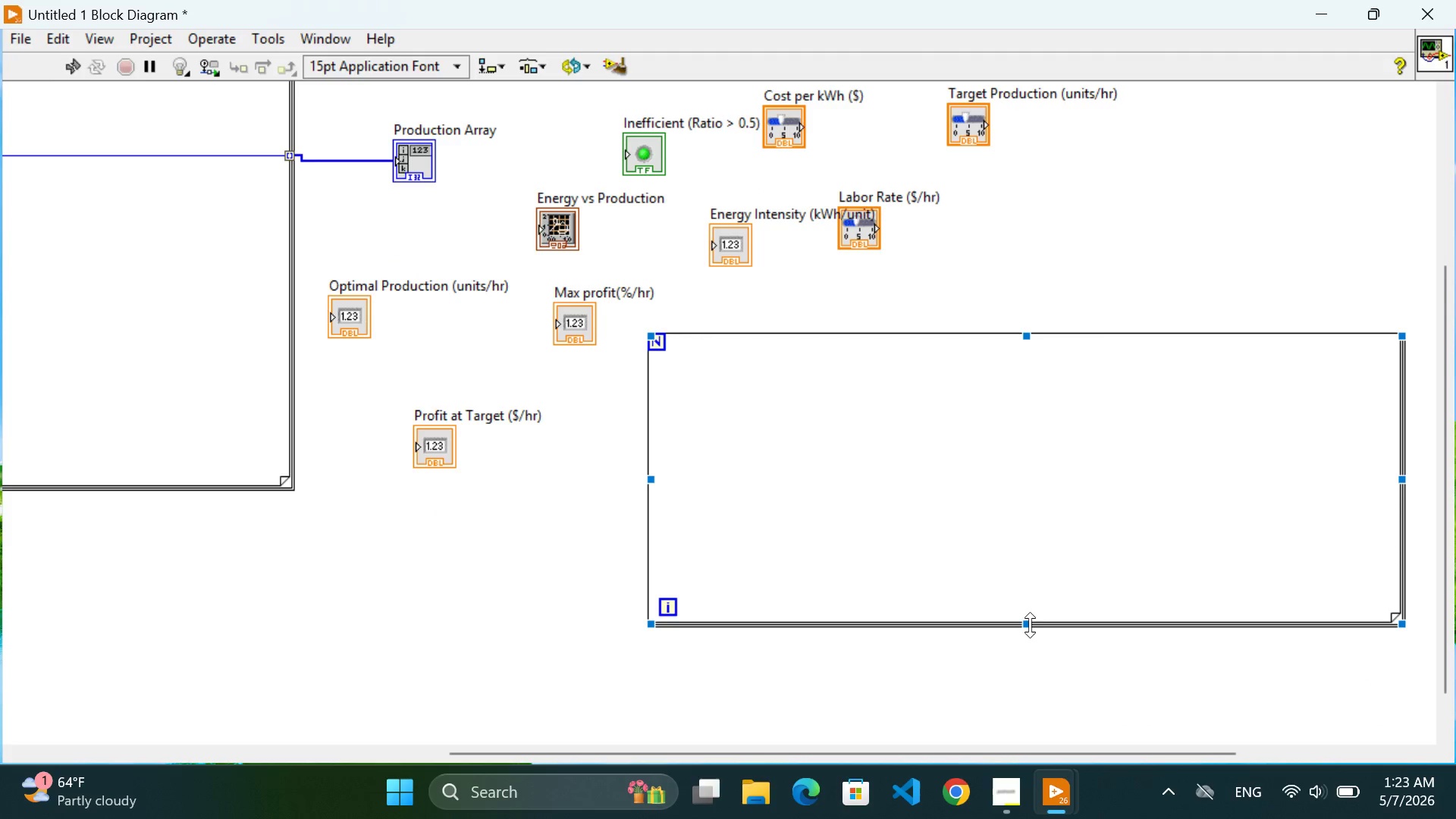 
left_click_drag(start_coordinate=[1030, 626], to_coordinate=[1040, 713])
 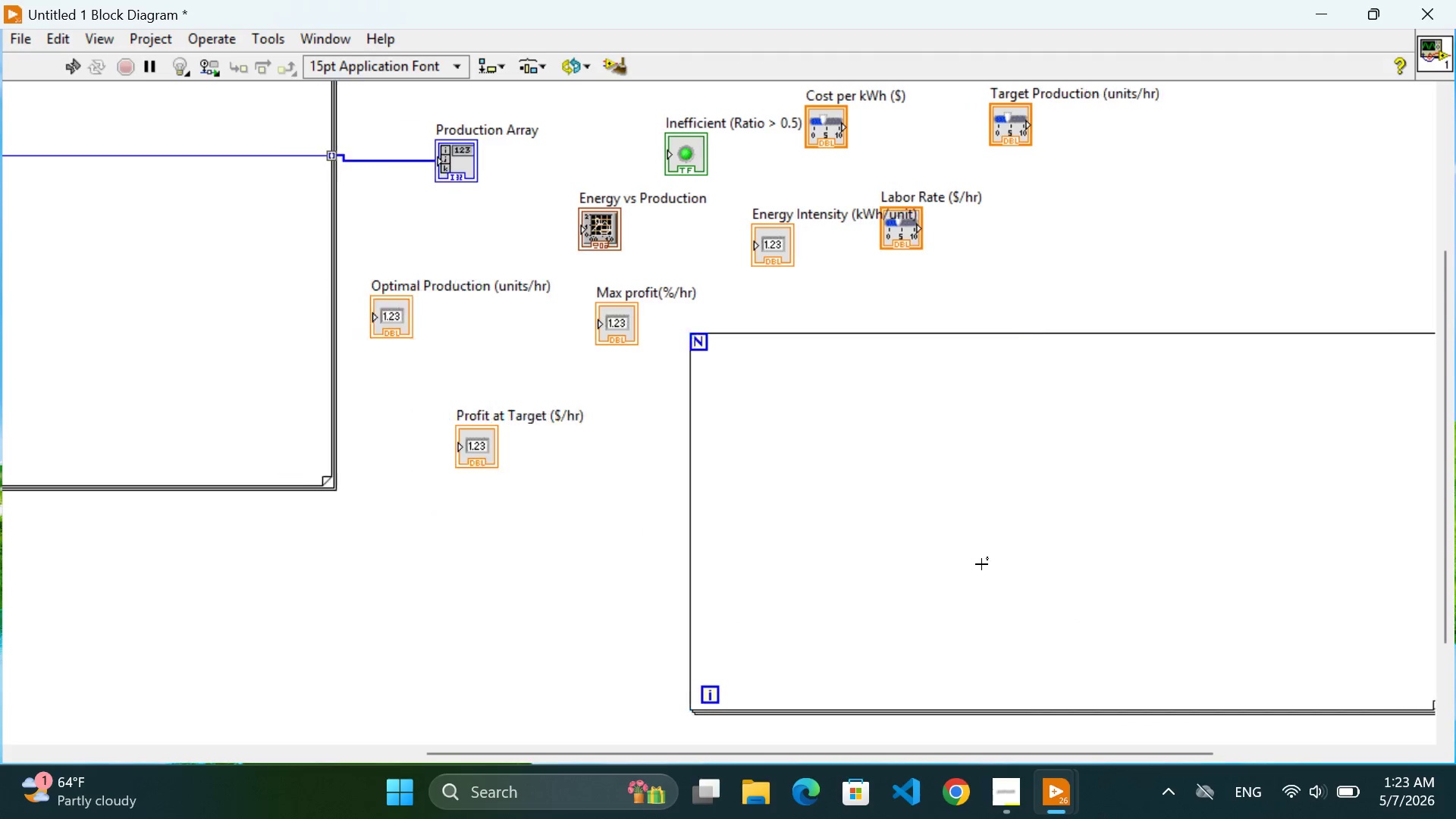 
left_click([890, 564])
 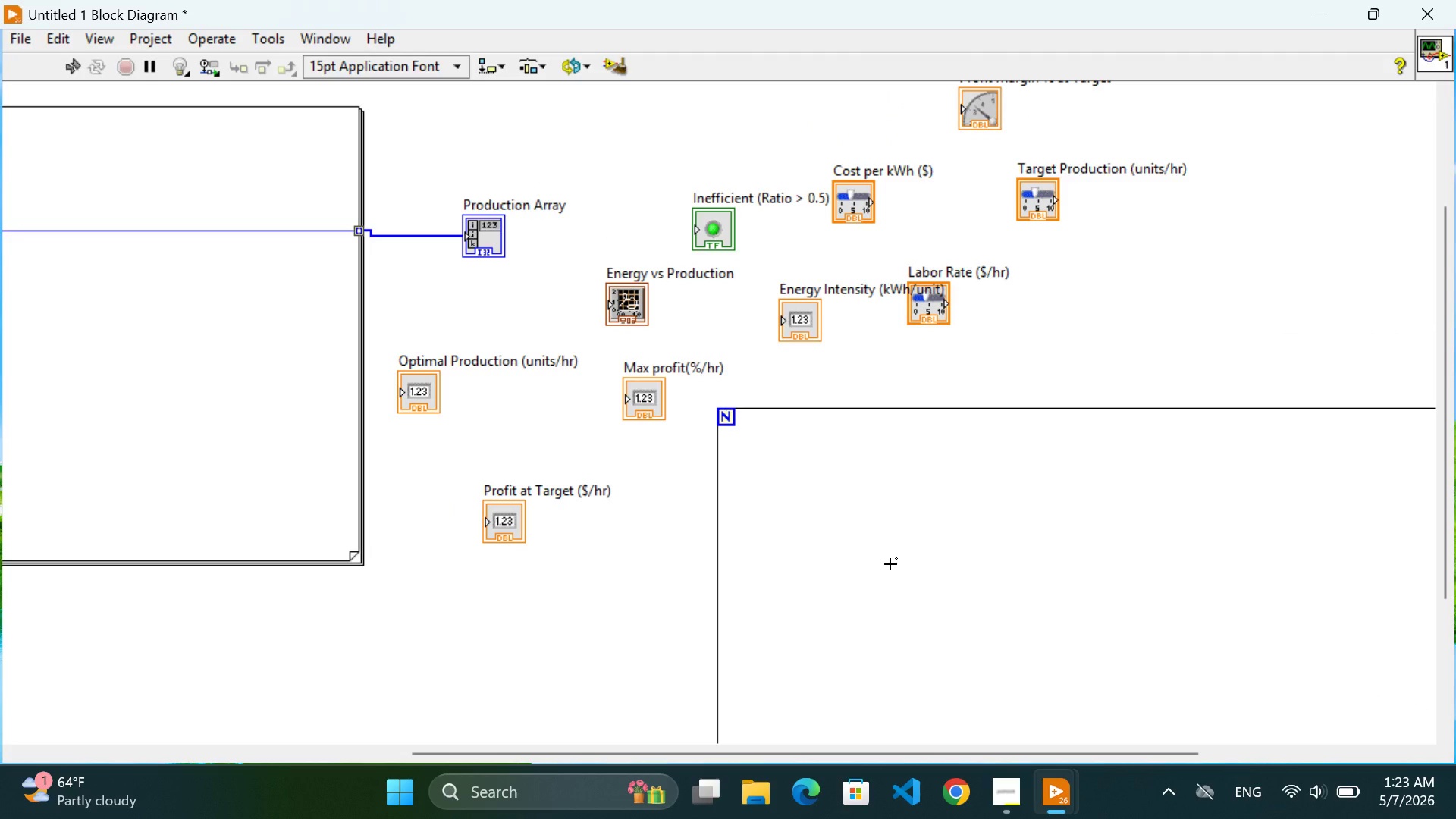 
scroll: coordinate [760, 546], scroll_direction: up, amount: 16.0
 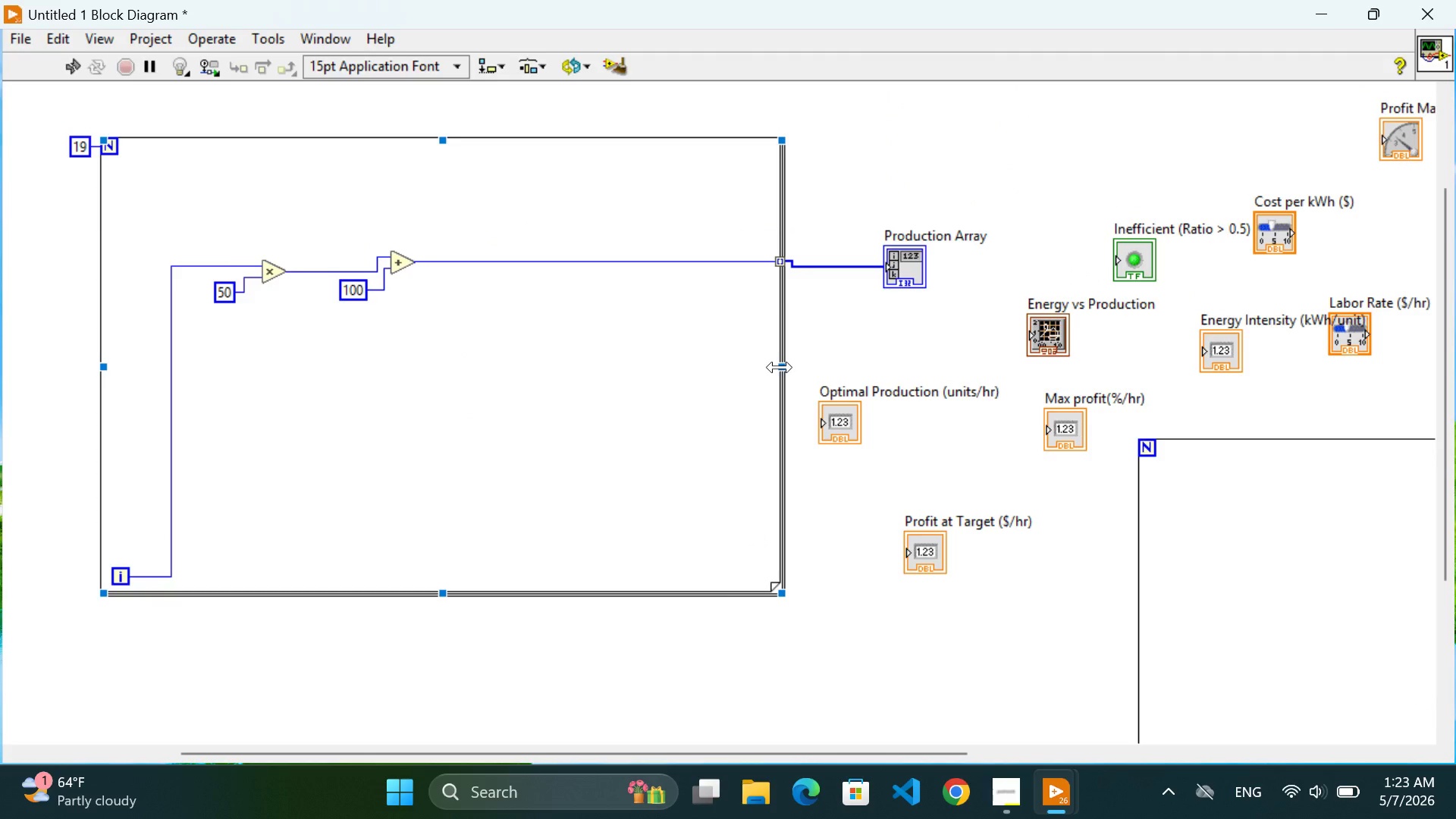 
left_click_drag(start_coordinate=[780, 367], to_coordinate=[625, 362])
 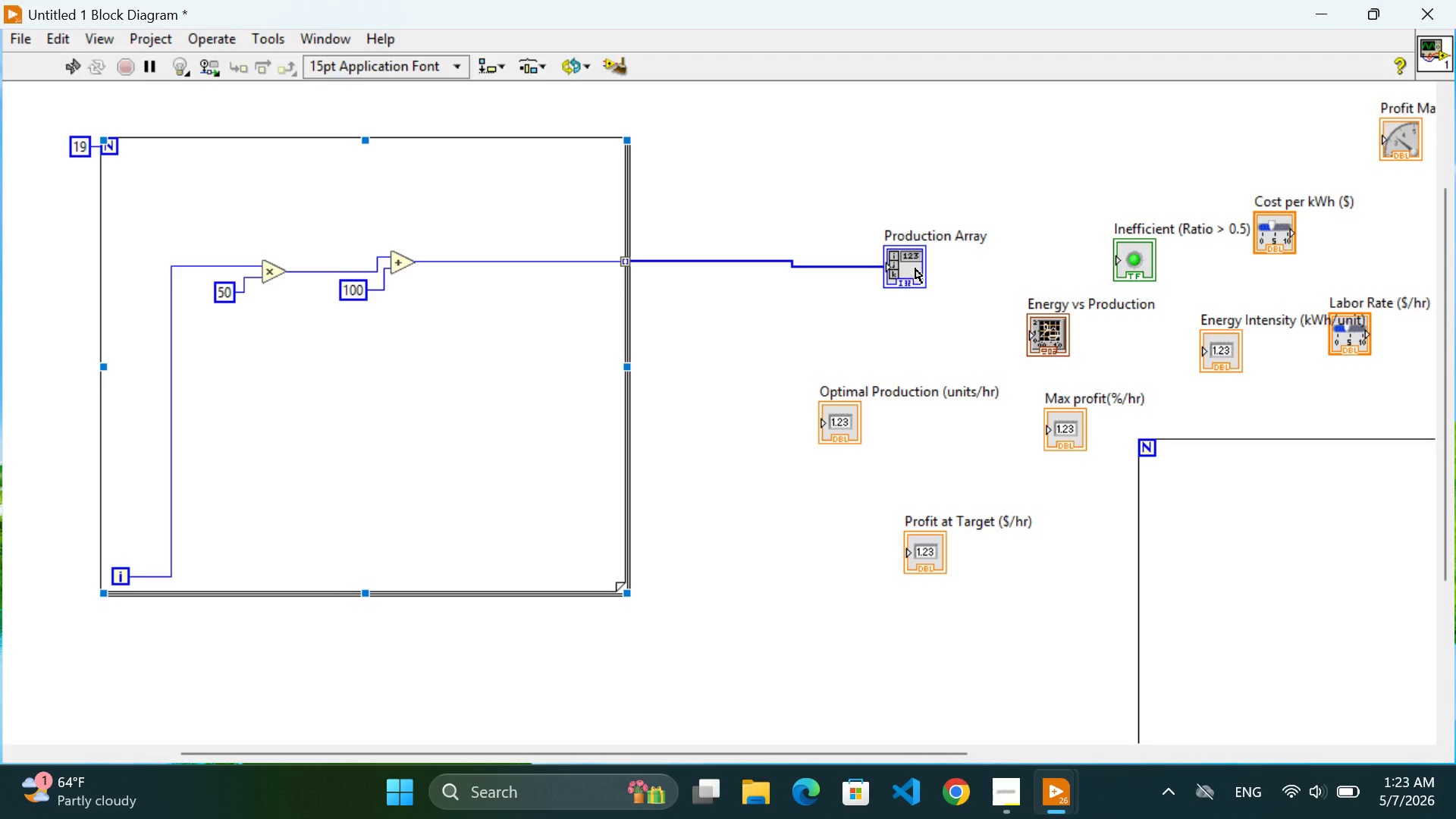 
left_click_drag(start_coordinate=[915, 268], to_coordinate=[757, 262])
 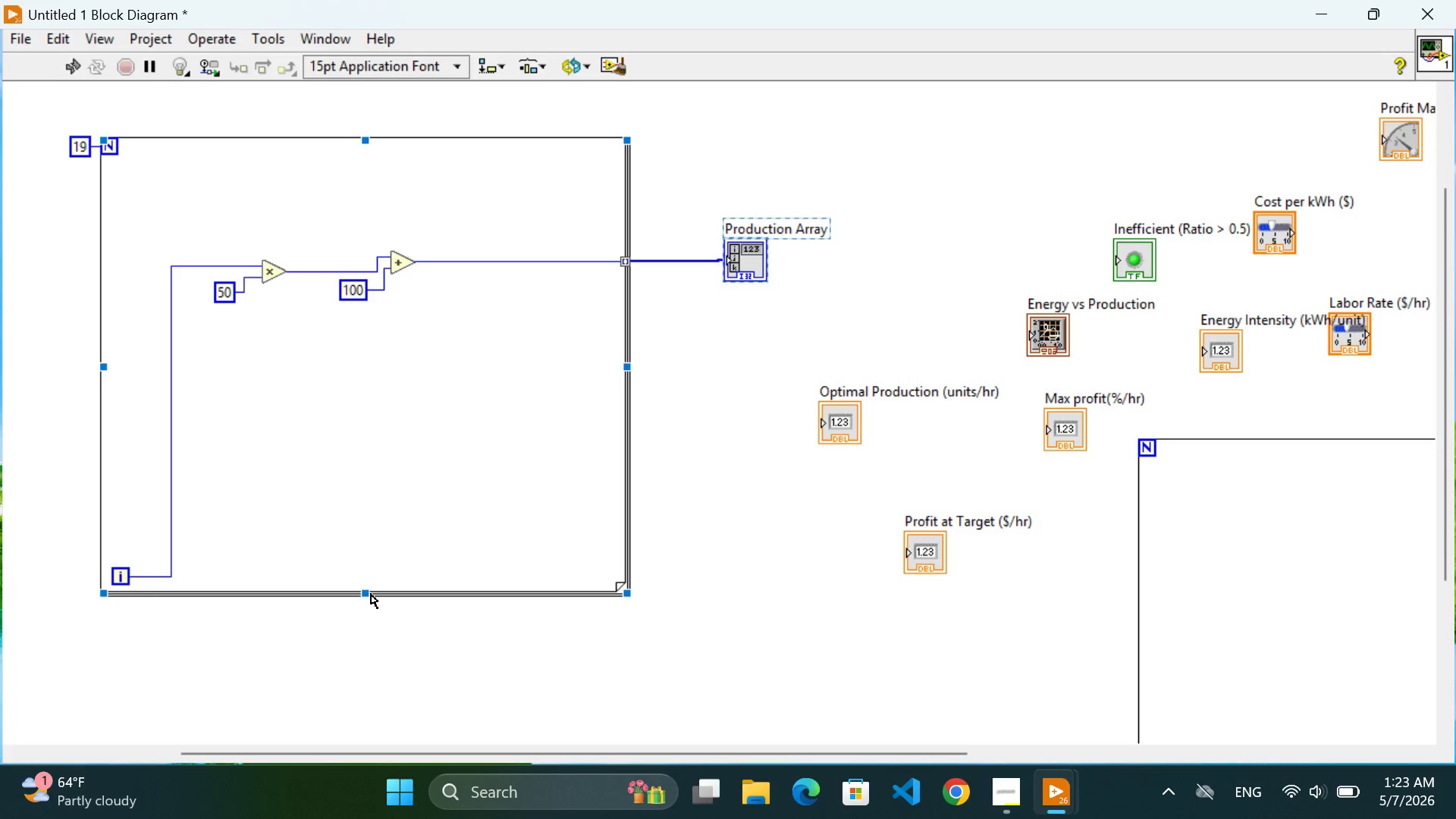 
left_click_drag(start_coordinate=[365, 592], to_coordinate=[372, 554])
 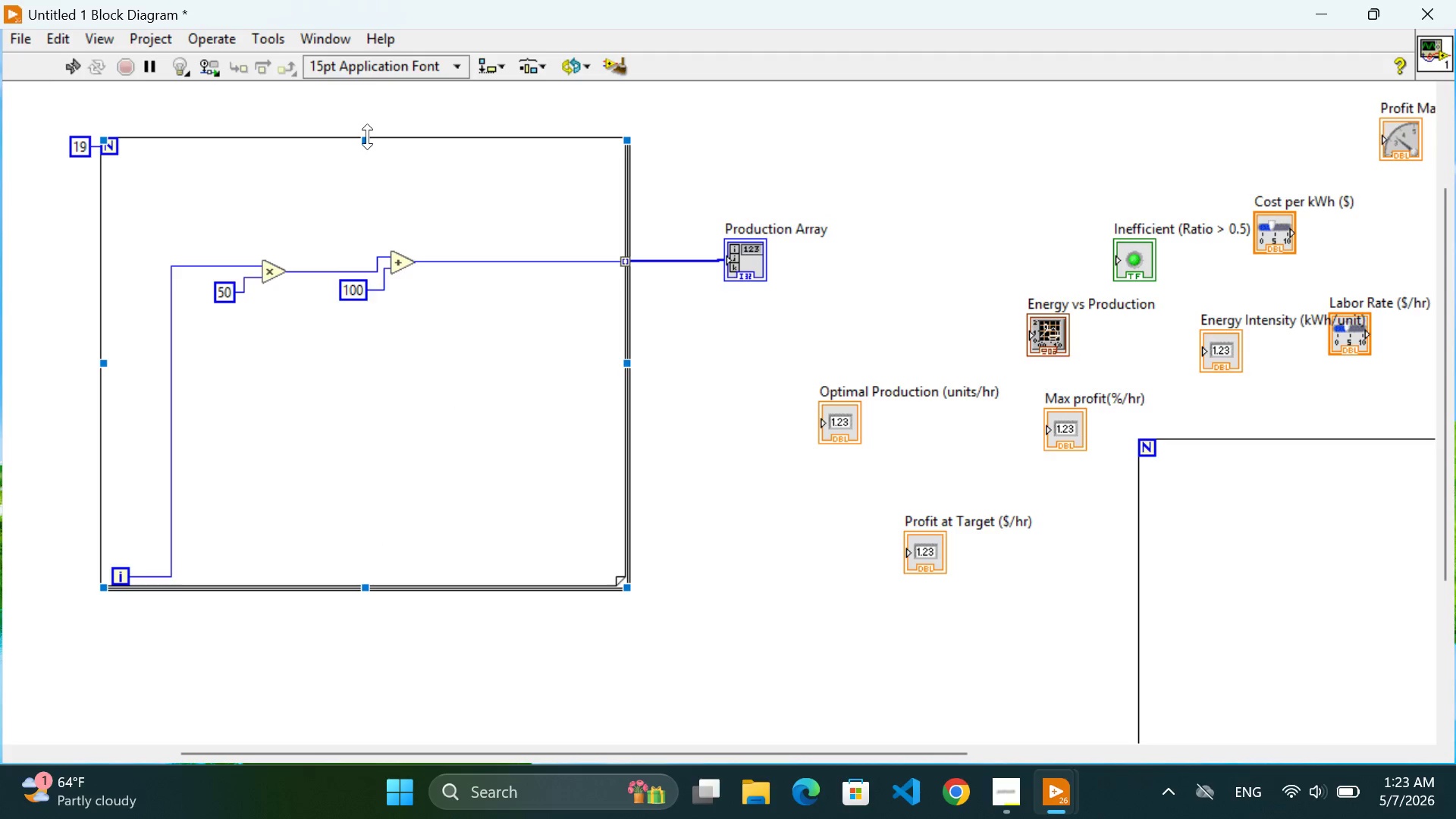 
left_click_drag(start_coordinate=[363, 137], to_coordinate=[375, 159])
 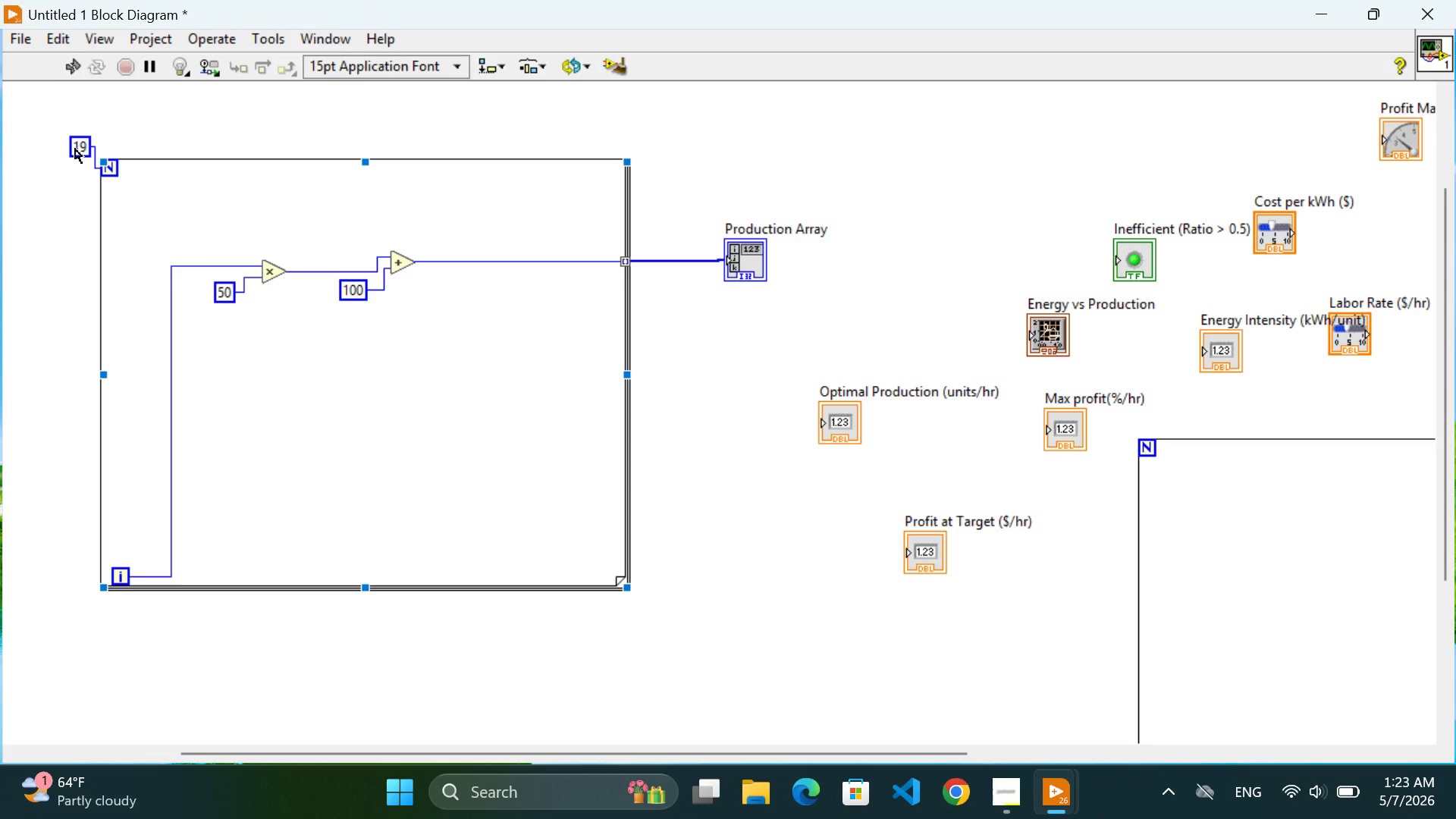 
left_click_drag(start_coordinate=[75, 149], to_coordinate=[76, 193])
 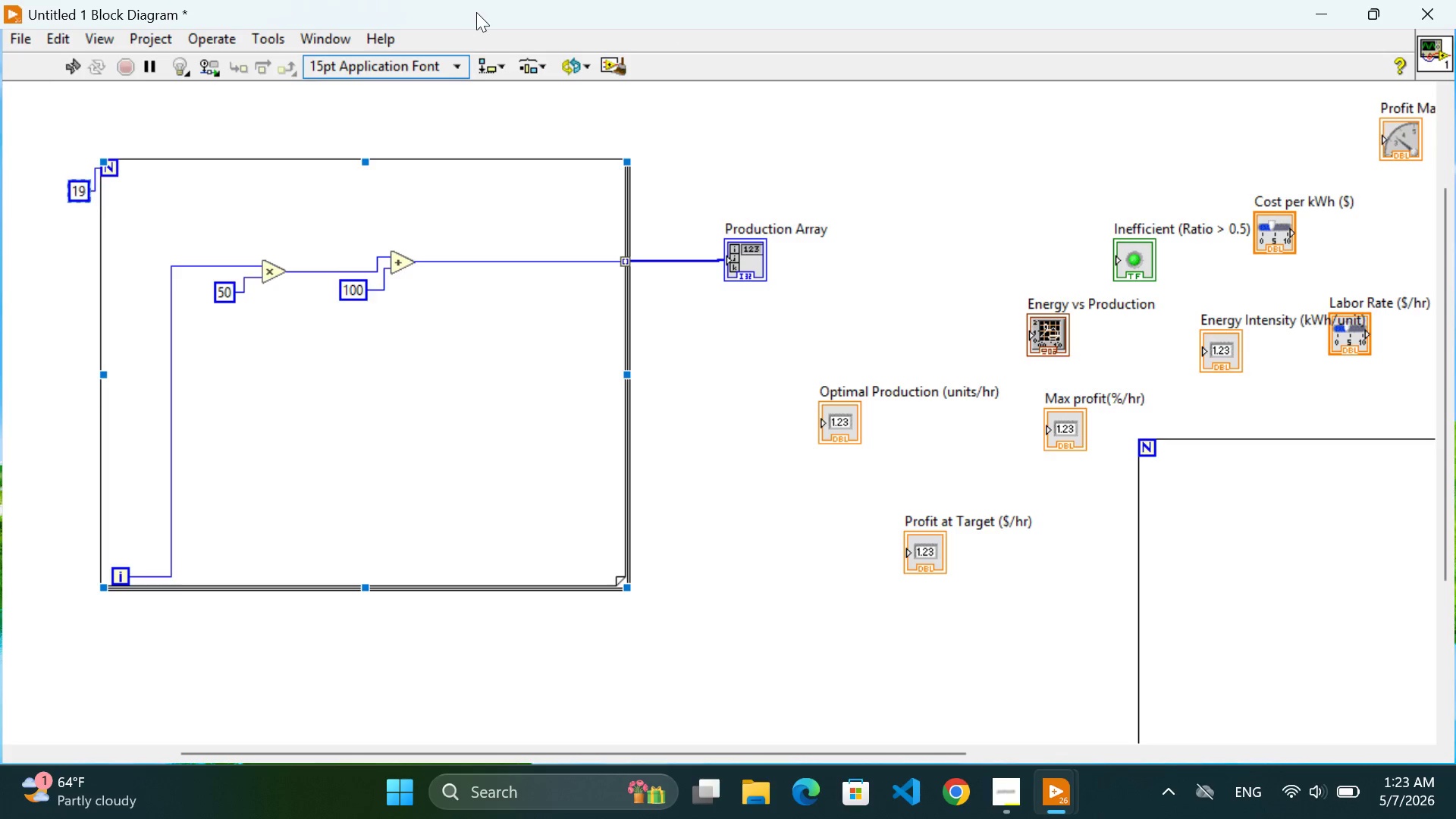 
left_click([476, 12])
 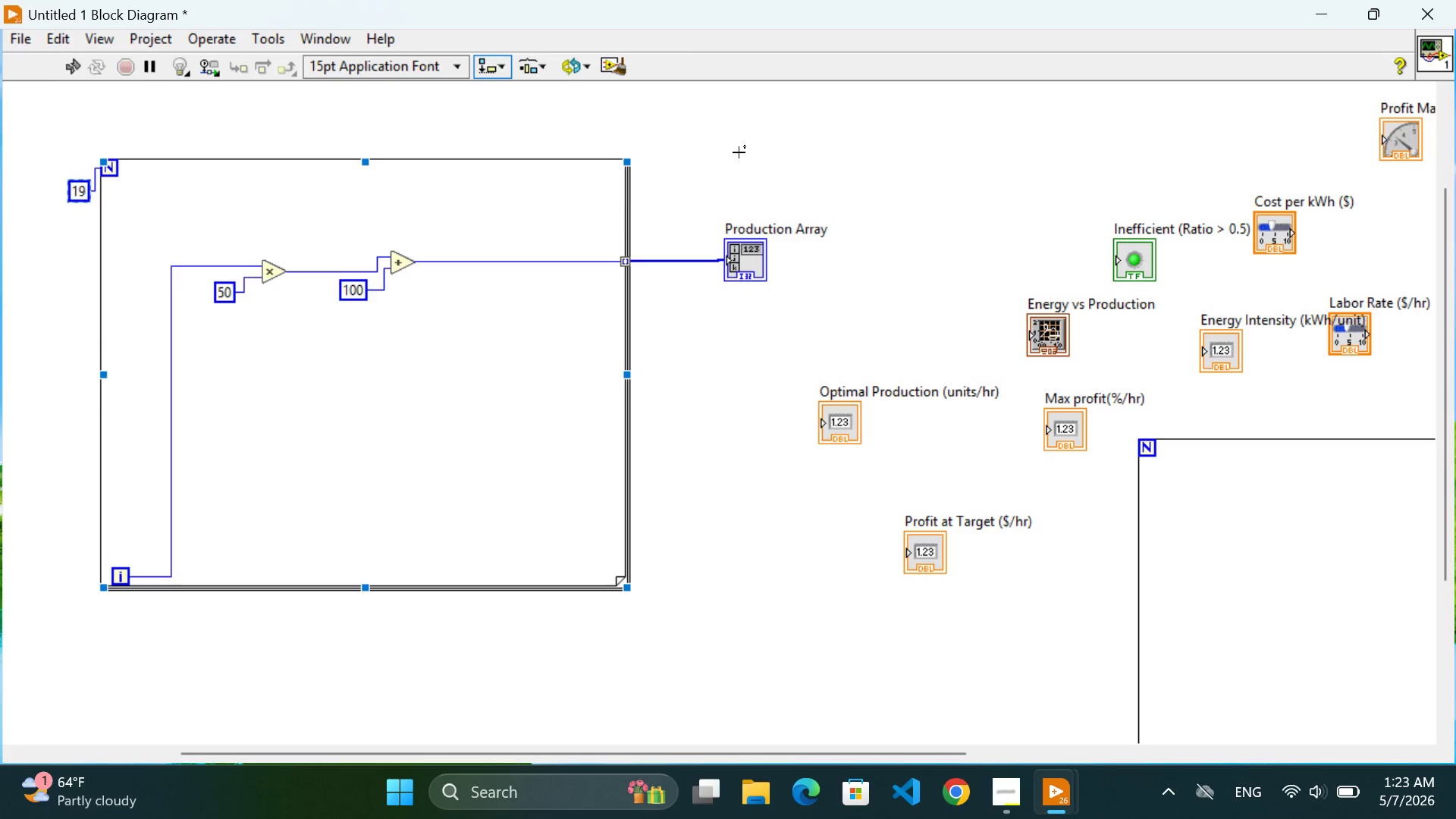 
left_click([739, 152])
 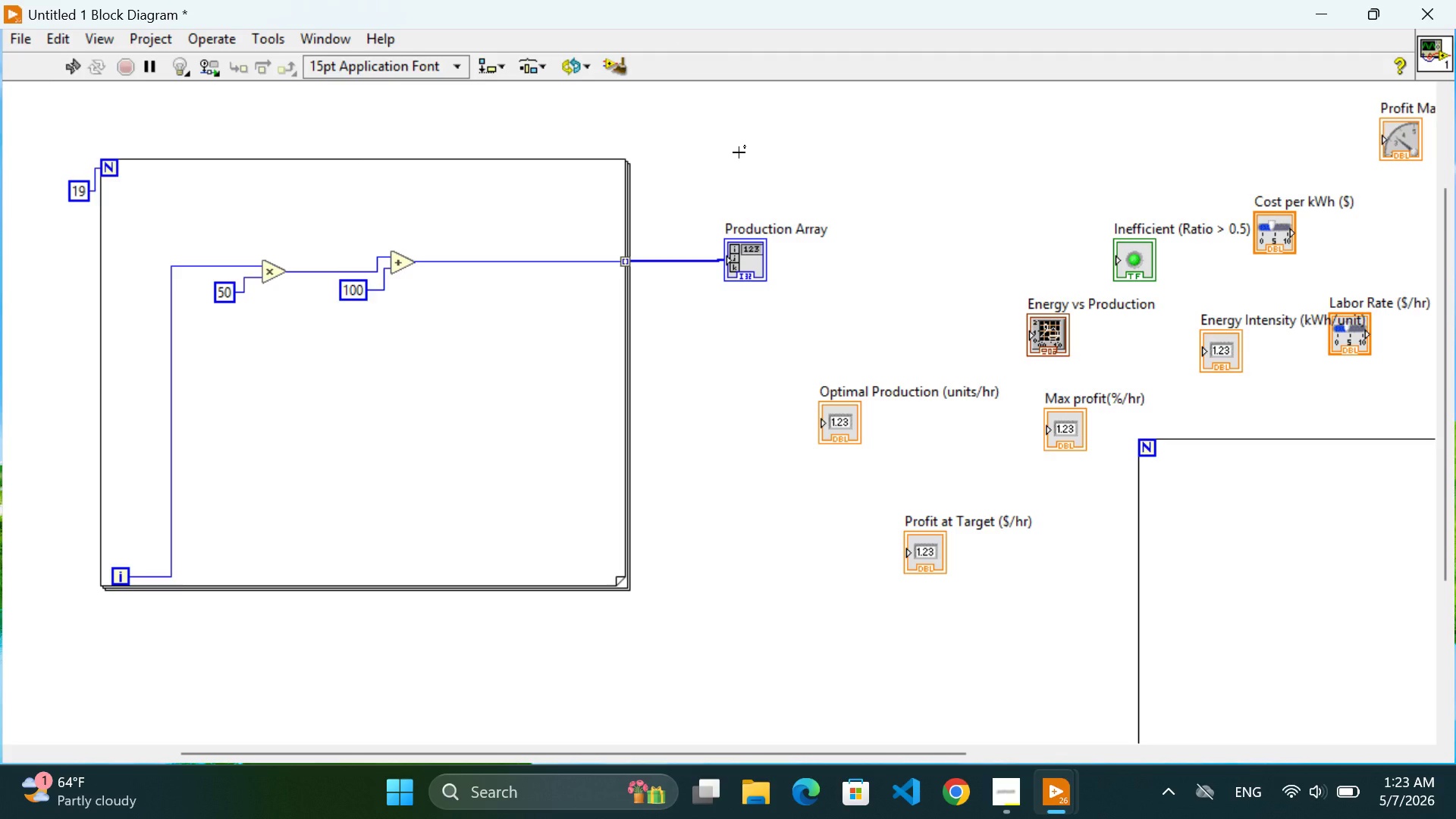 
wait(8.81)
 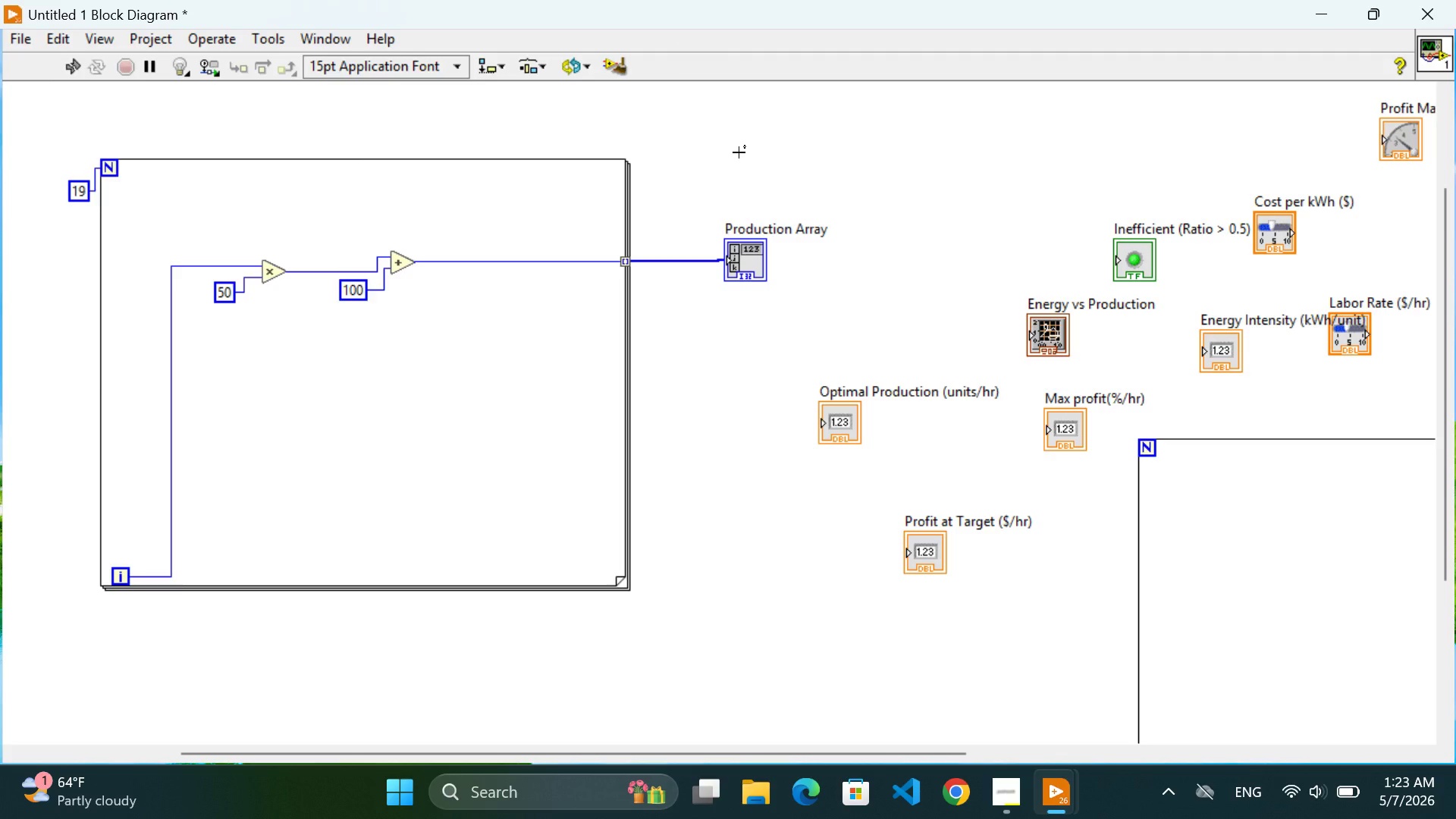 
scroll: coordinate [740, 152], scroll_direction: down, amount: 8.0
 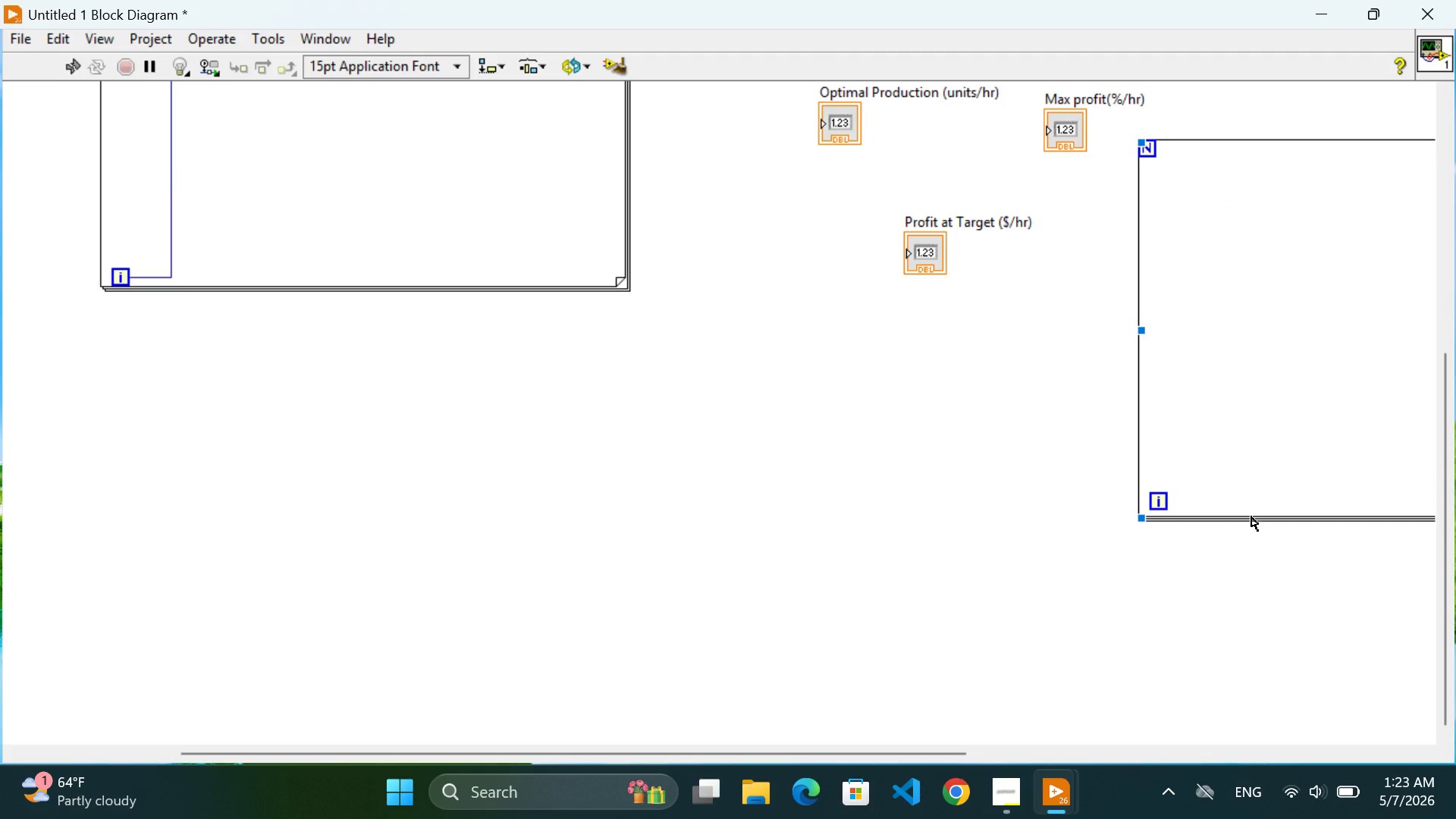 
left_click_drag(start_coordinate=[1251, 516], to_coordinate=[231, 752])
 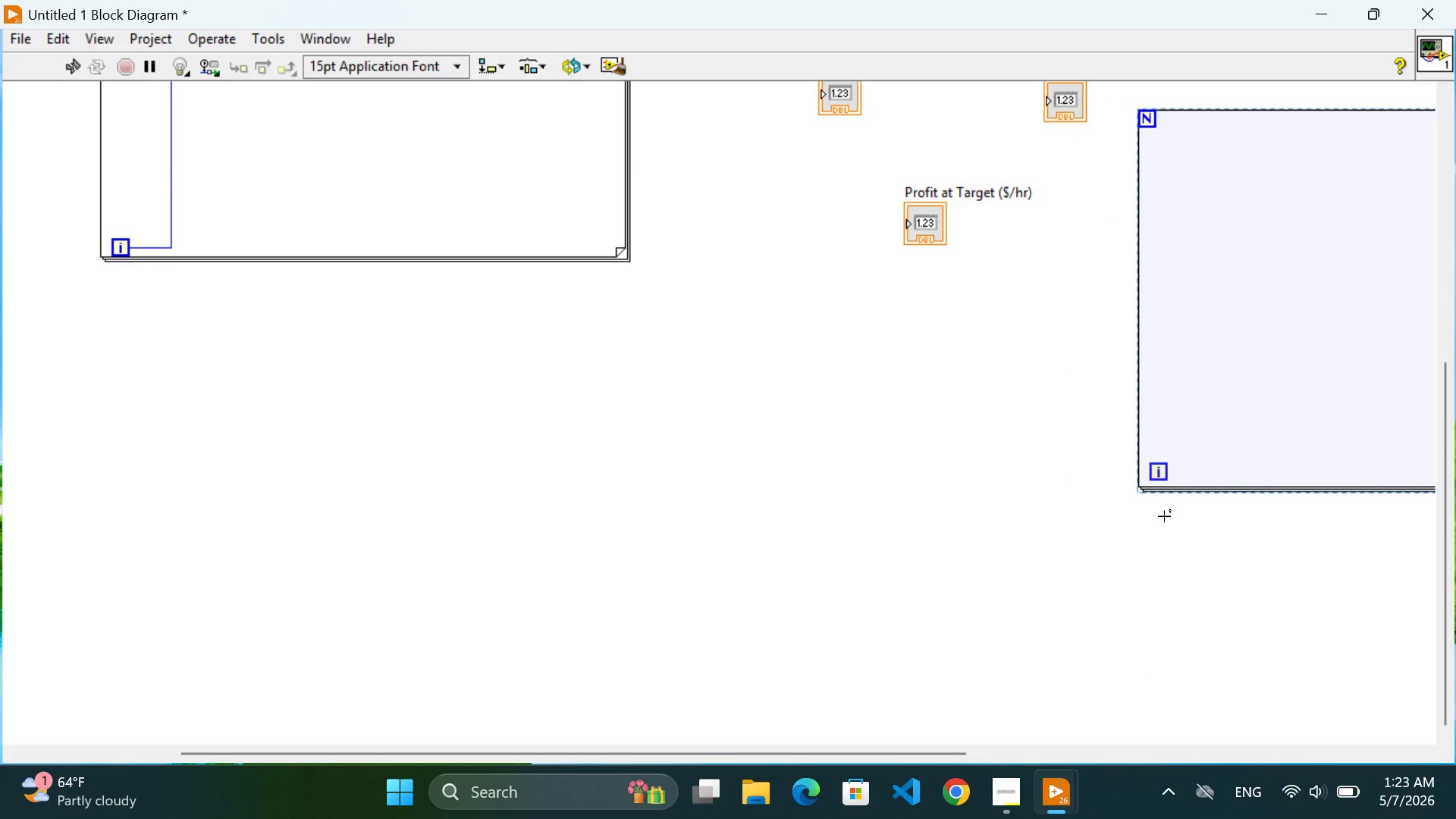 
left_click([949, 561])
 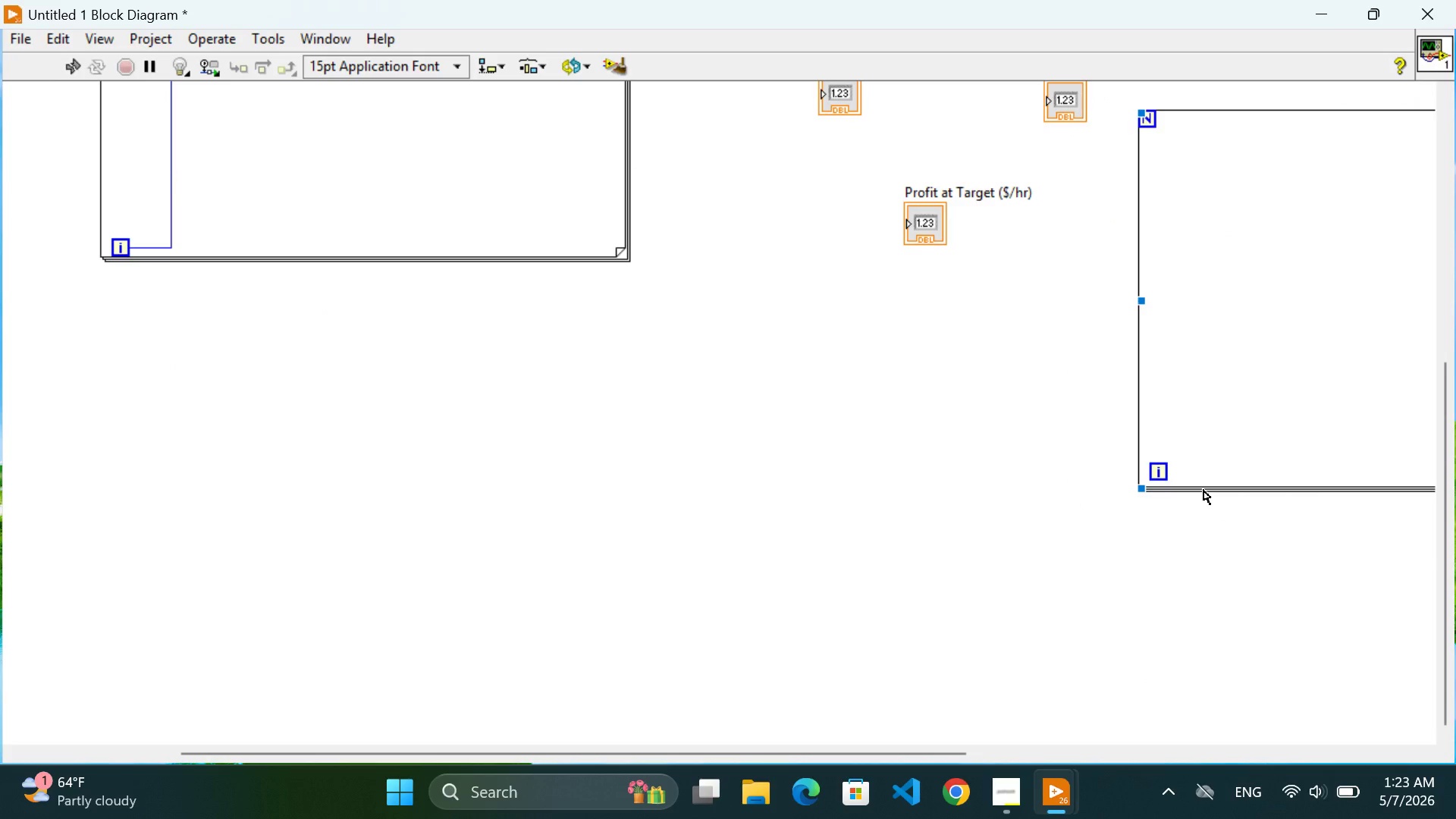 
left_click_drag(start_coordinate=[1203, 490], to_coordinate=[228, 721])
 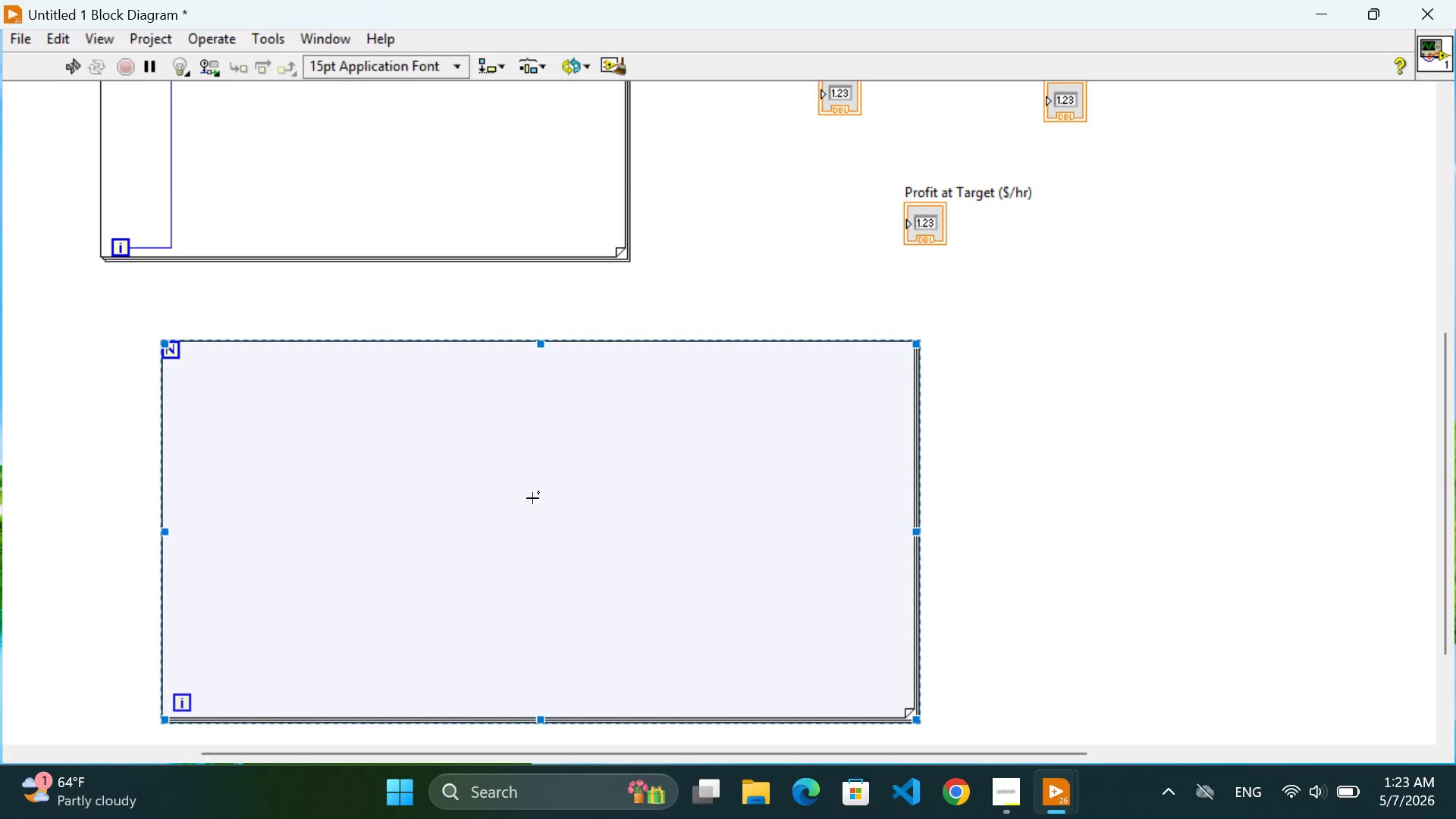 
scroll: coordinate [532, 498], scroll_direction: down, amount: 1.0
 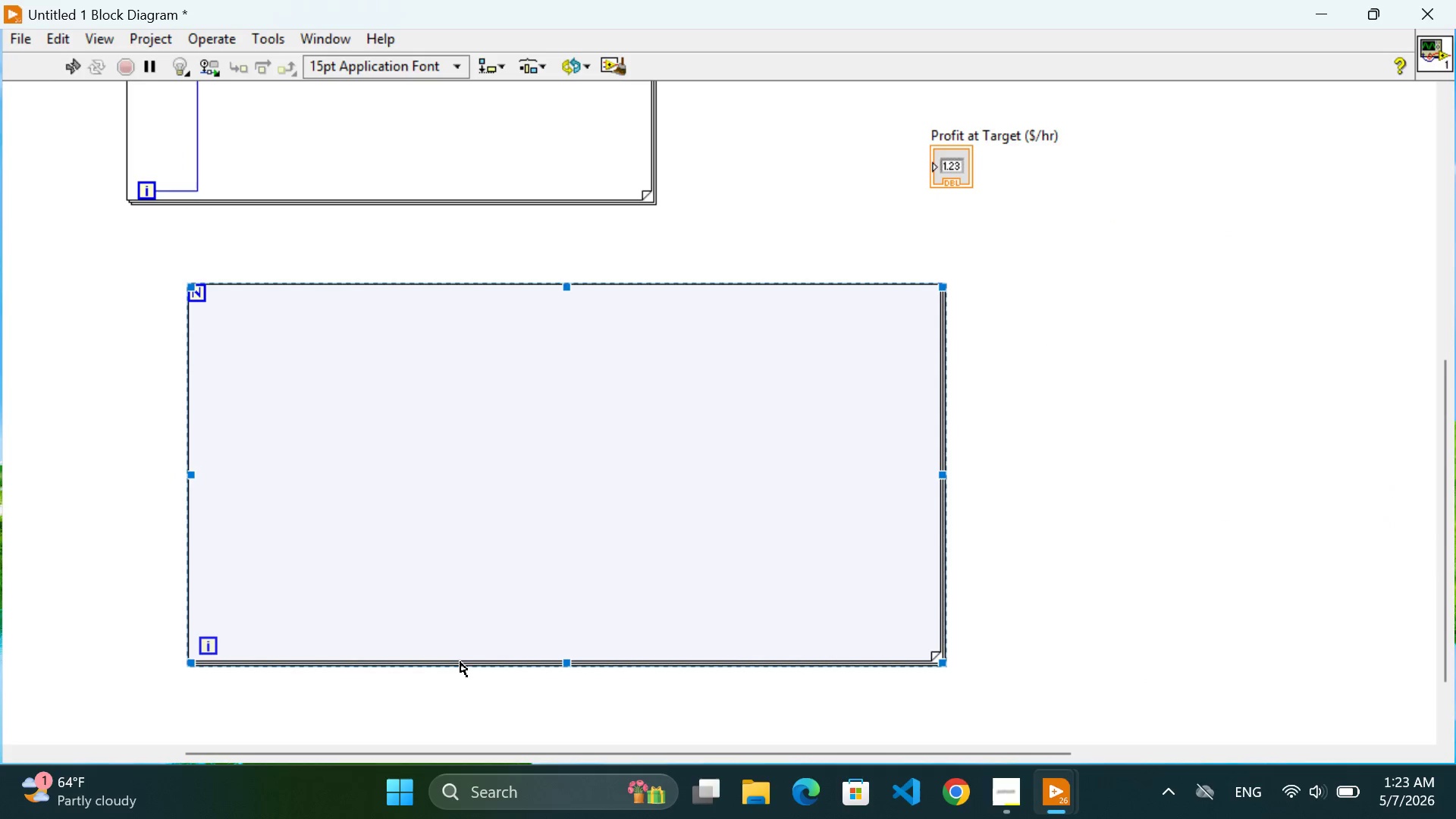 
left_click_drag(start_coordinate=[460, 662], to_coordinate=[378, 676])
 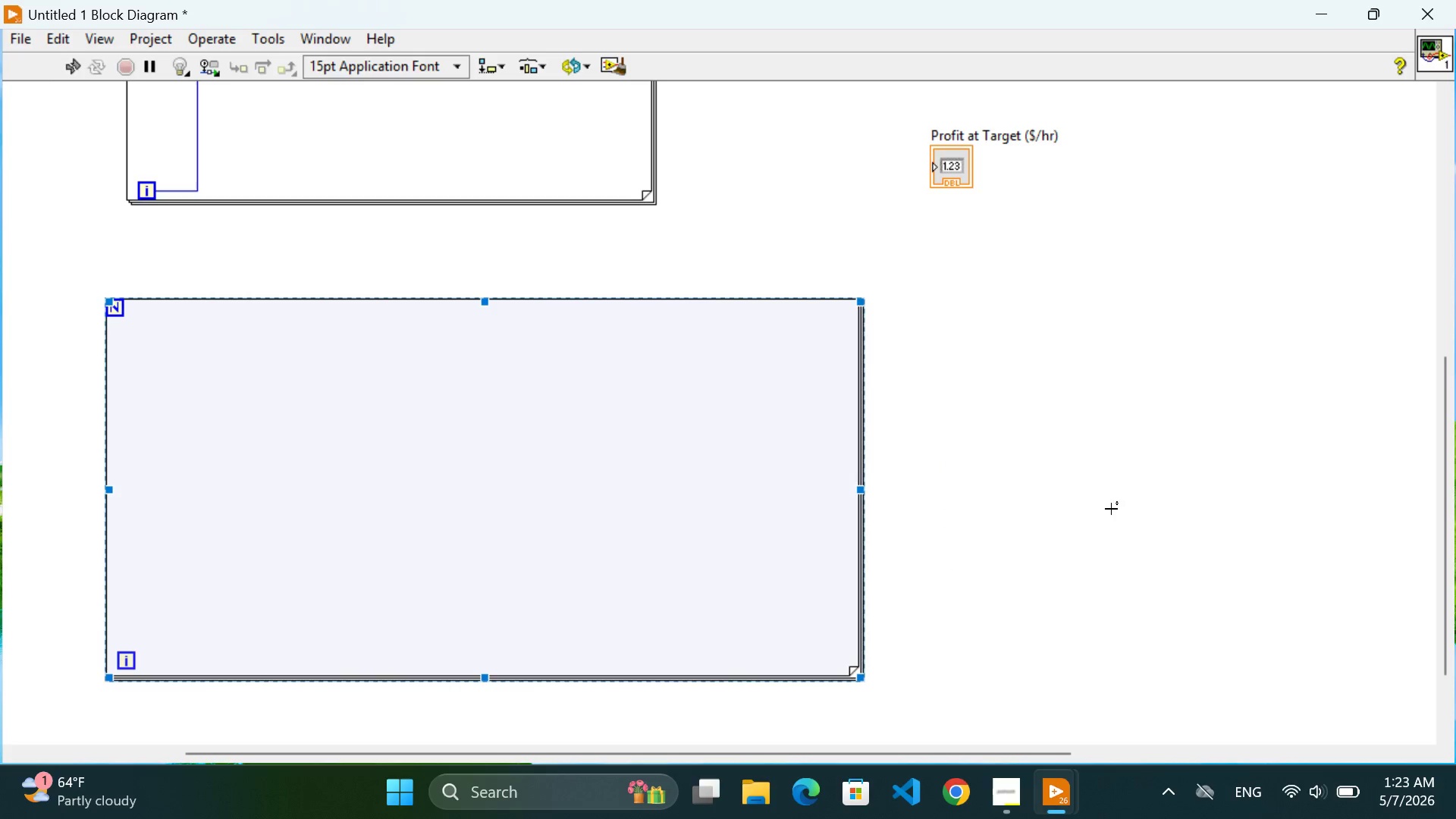 
left_click([1121, 494])
 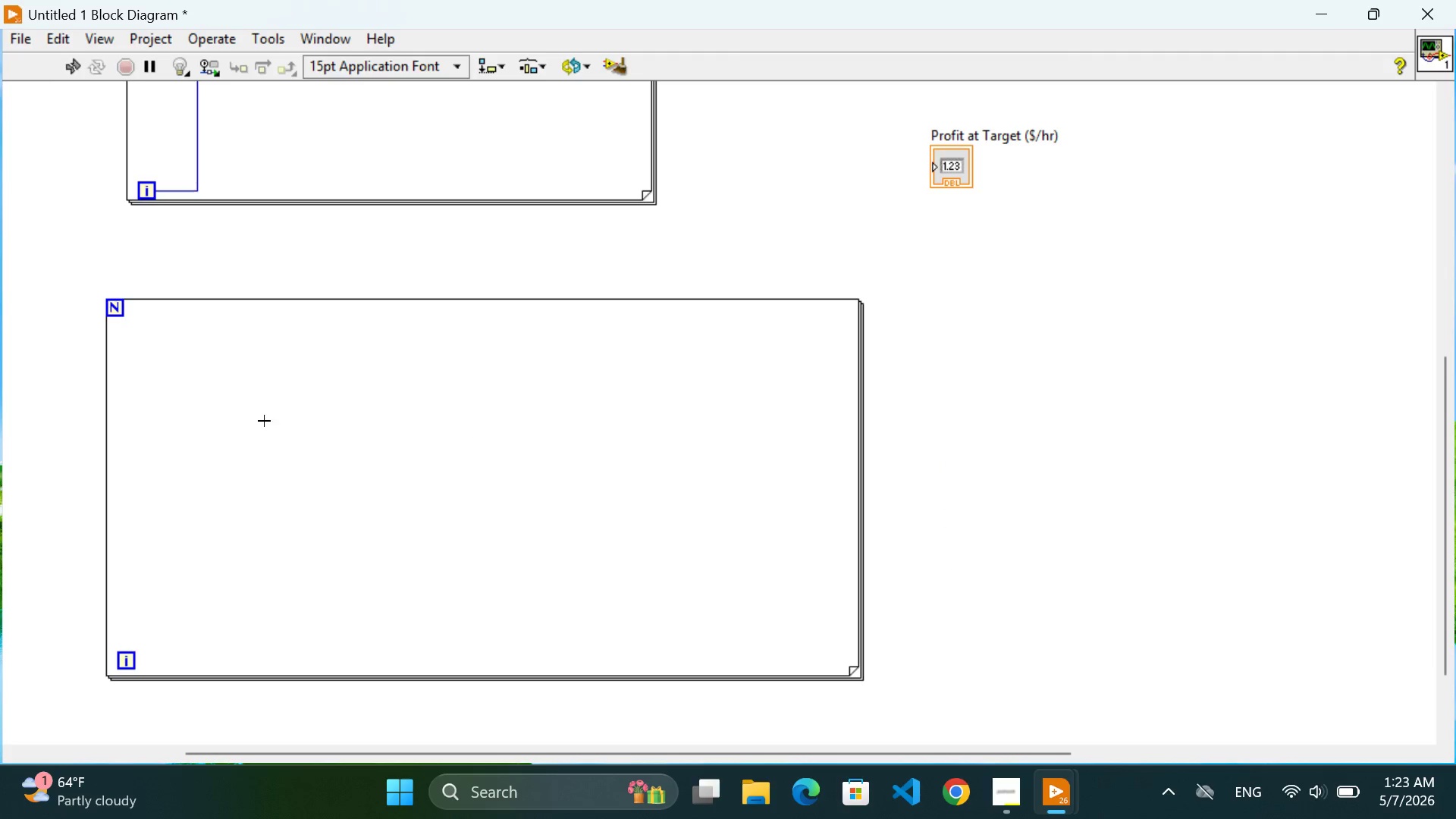 
left_click([264, 421])
 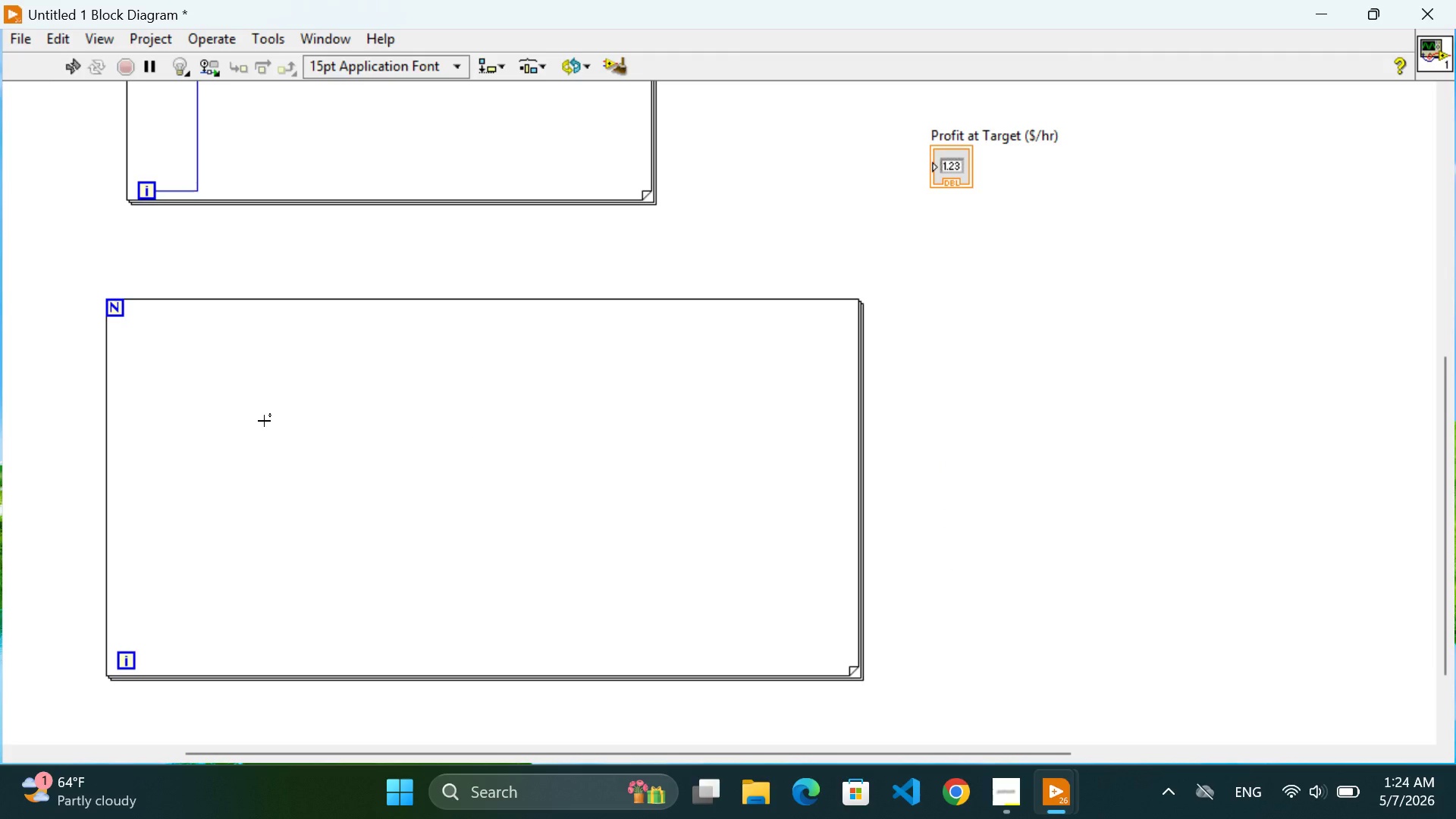 
wait(22.05)
 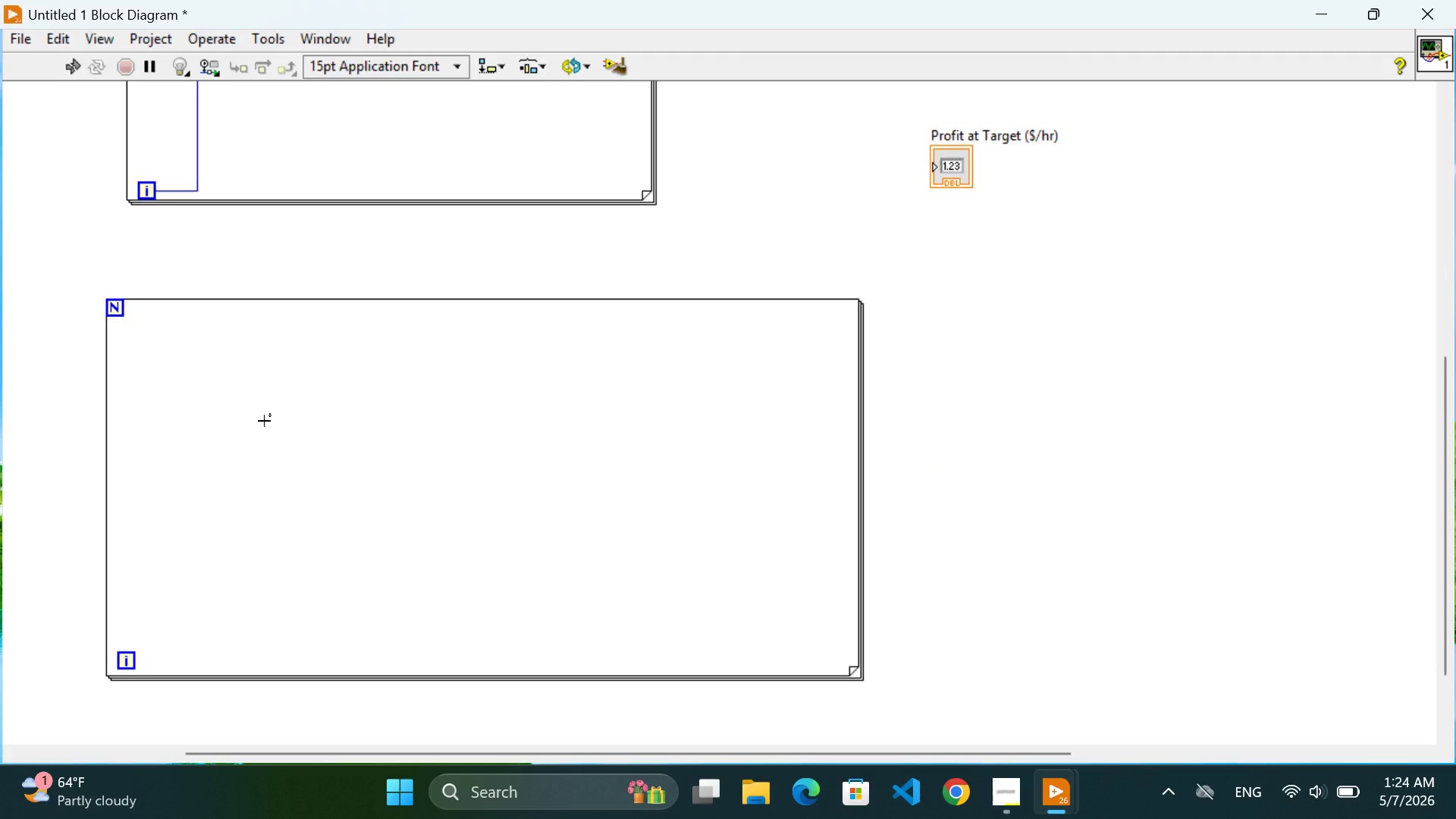 
scroll: coordinate [264, 421], scroll_direction: up, amount: 7.0
 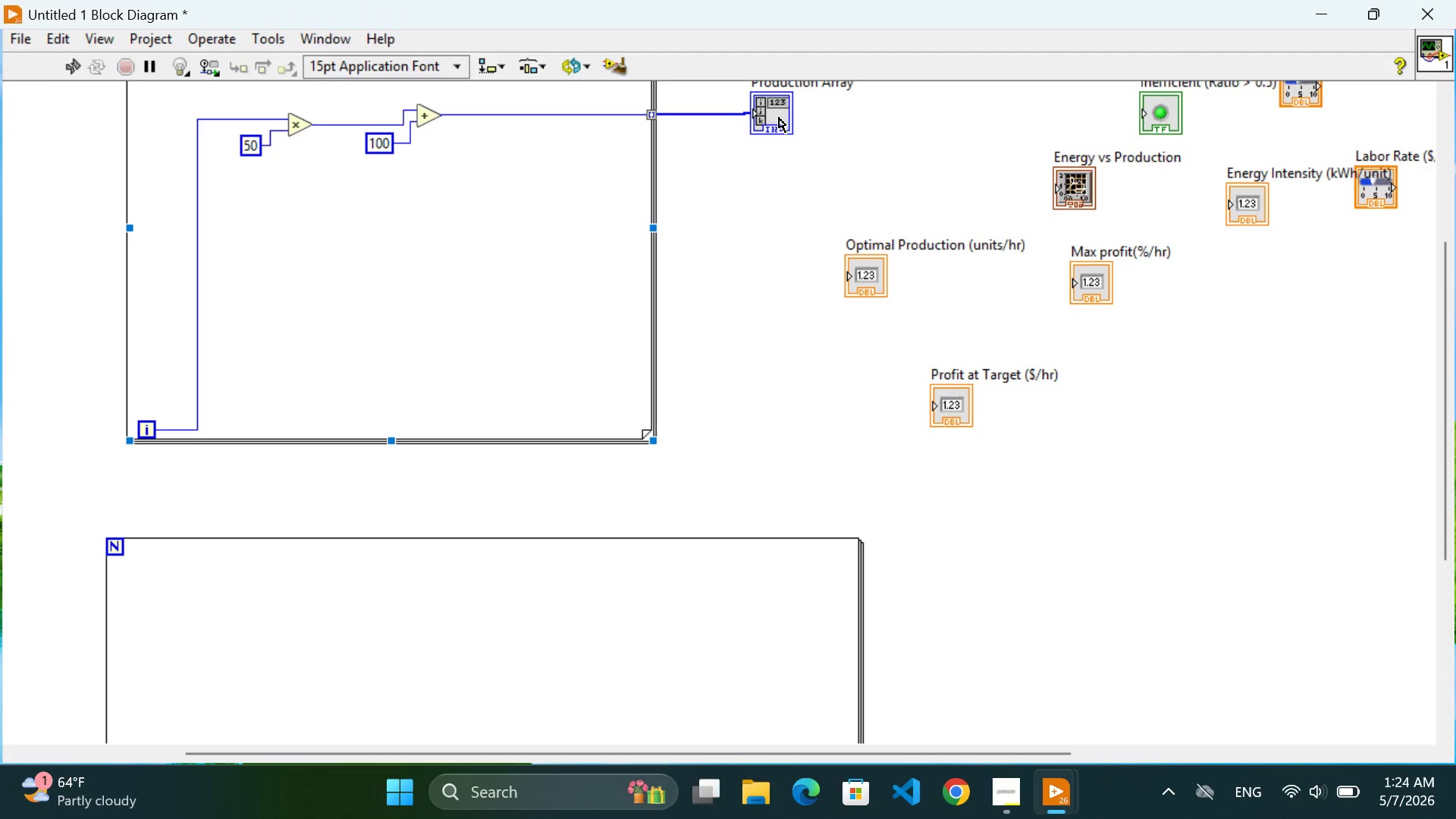 
left_click([761, 211])
 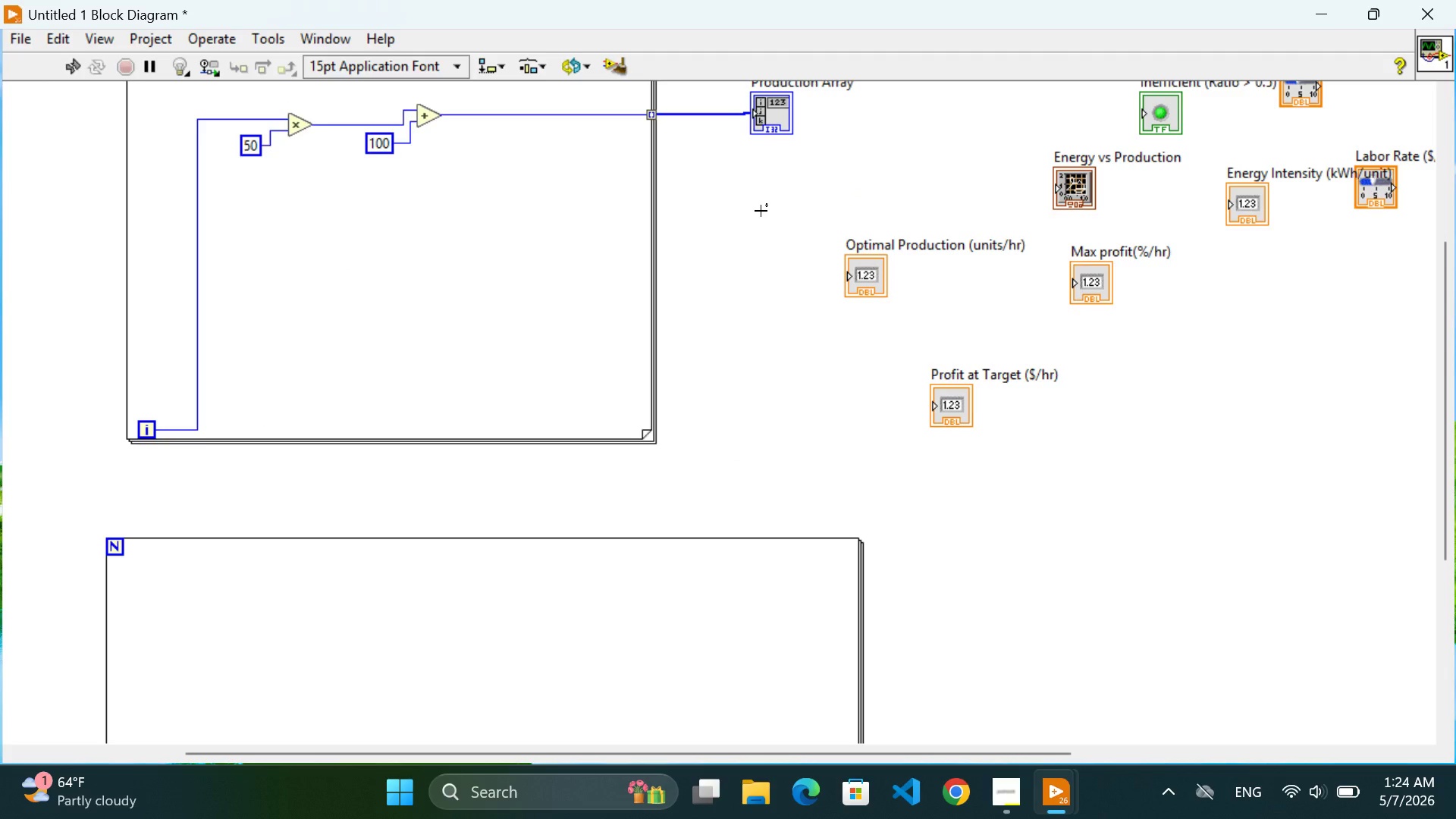 
scroll: coordinate [761, 125], scroll_direction: none, amount: 0.0
 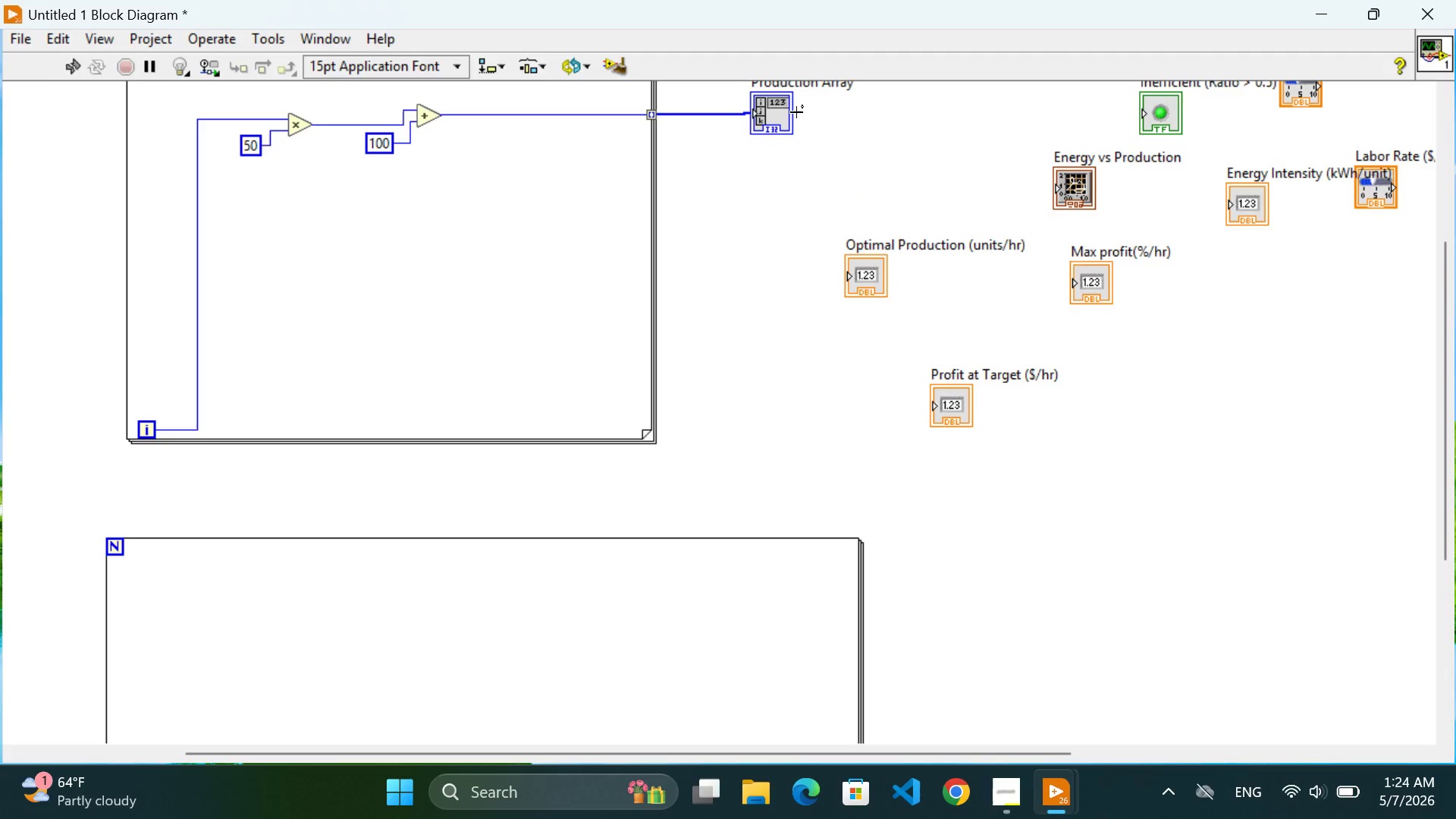 
left_click([828, 142])
 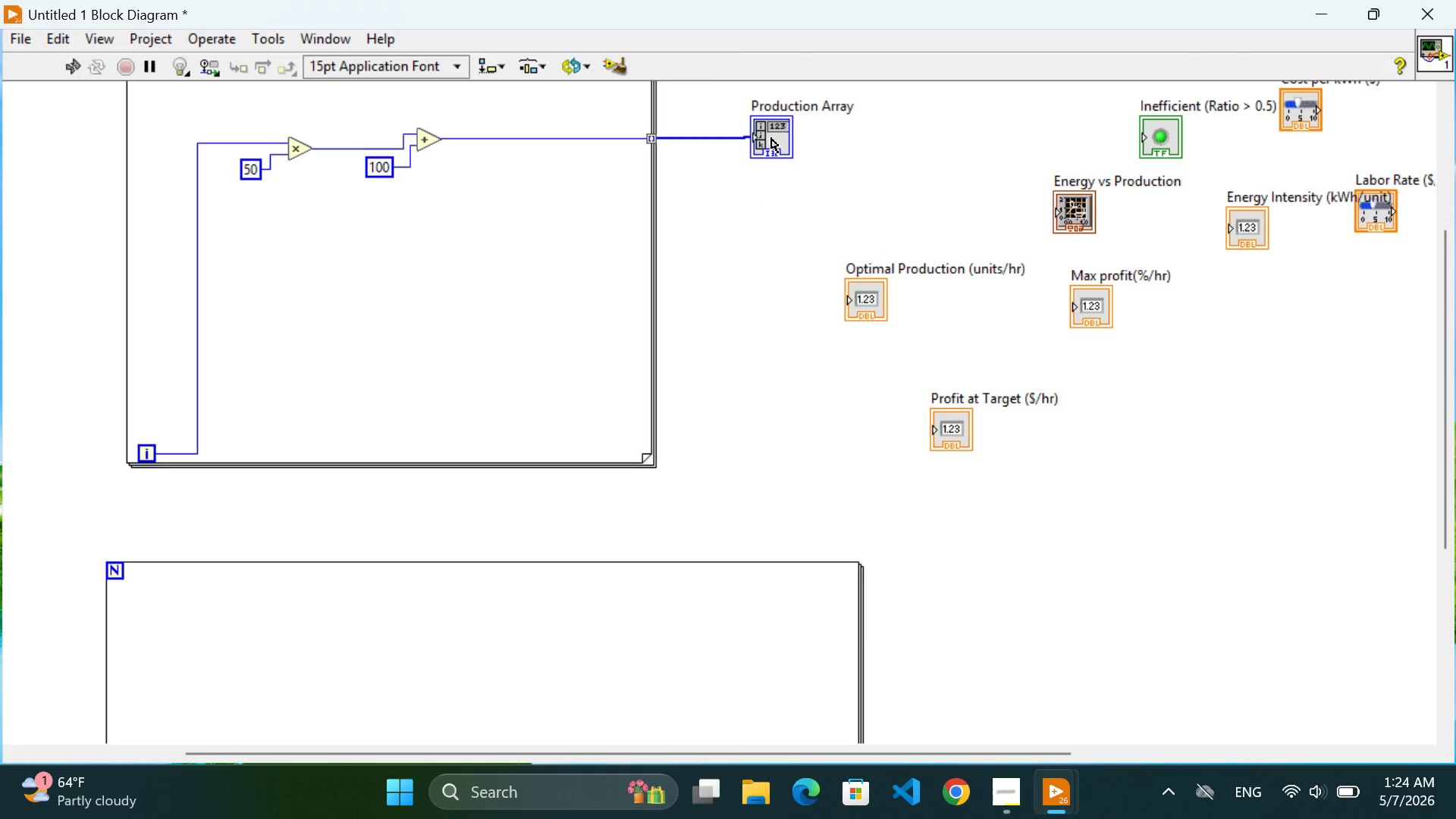 
scroll: coordinate [824, 141], scroll_direction: up, amount: 1.0
 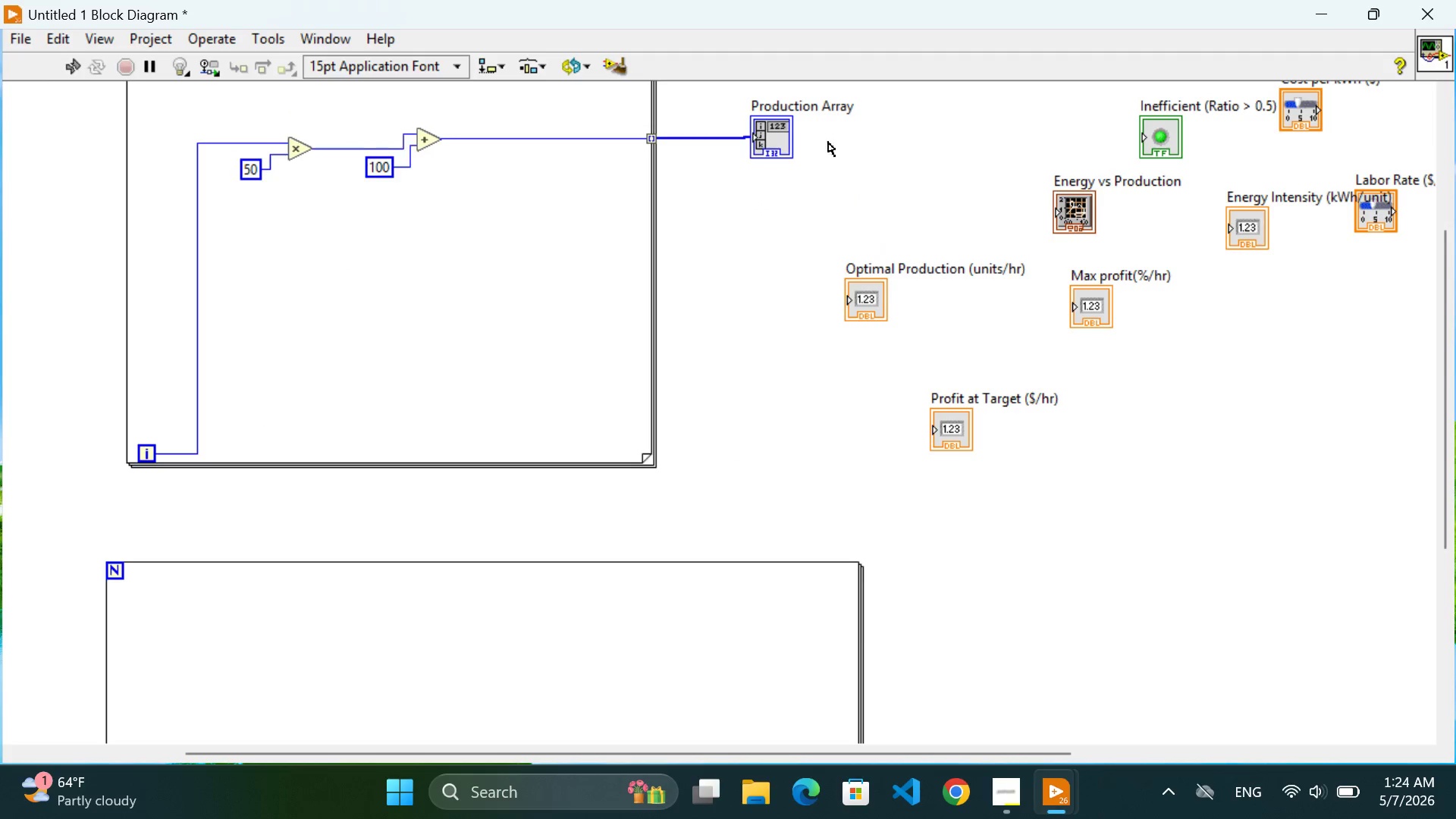 
left_click([771, 138])
 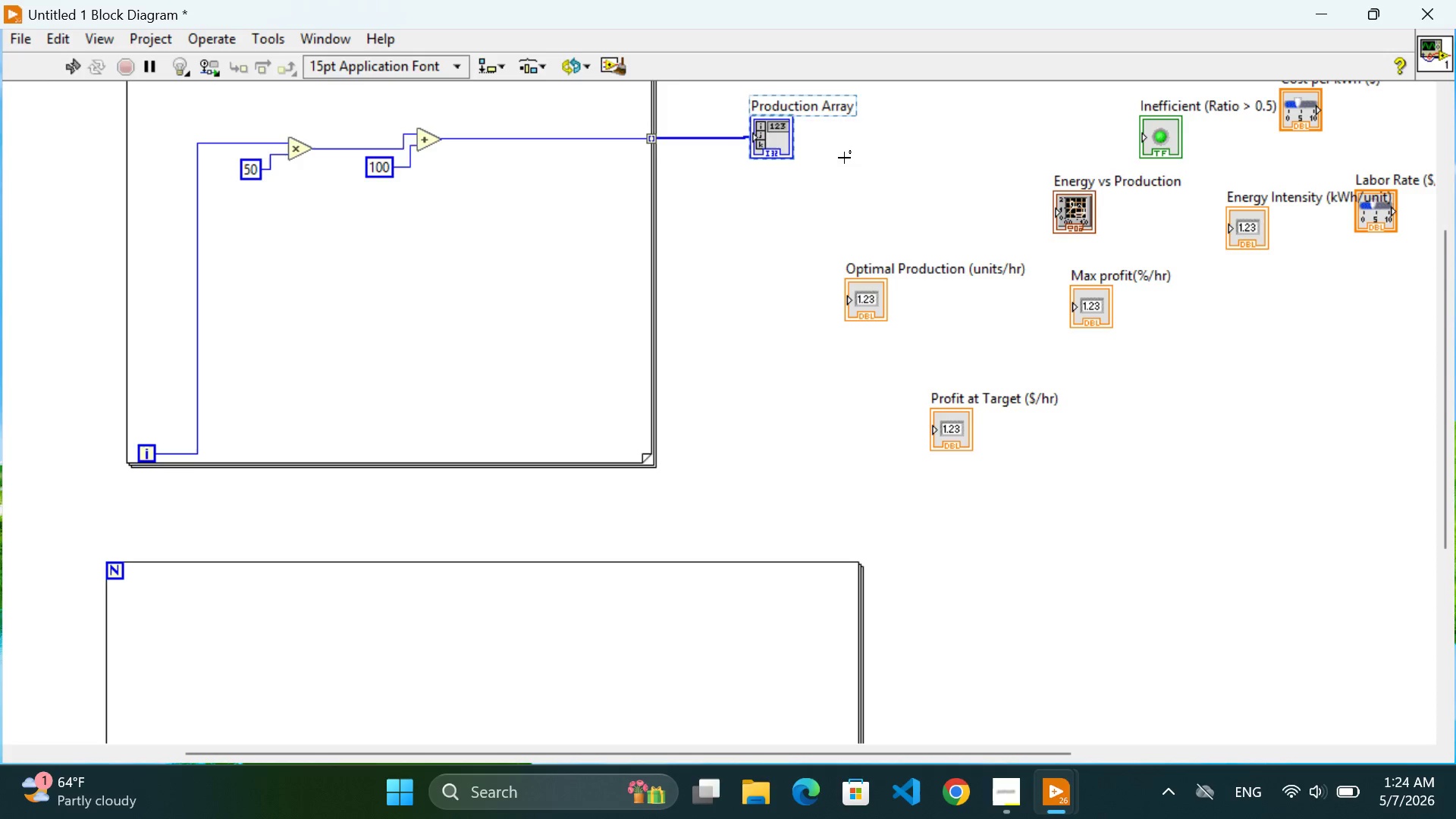 
mouse_move([804, 139])
 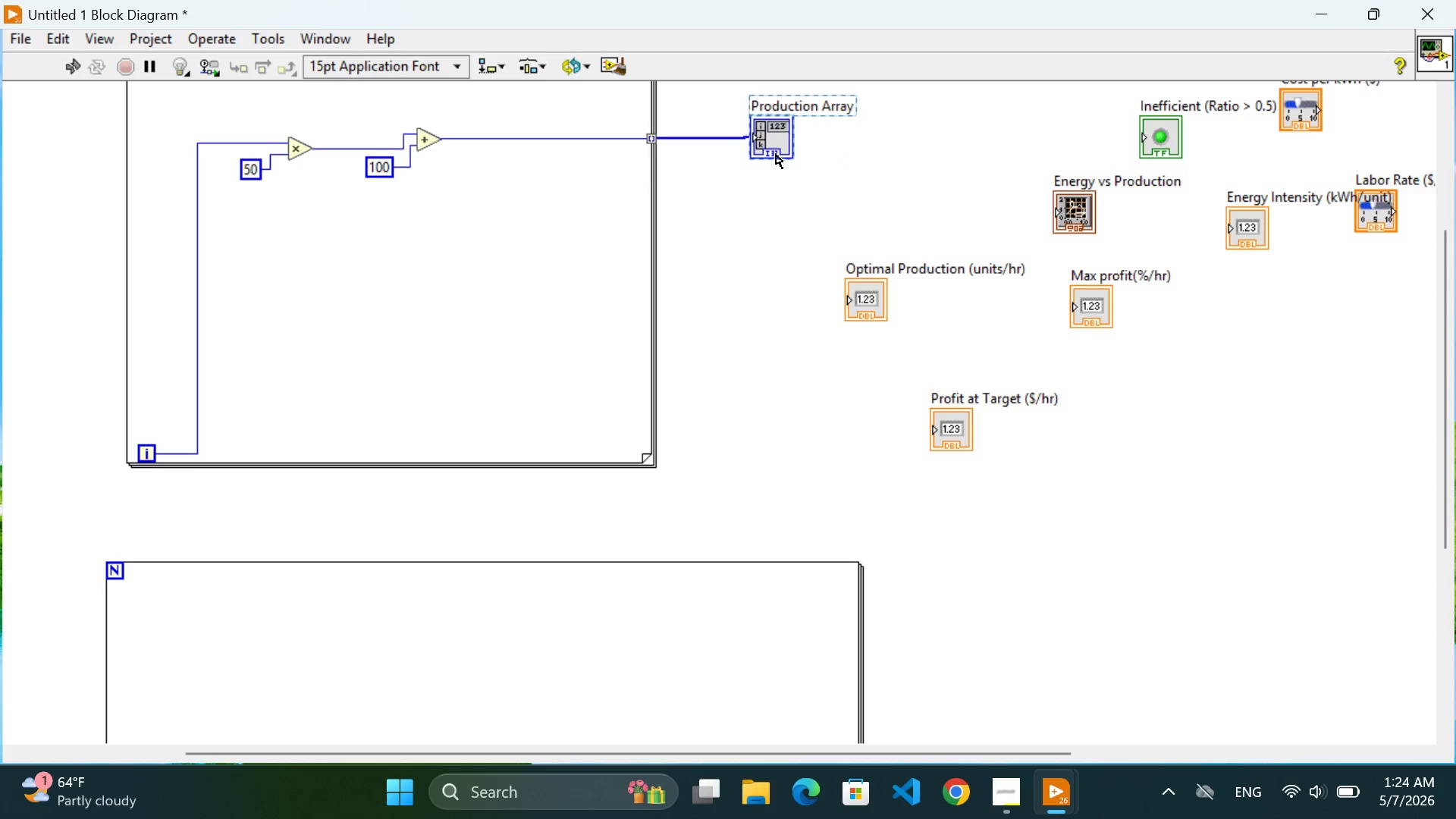 
left_click([759, 197])
 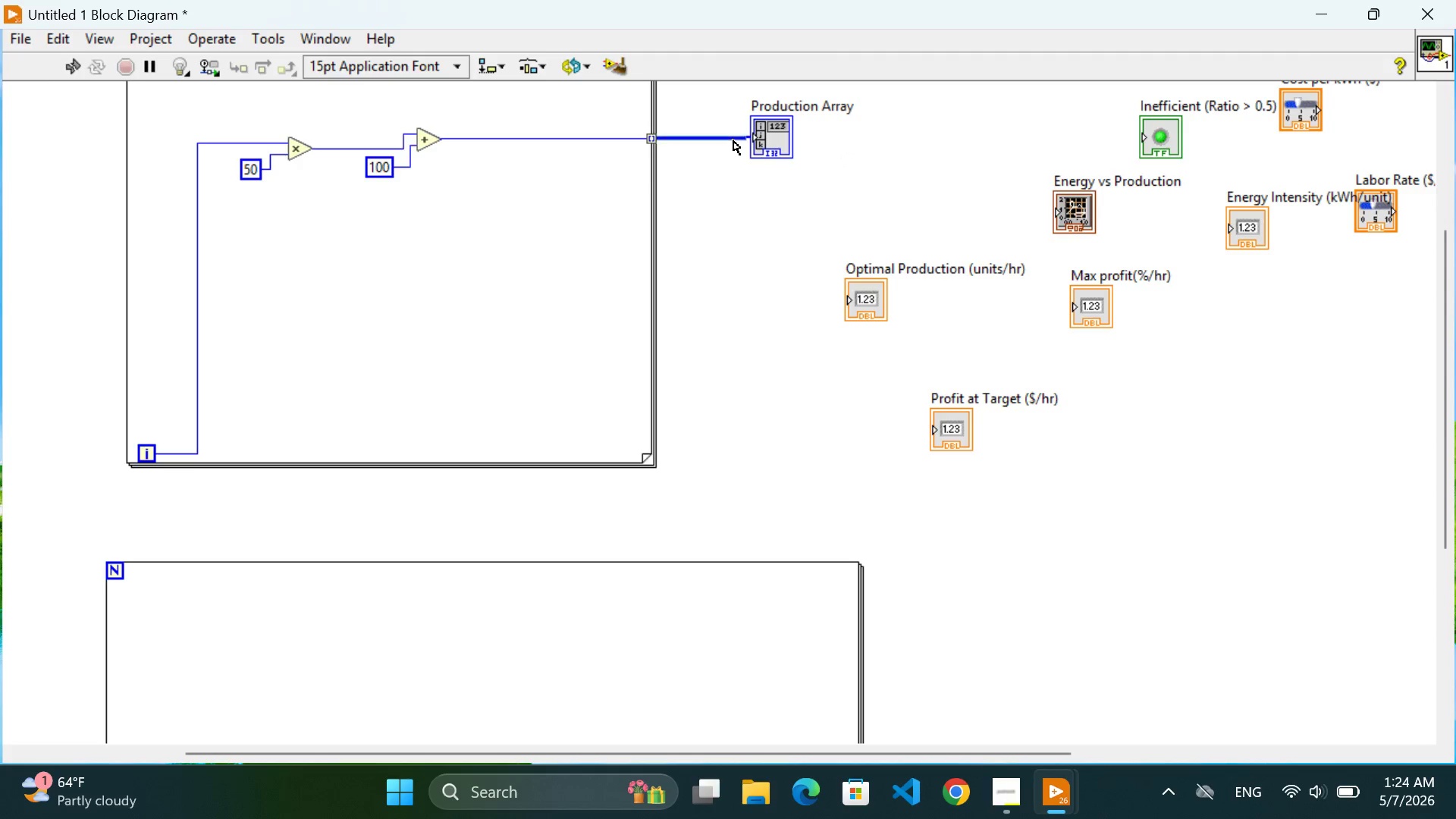 
wait(11.92)
 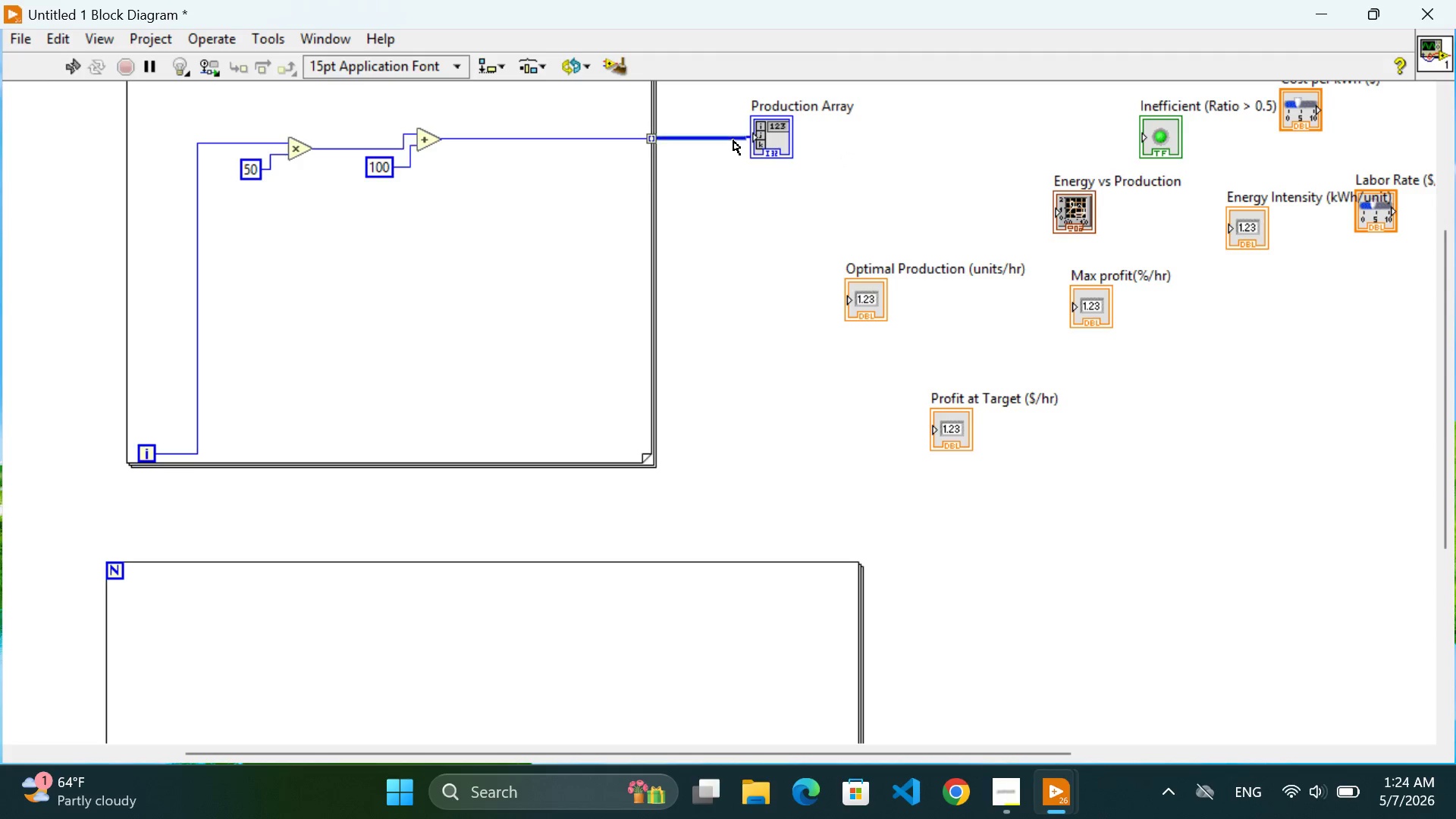 
left_click([733, 213])
 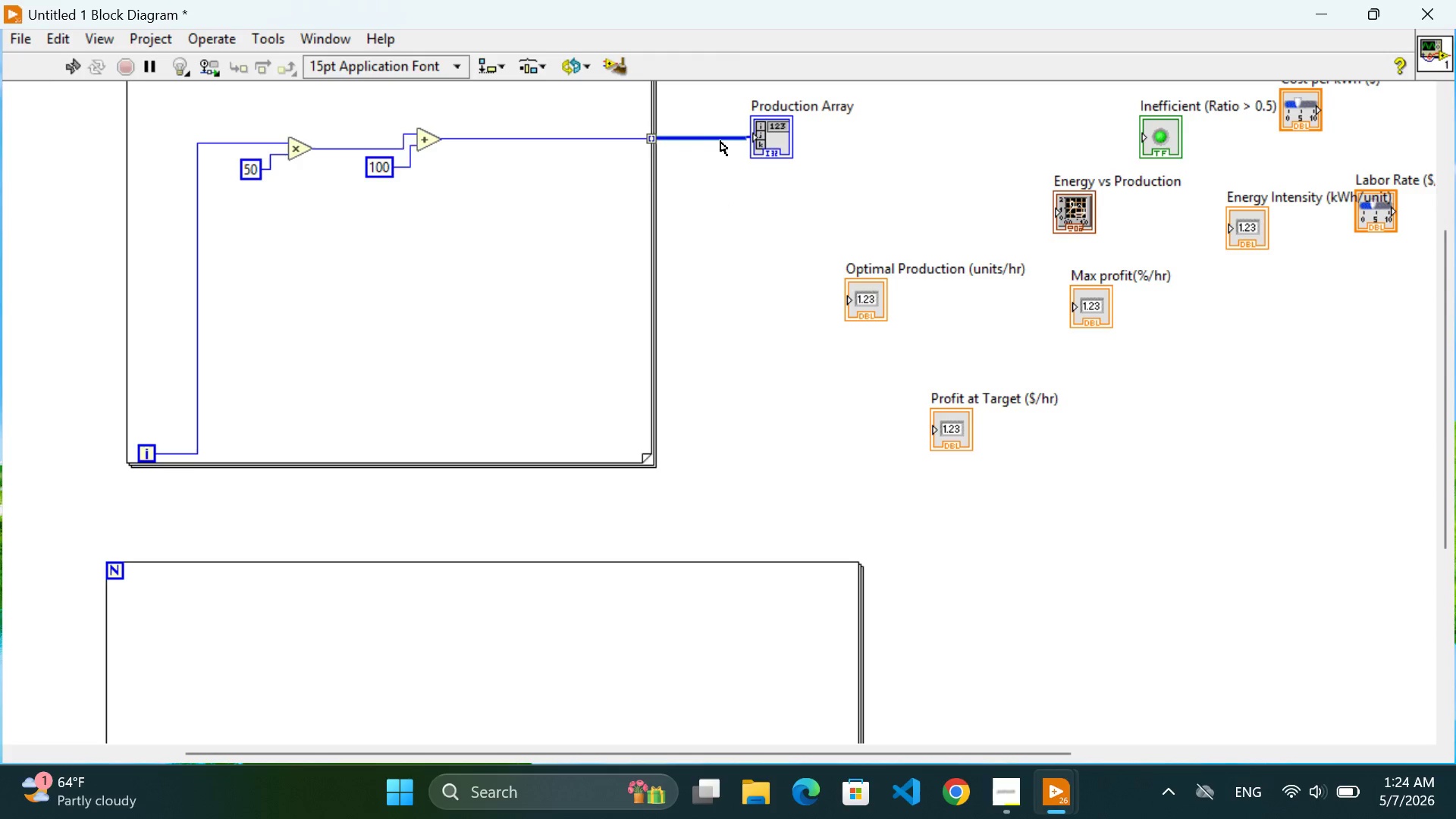 
left_click([720, 142])
 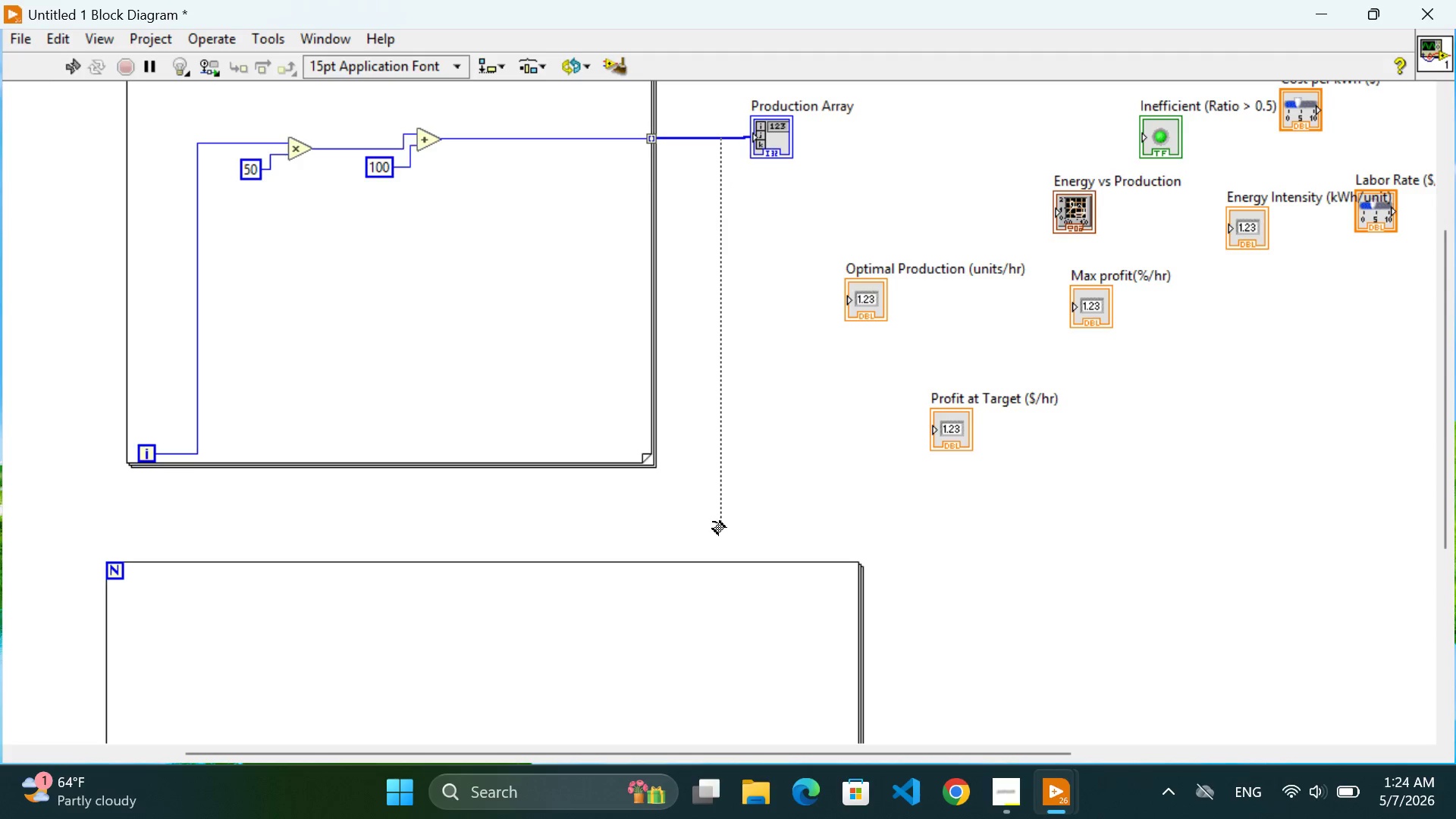 
left_click([713, 522])
 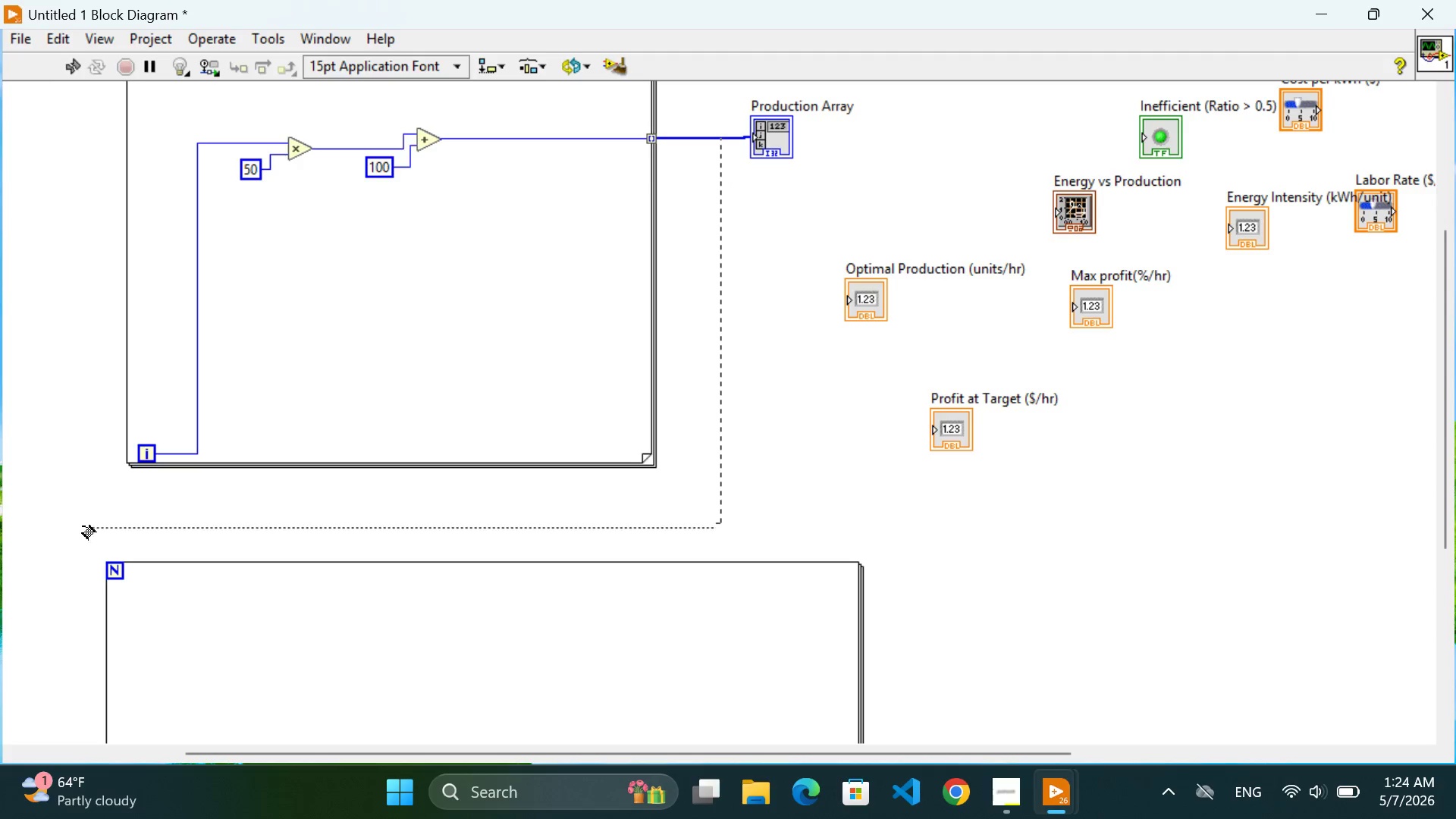 
left_click([37, 528])
 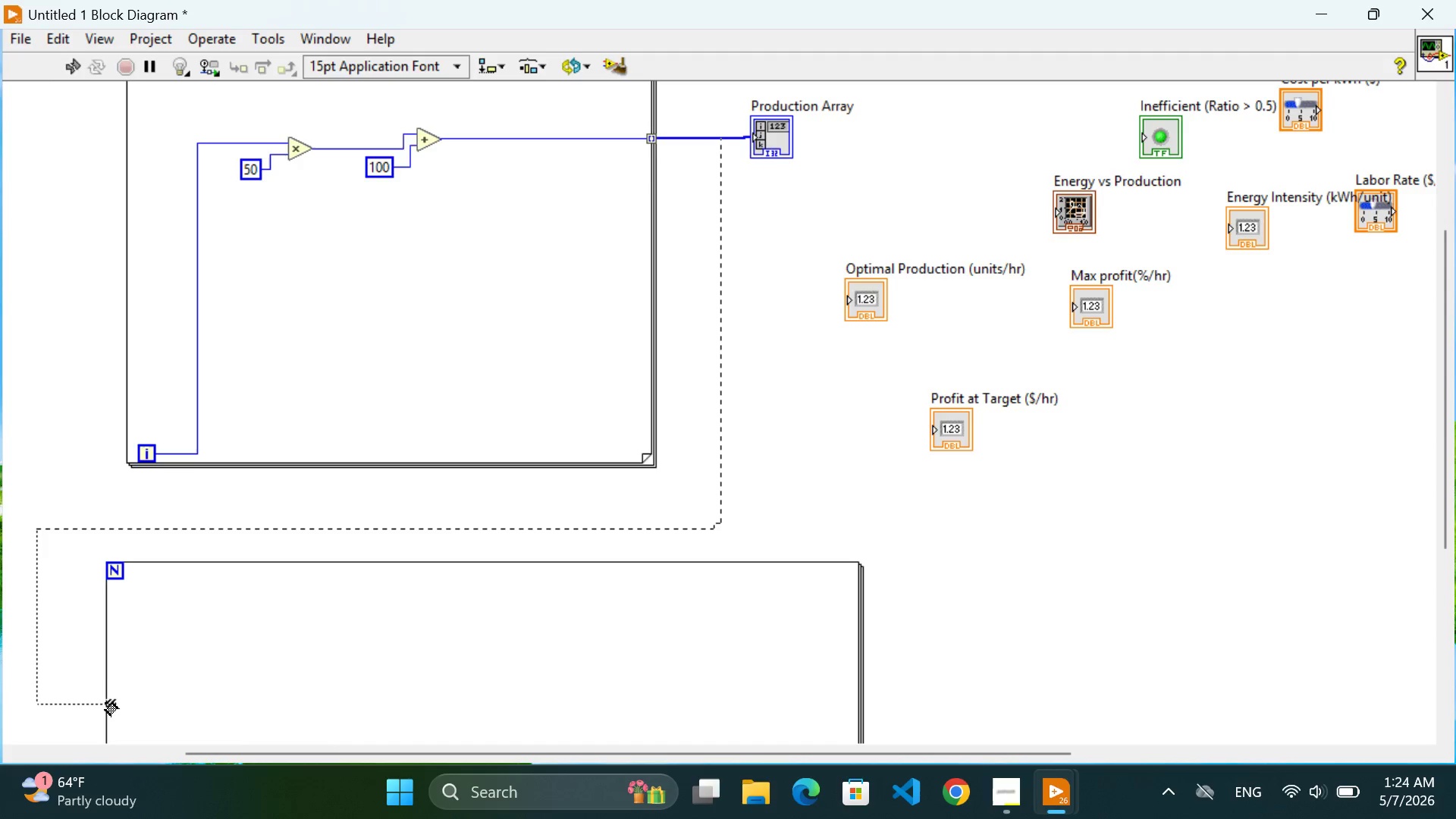 
left_click([102, 705])
 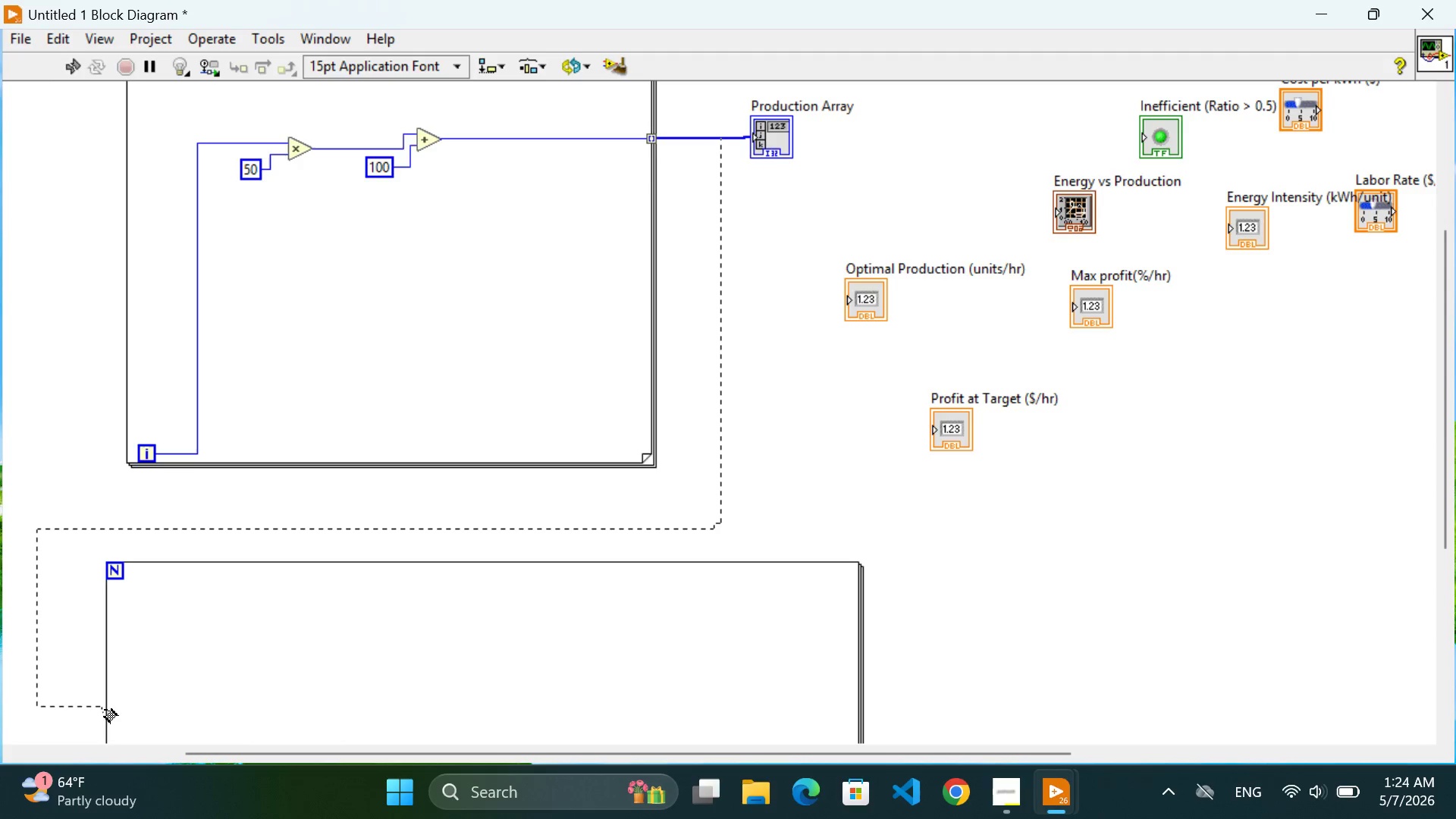 
left_click([105, 710])
 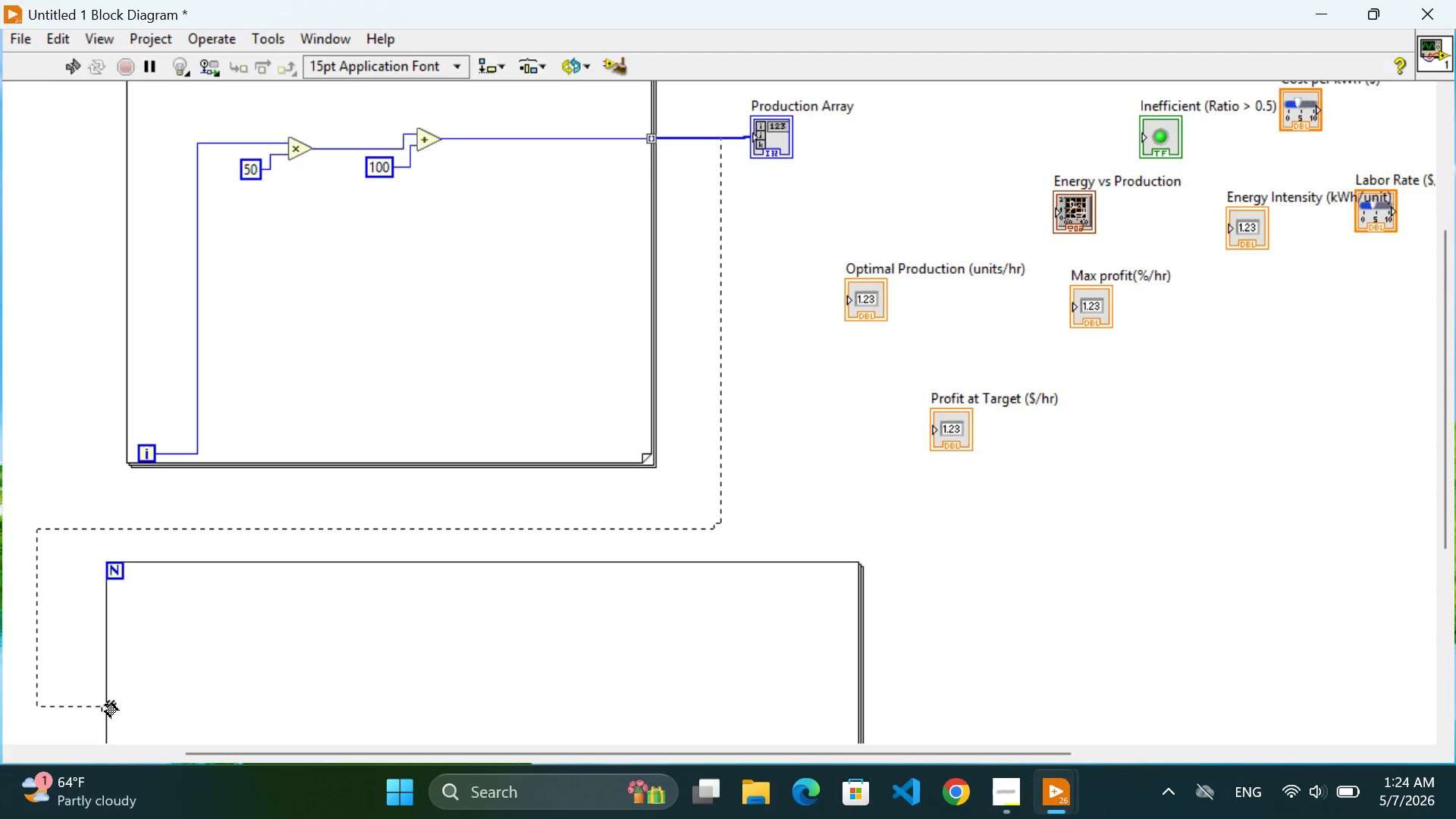 
left_click([105, 704])
 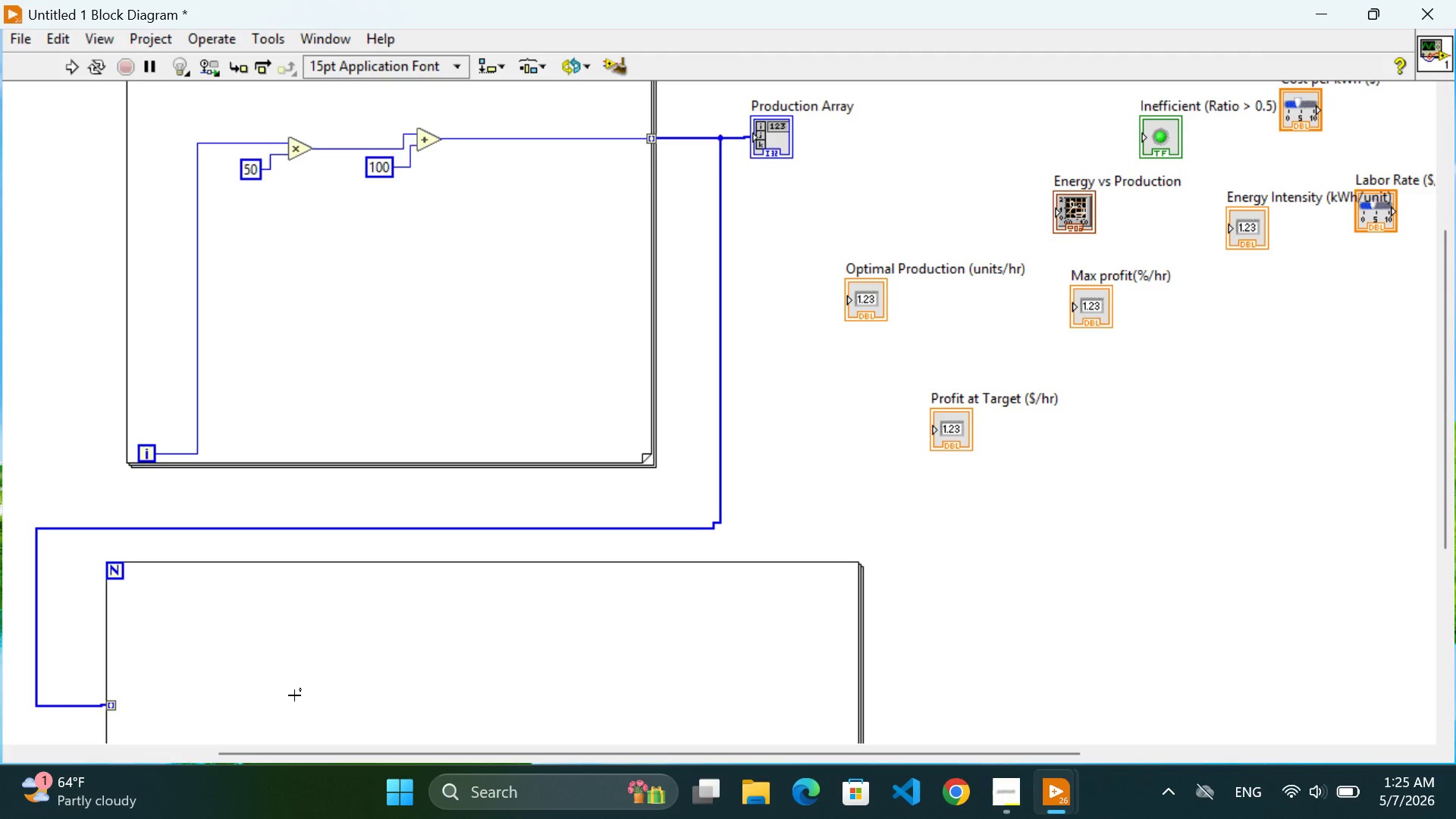 
wait(16.0)
 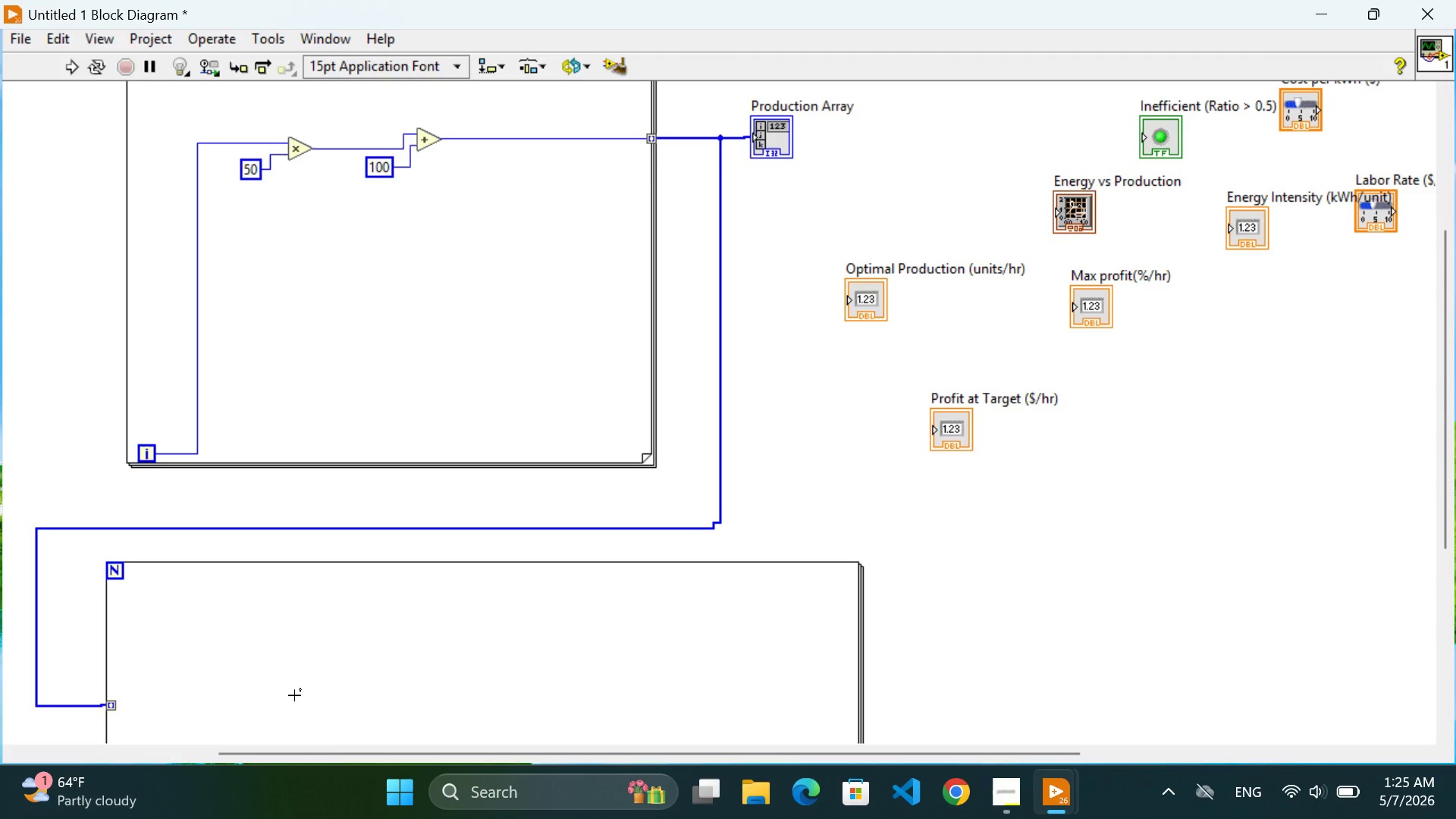 
left_click([926, 190])
 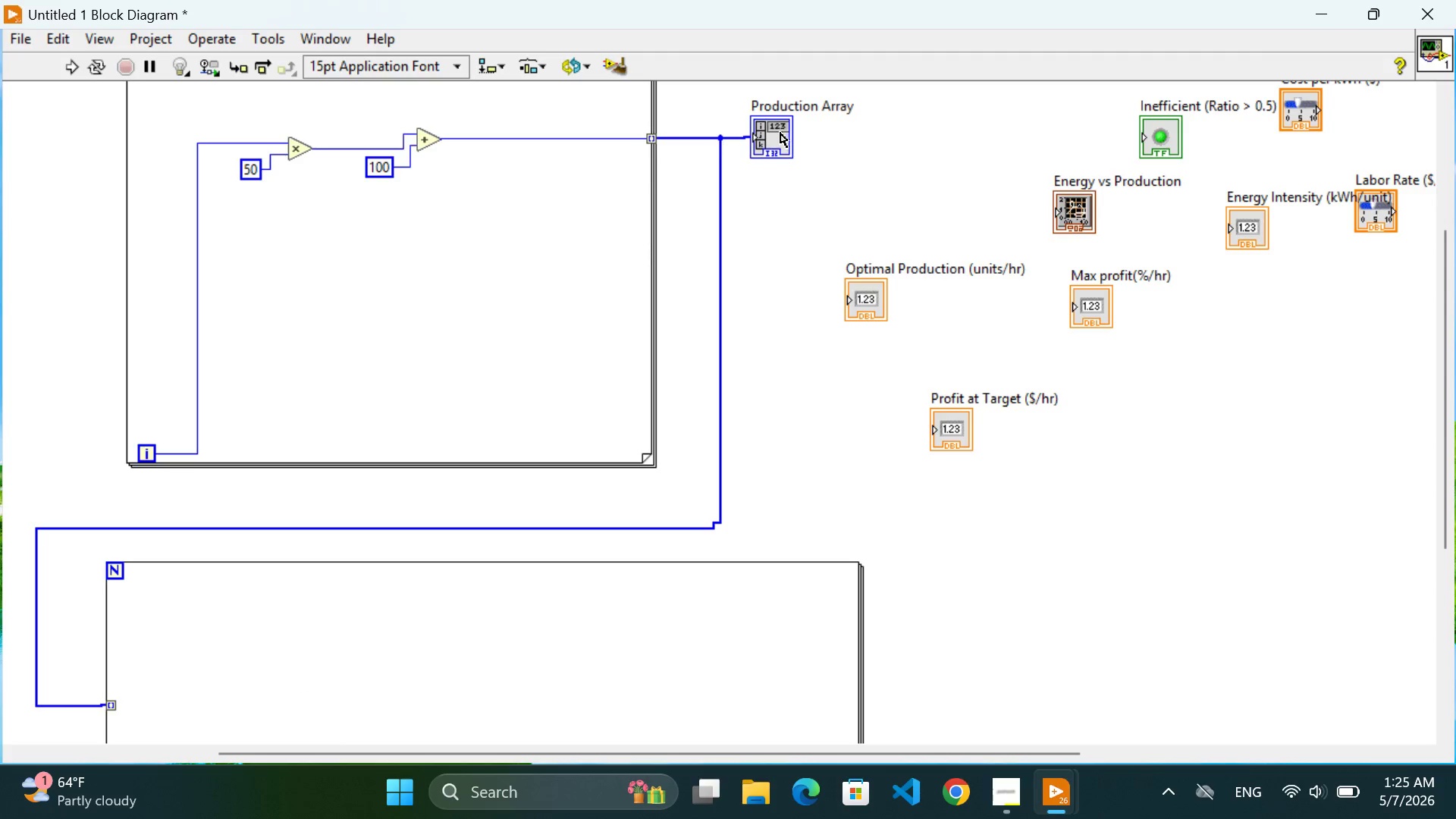 
left_click([775, 136])
 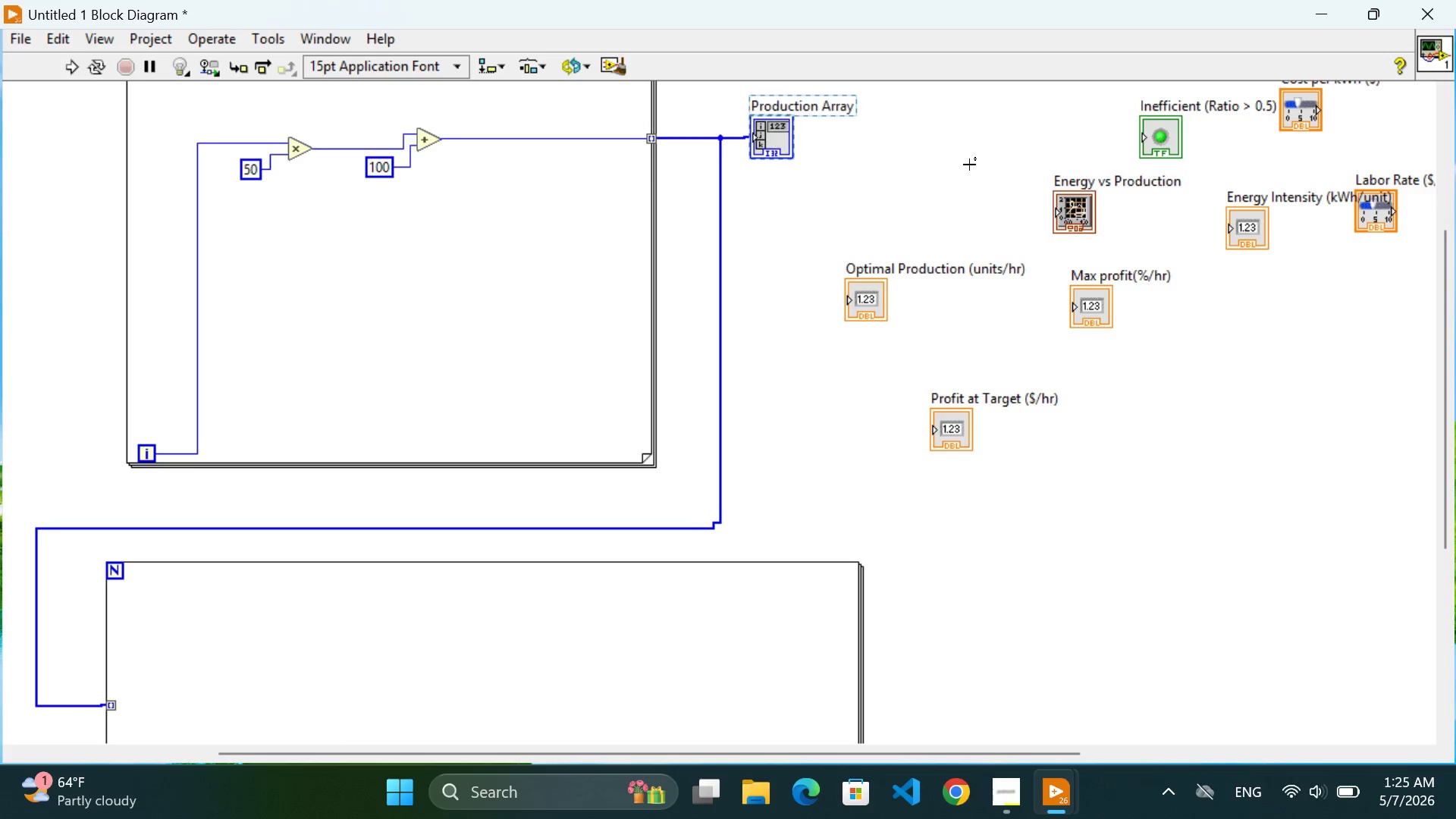 
left_click([969, 165])
 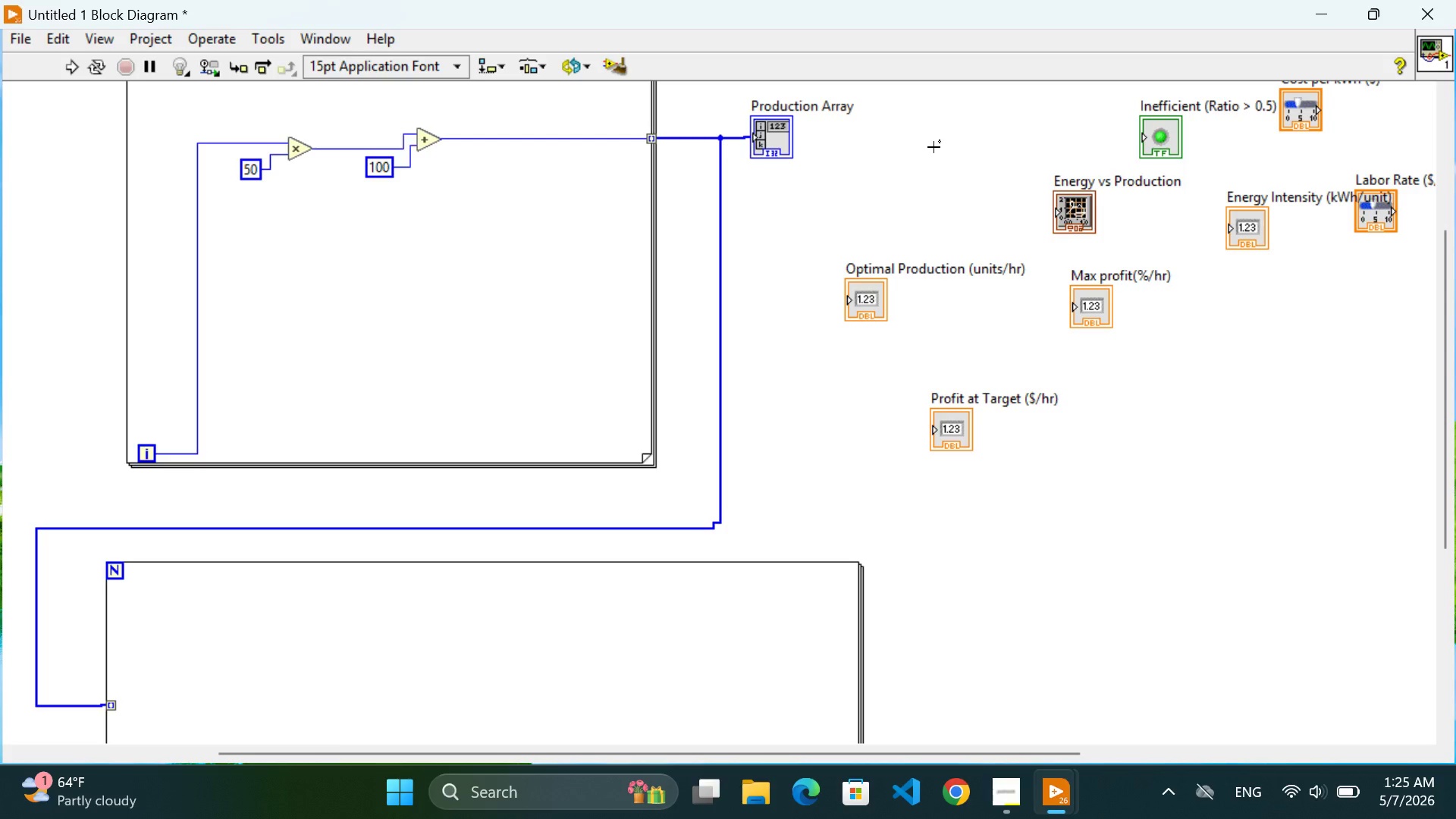 
wait(27.2)
 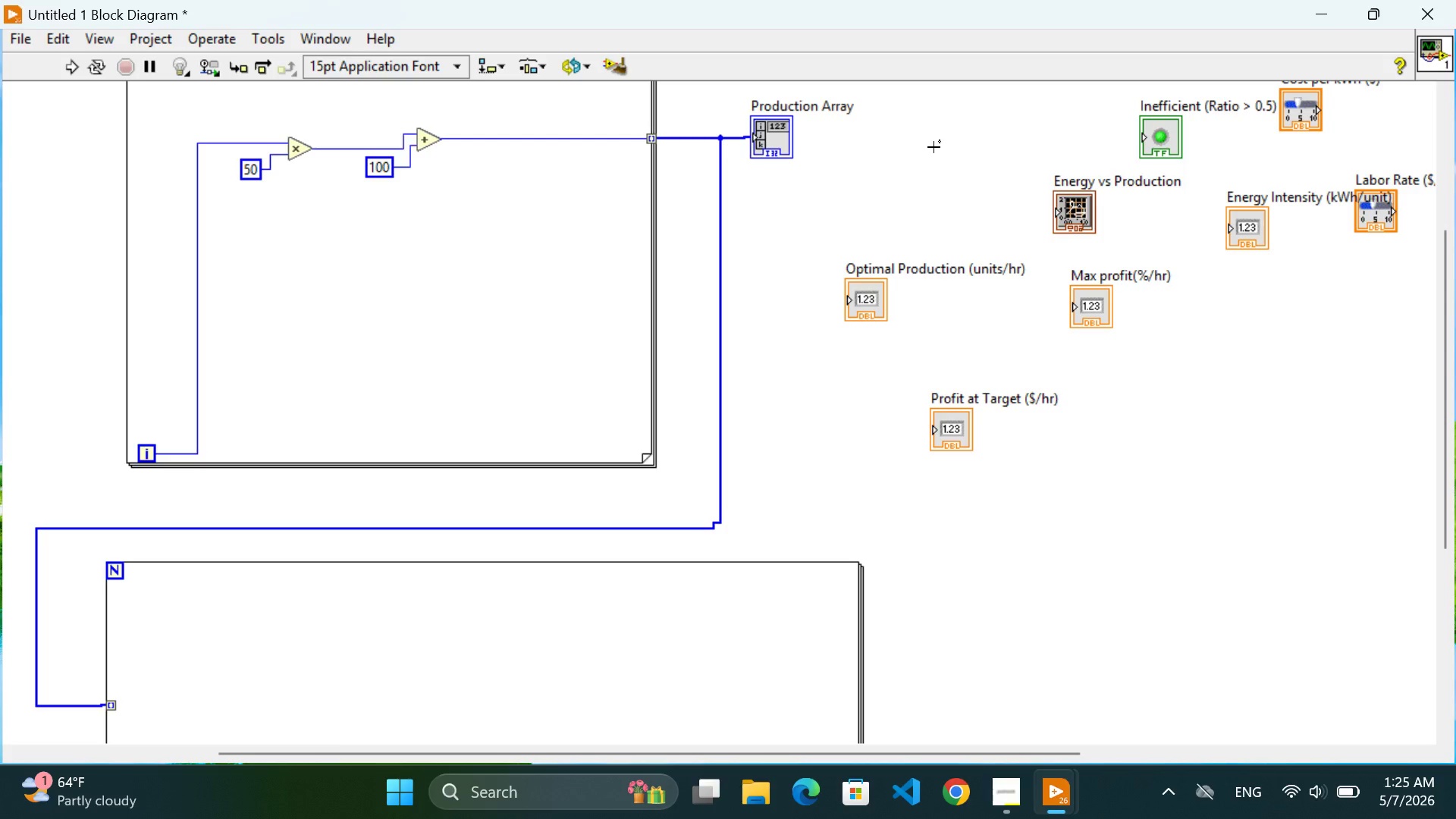 
scroll: coordinate [700, 509], scroll_direction: down, amount: 6.0
 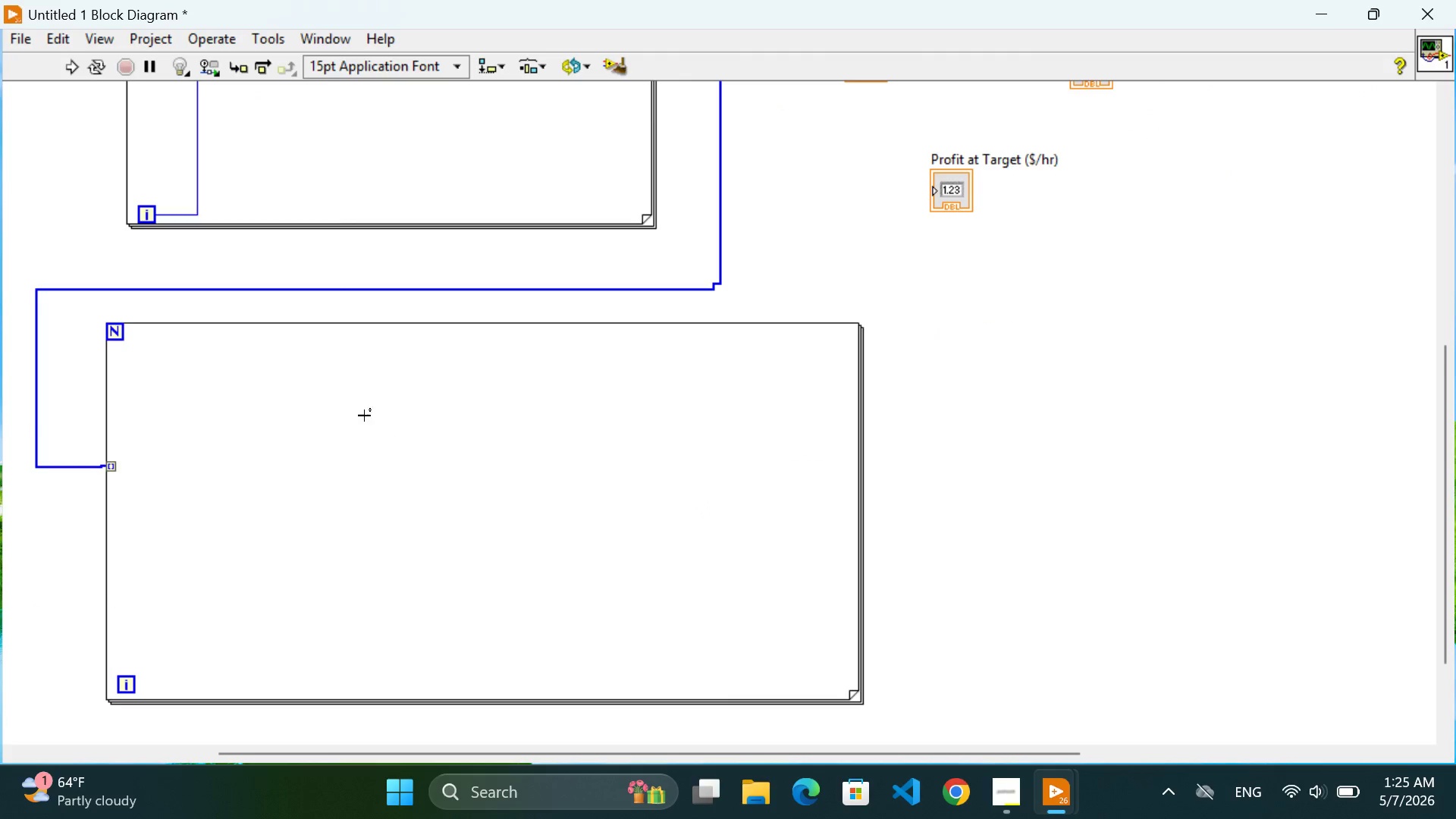 
left_click([344, 410])
 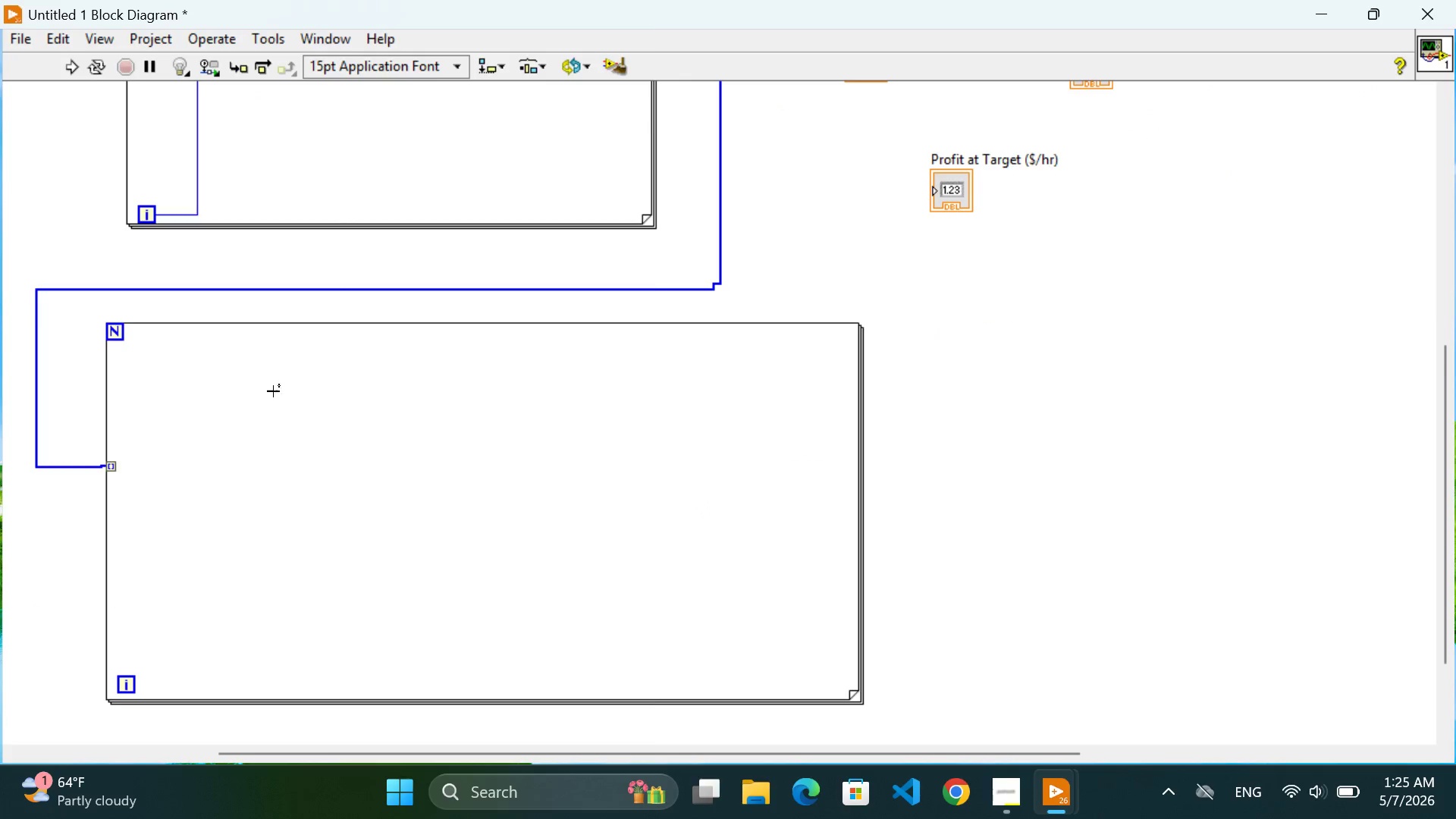 
right_click([273, 391])
 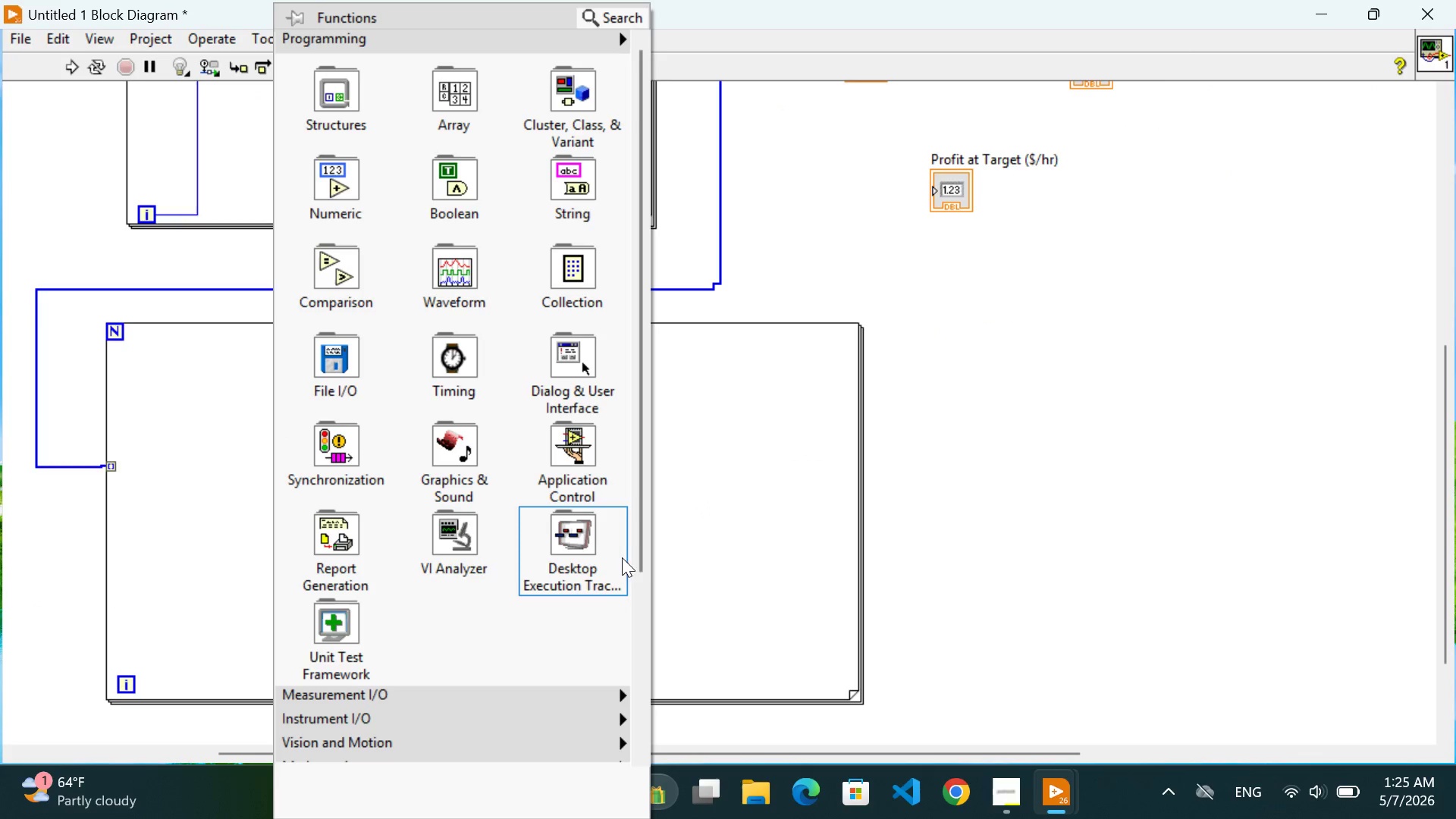 
left_click_drag(start_coordinate=[640, 563], to_coordinate=[648, 736])
 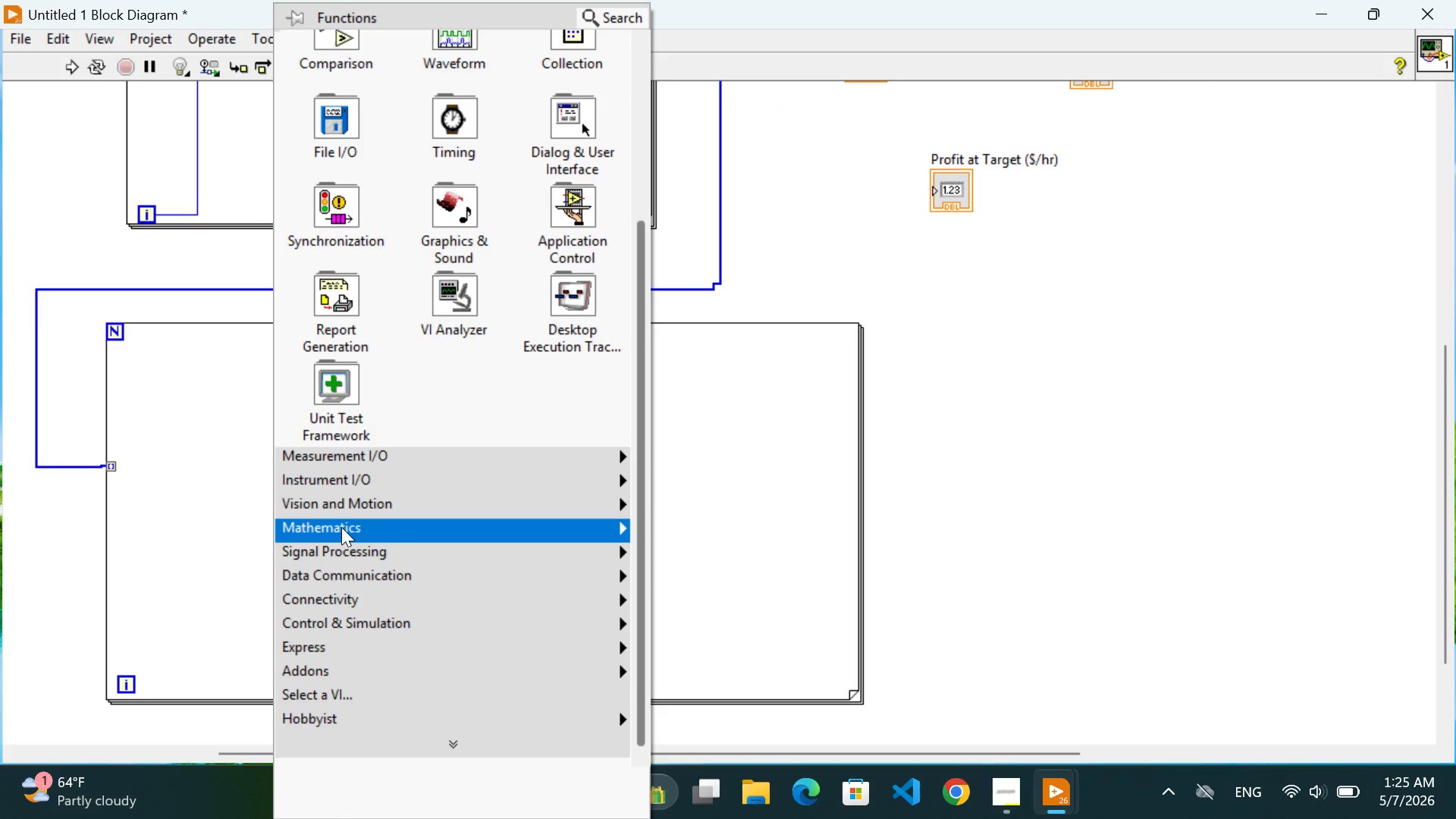 
left_click([341, 527])
 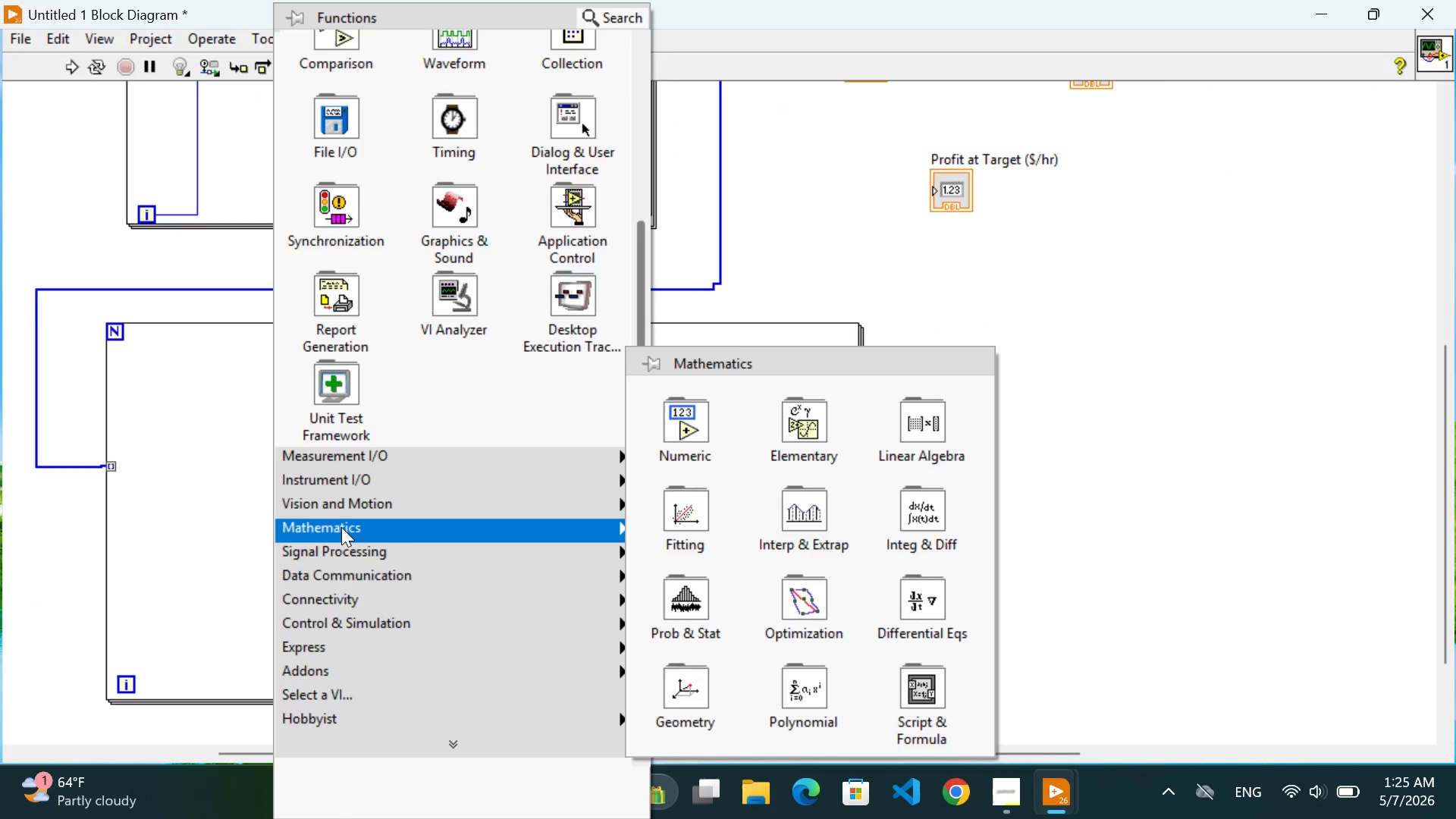 
wait(6.24)
 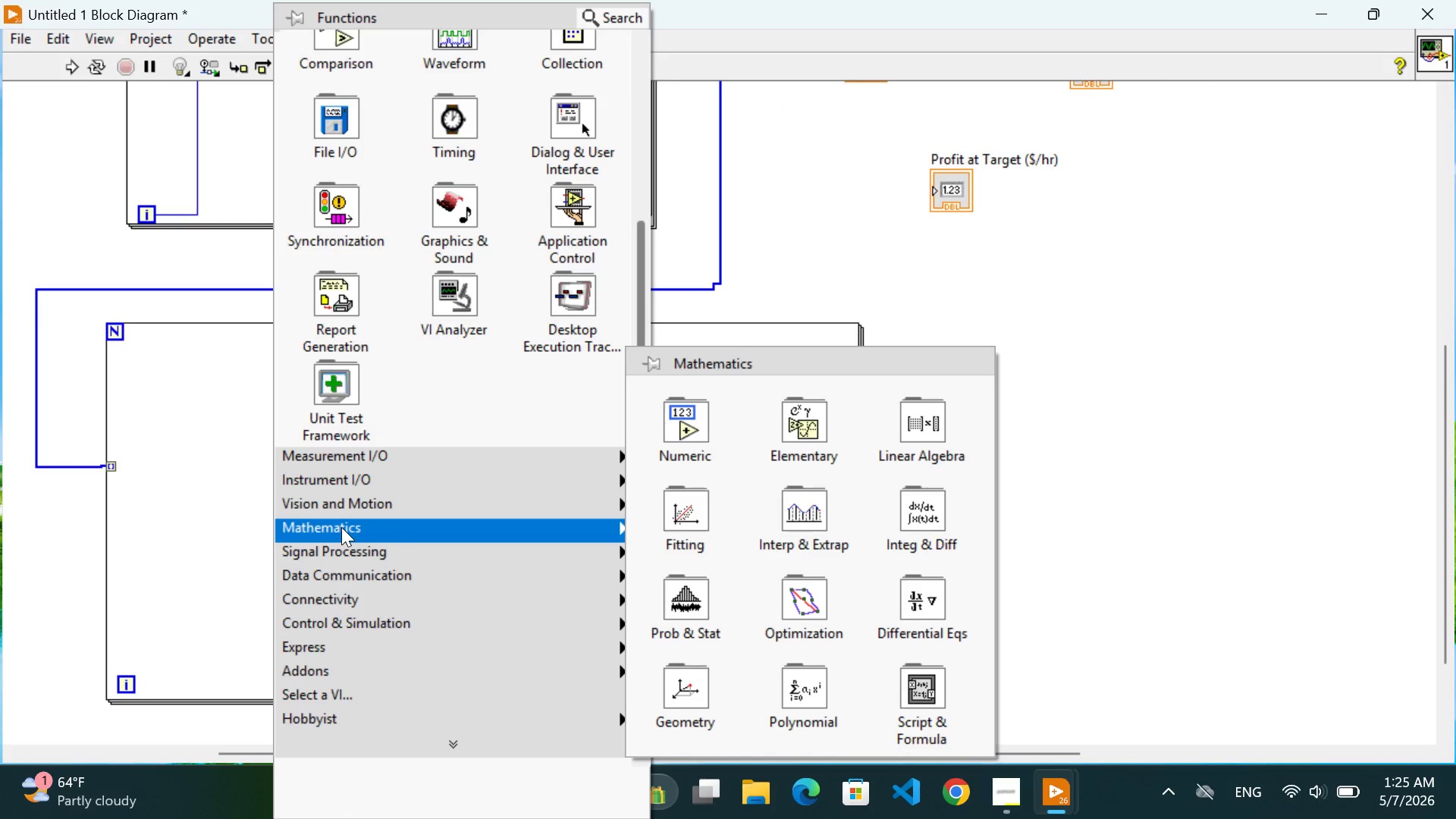 
mouse_move([806, 447])
 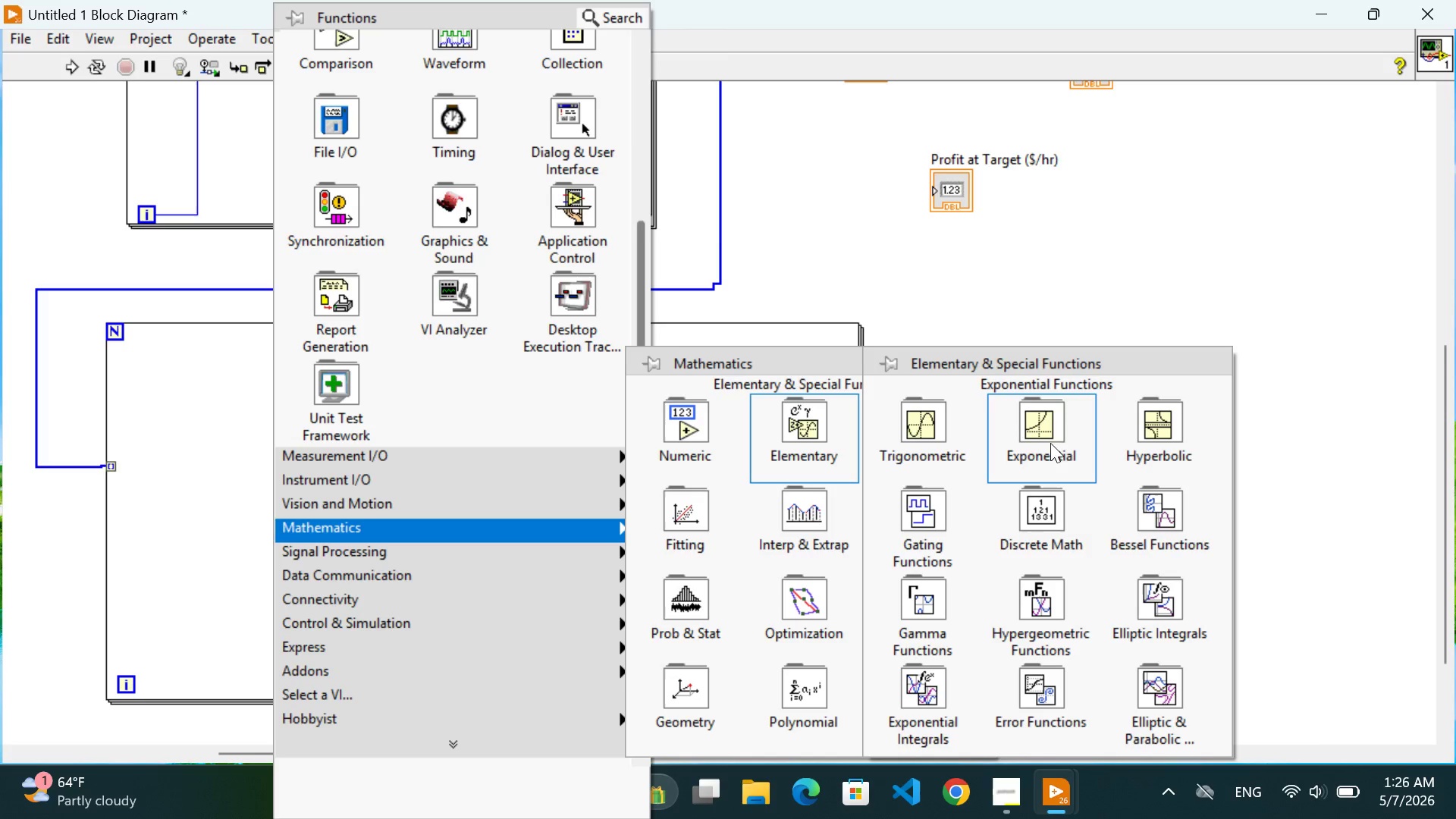 
mouse_move([1027, 435])
 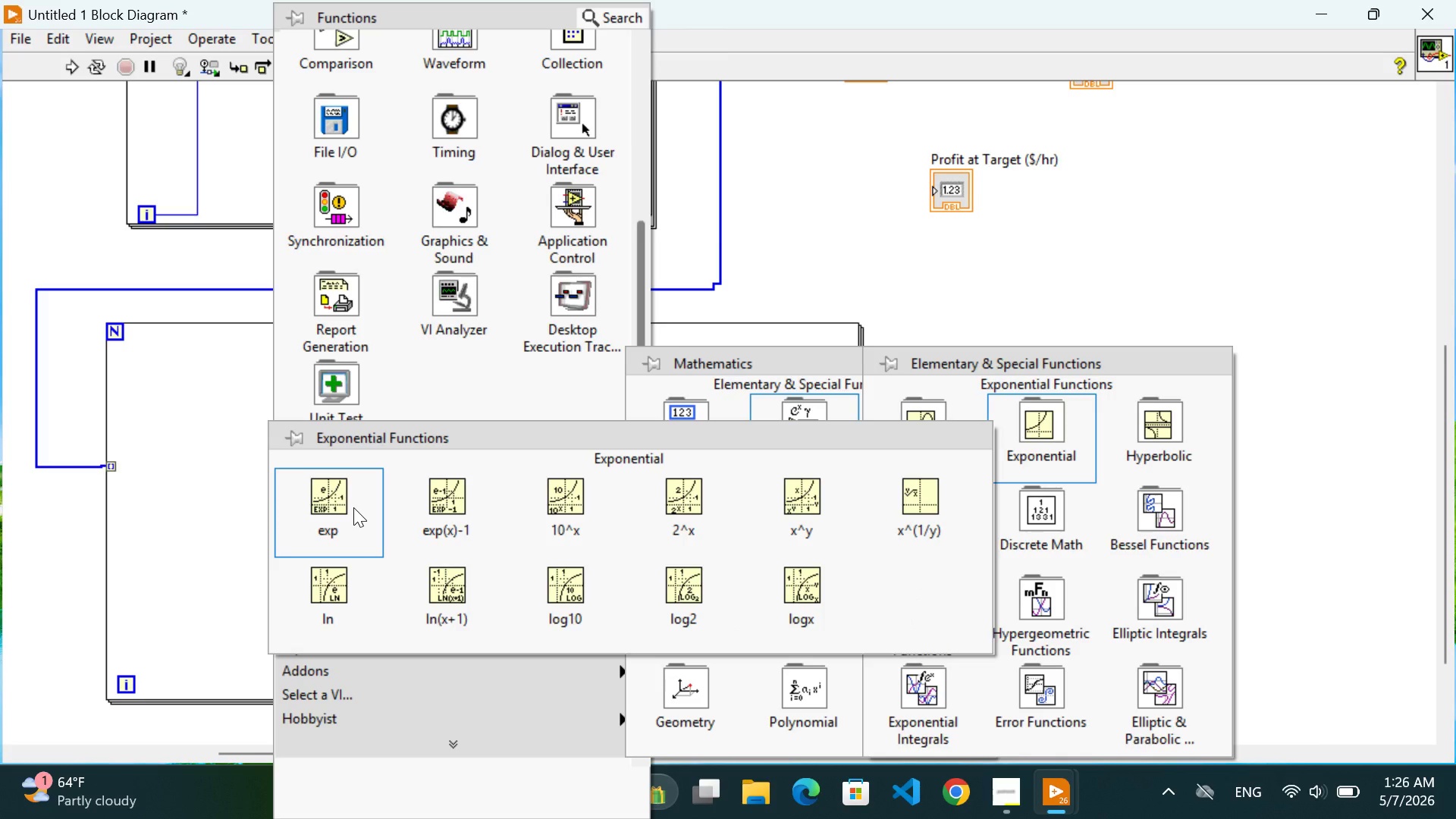 
wait(9.31)
 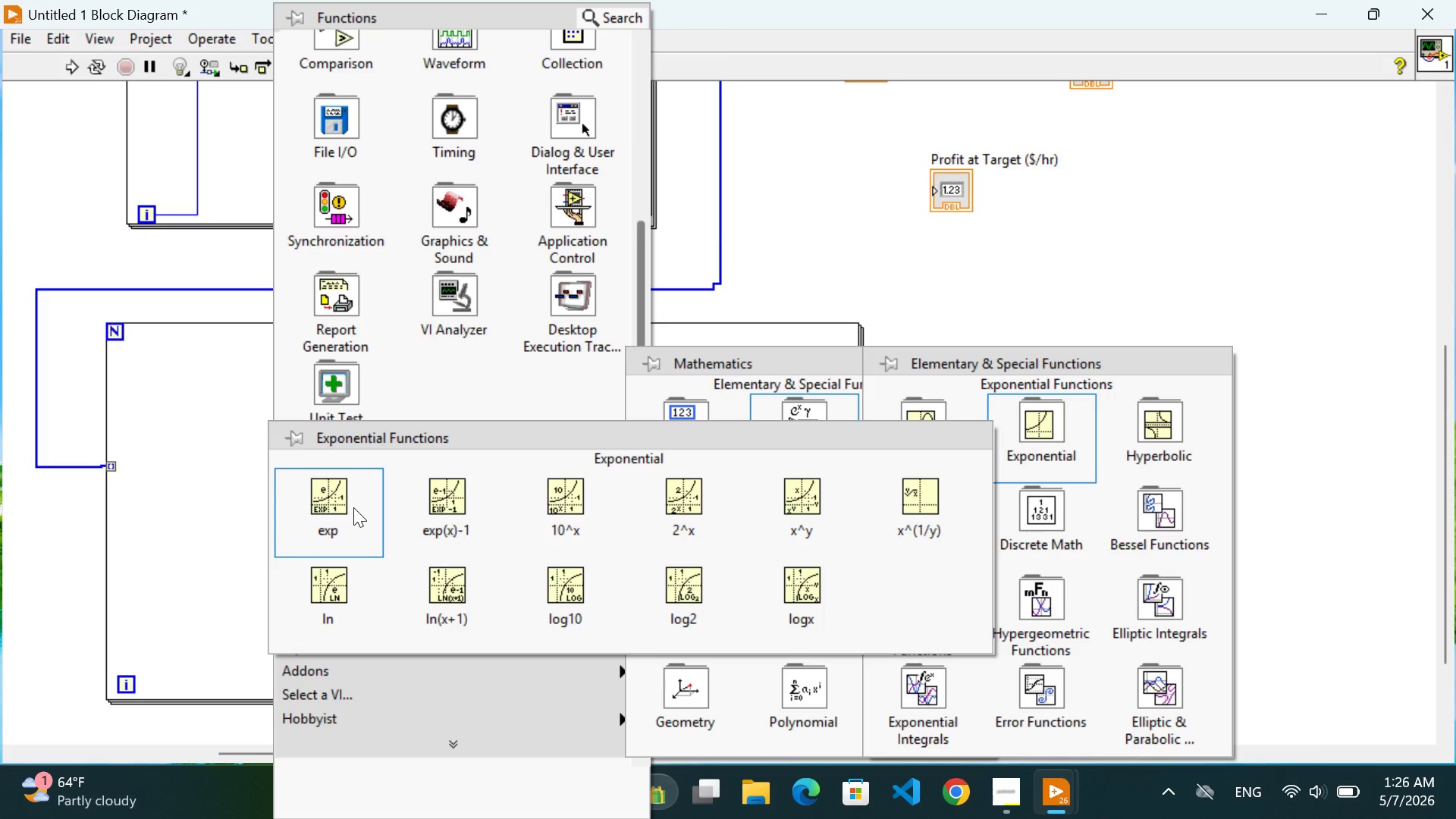 
mouse_move([1131, 452])
 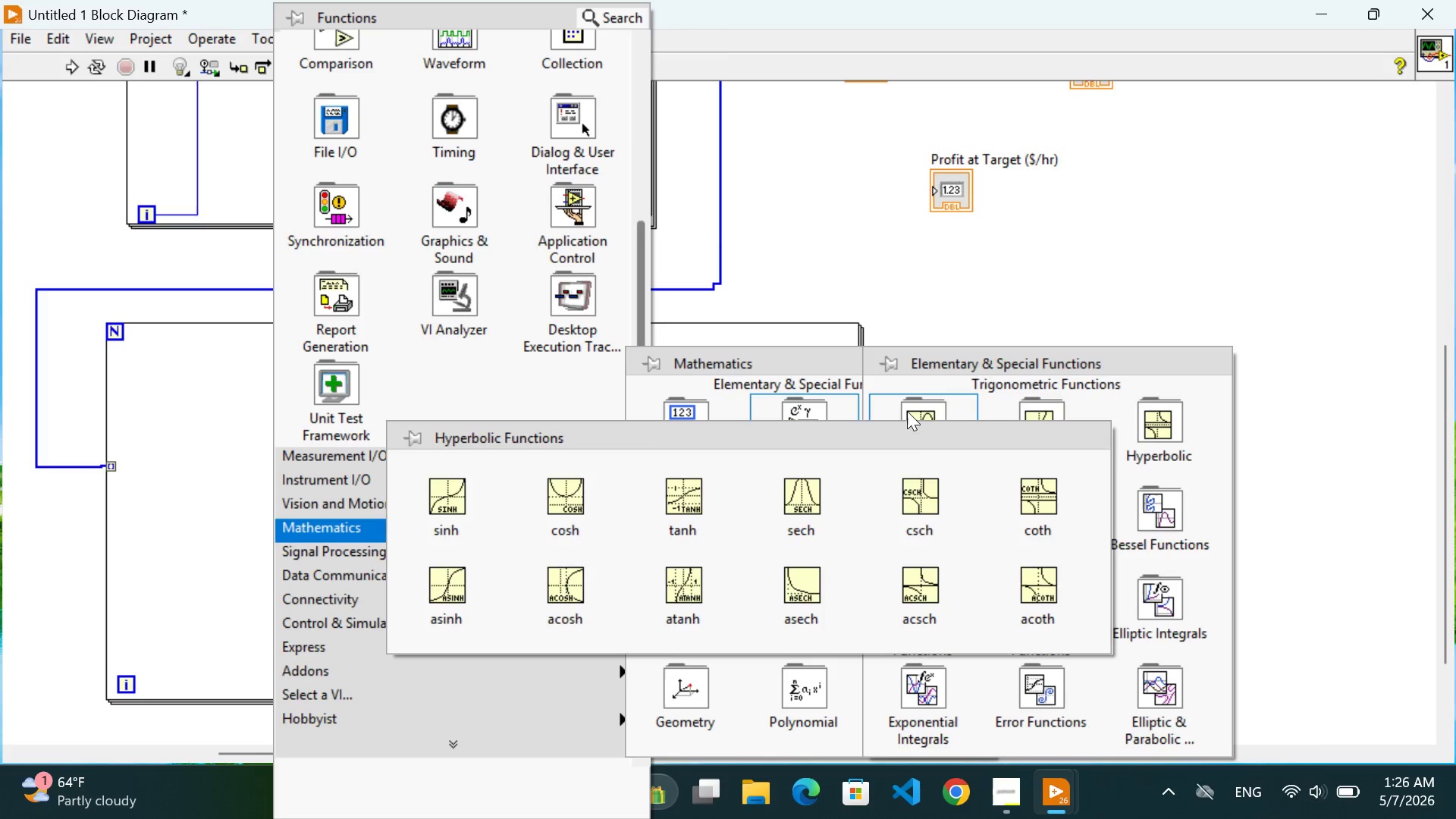 
mouse_move([926, 414])
 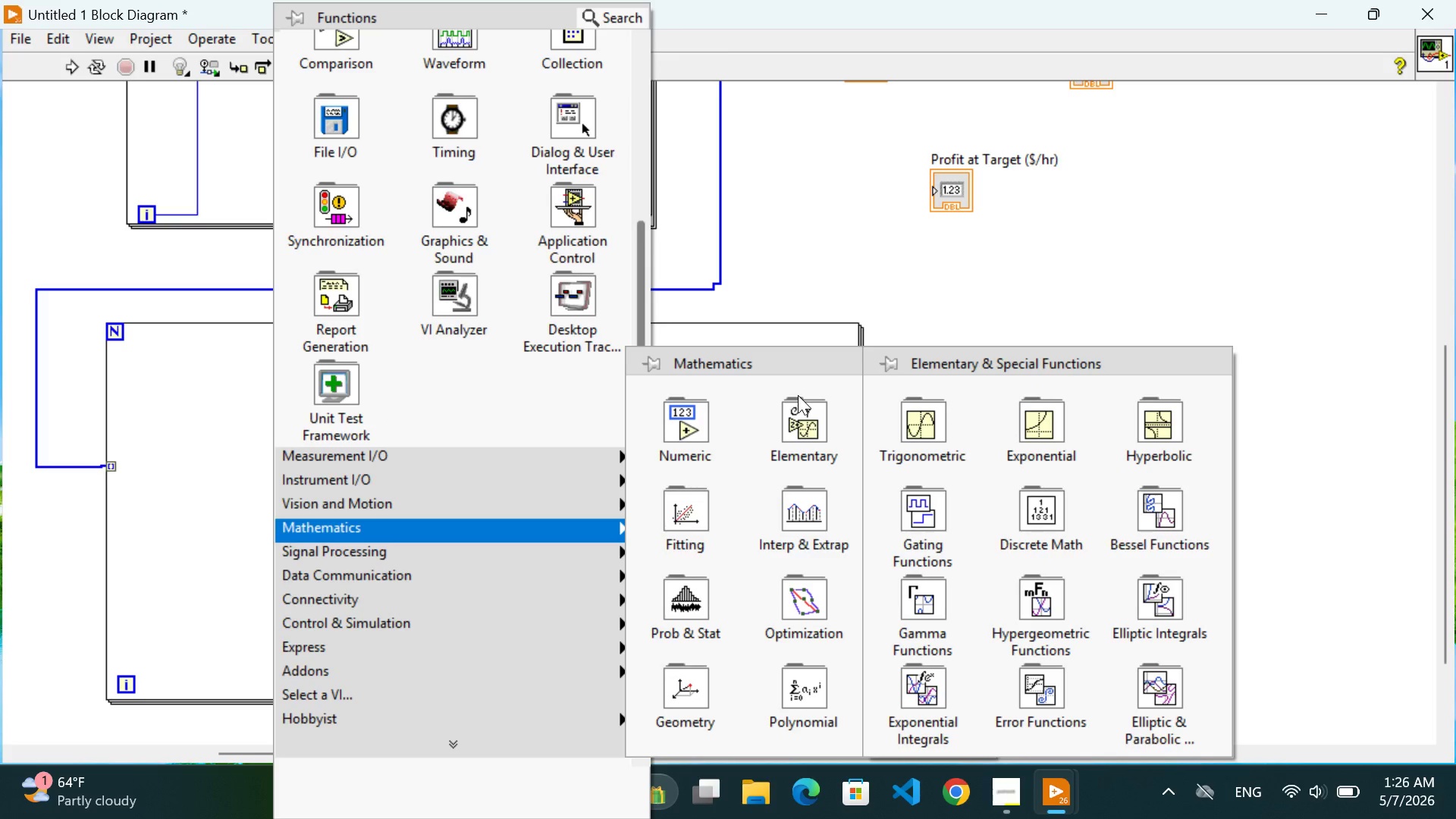 
mouse_move([808, 428])
 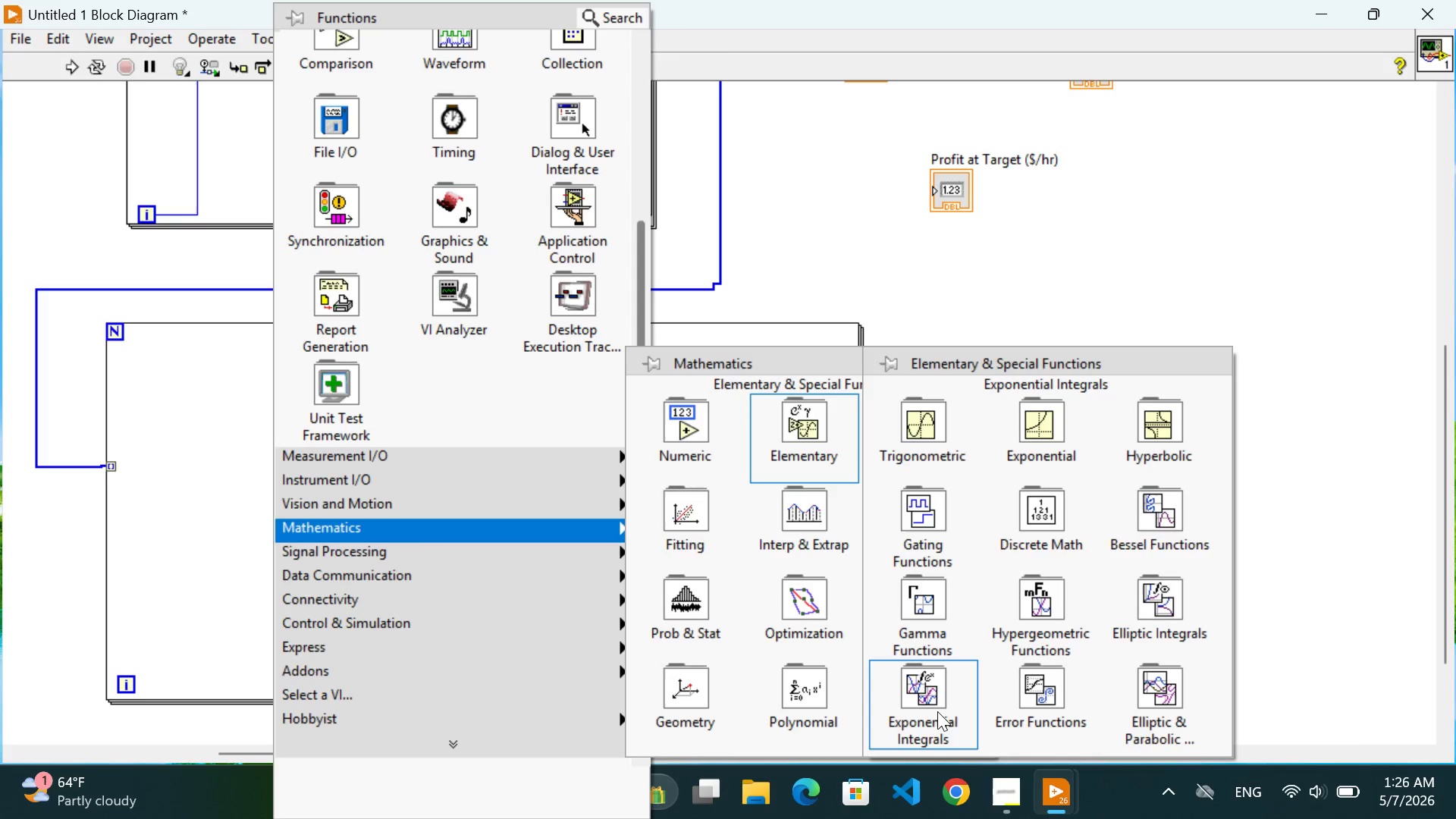 
mouse_move([929, 694])
 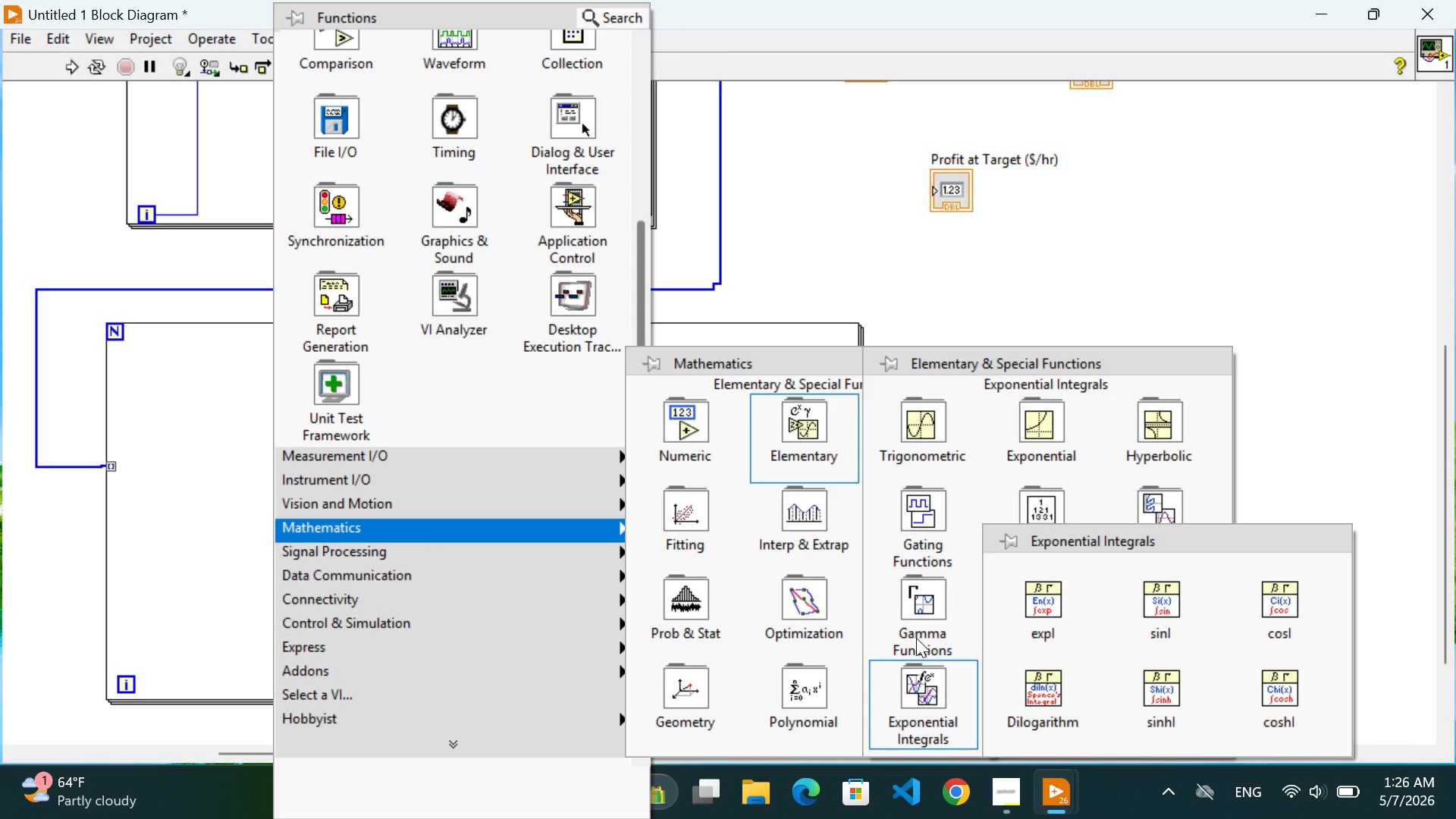 
mouse_move([937, 651])
 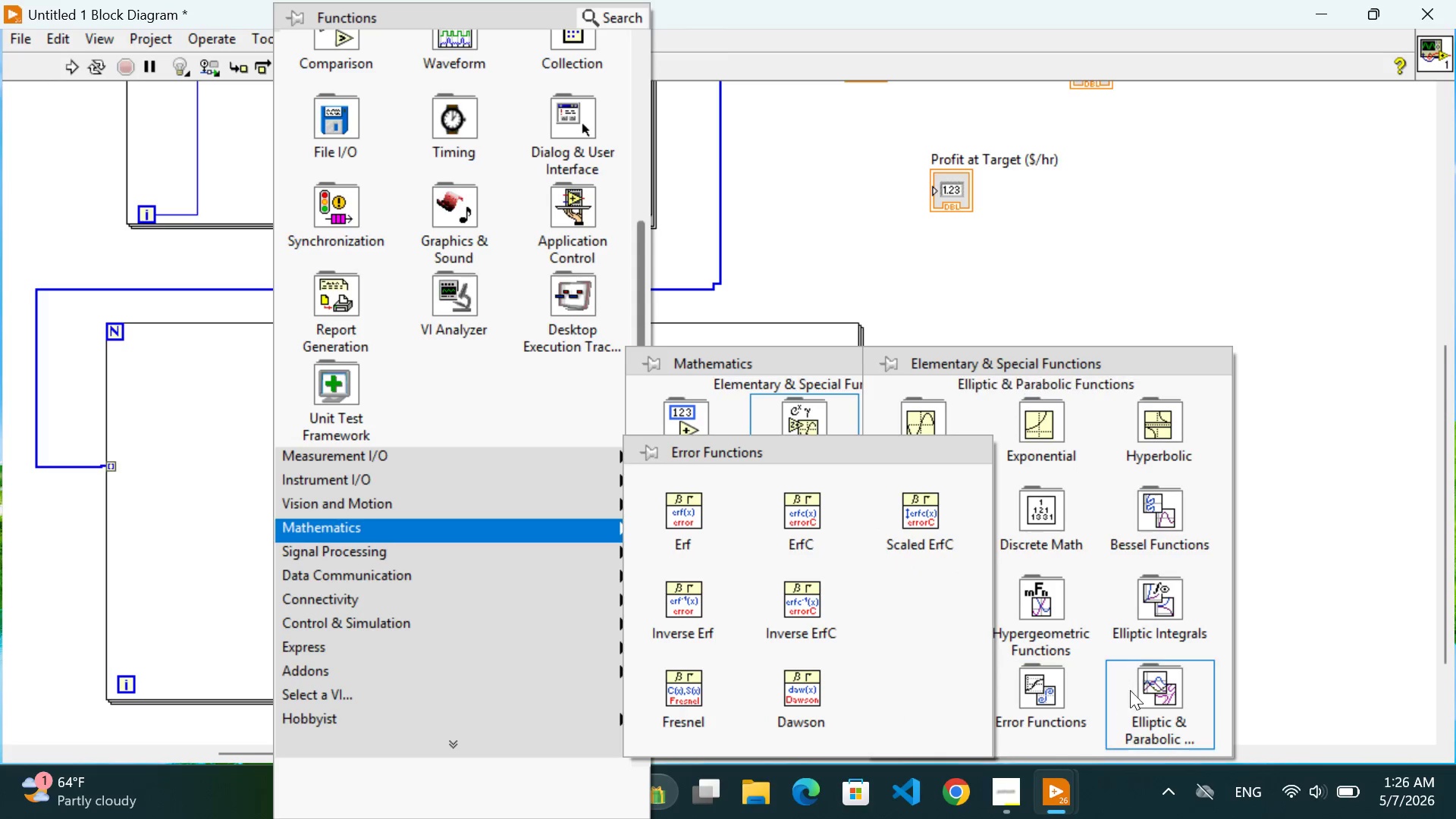 
mouse_move([1158, 672])
 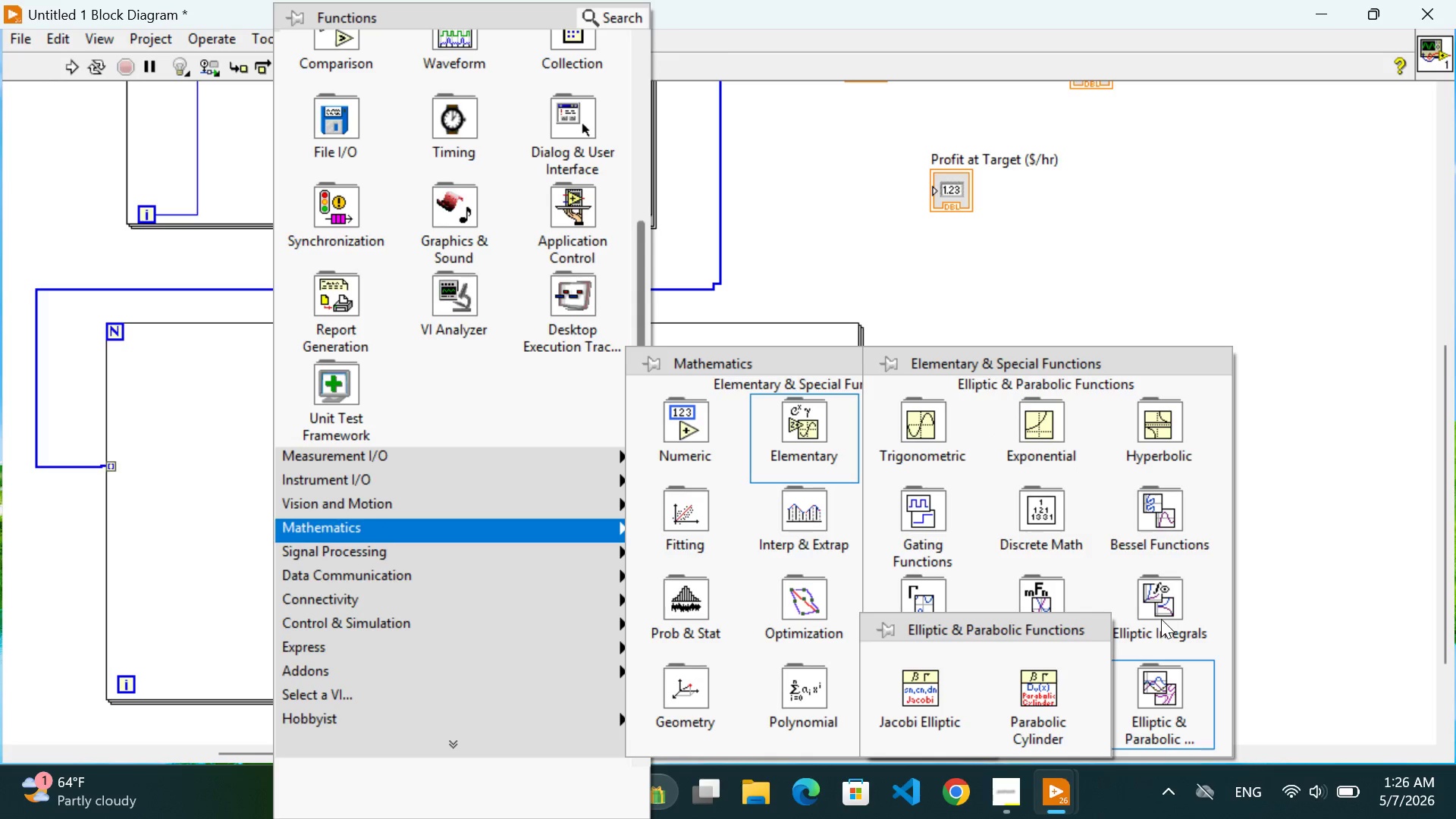 
mouse_move([1144, 613])
 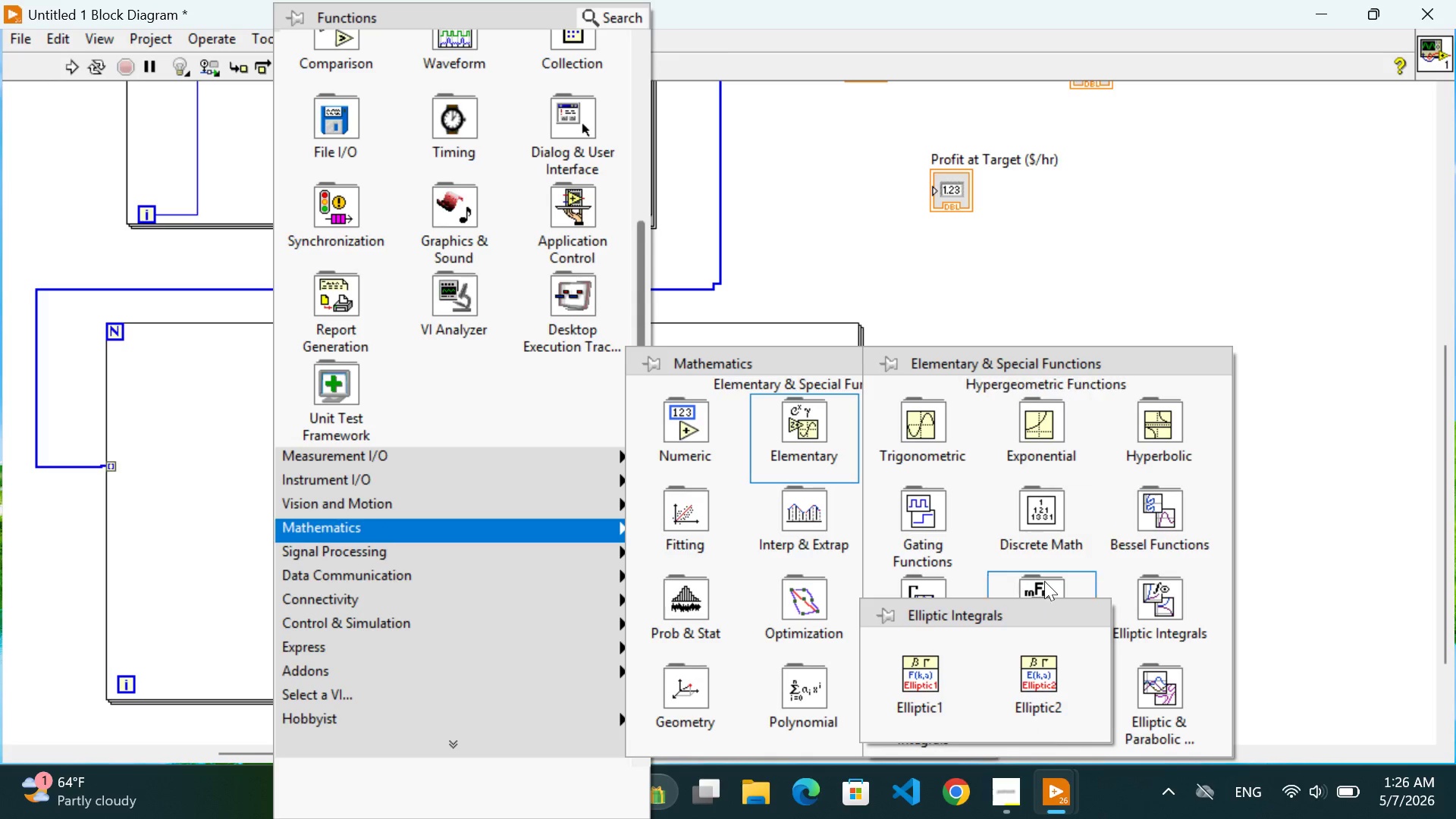 
mouse_move([1046, 563])
 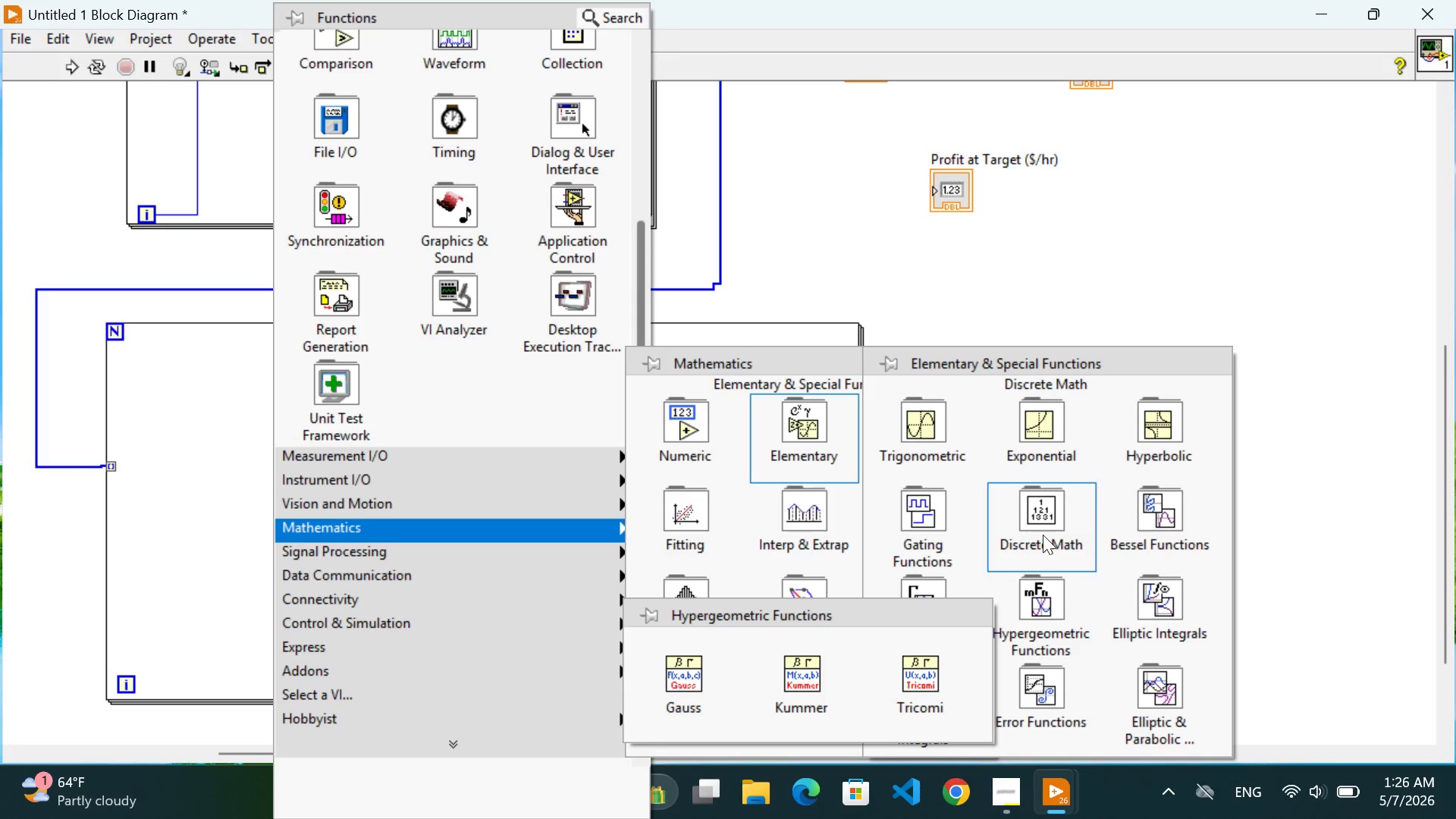 
mouse_move([1065, 537])
 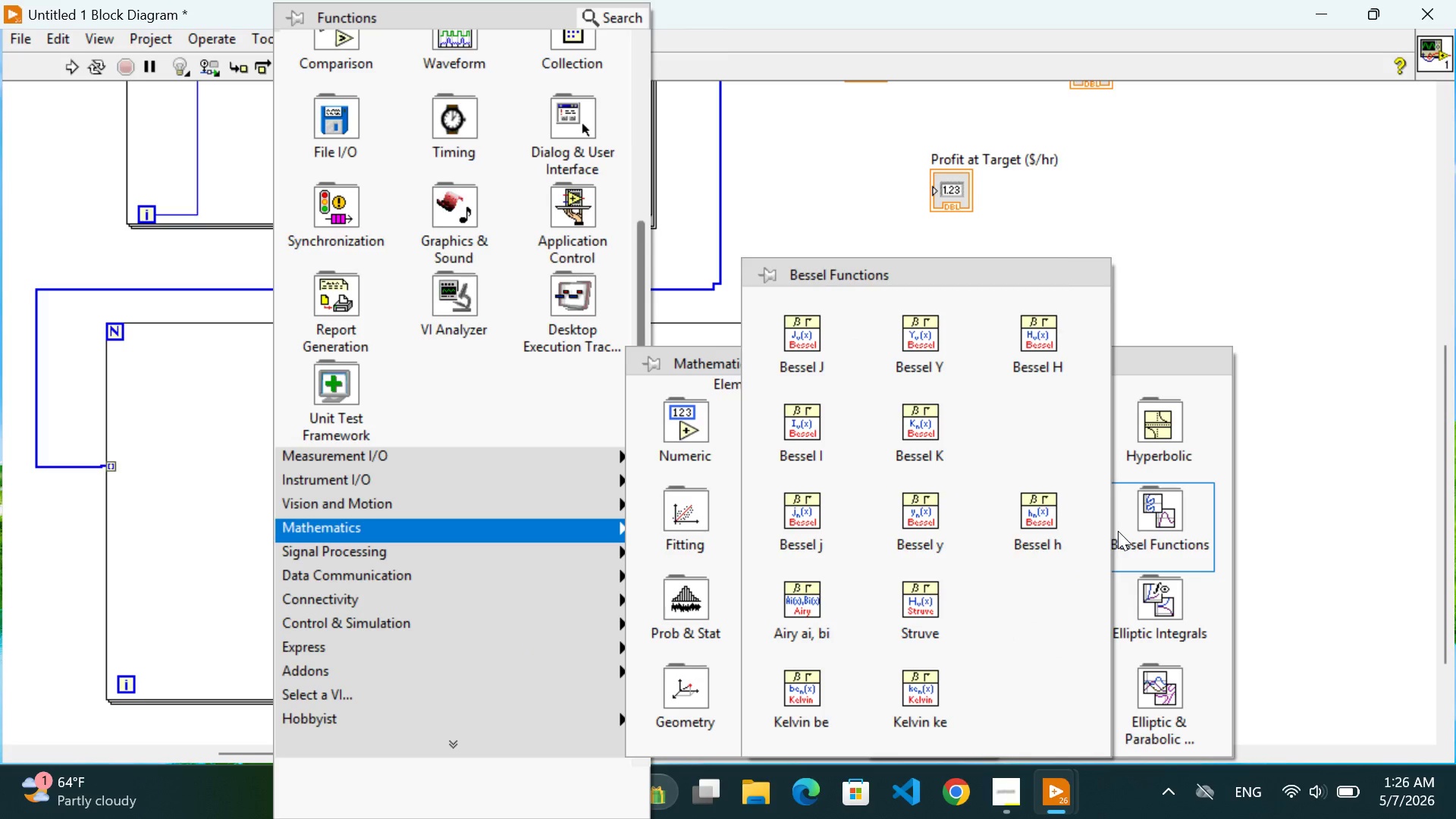 
mouse_move([1147, 449])
 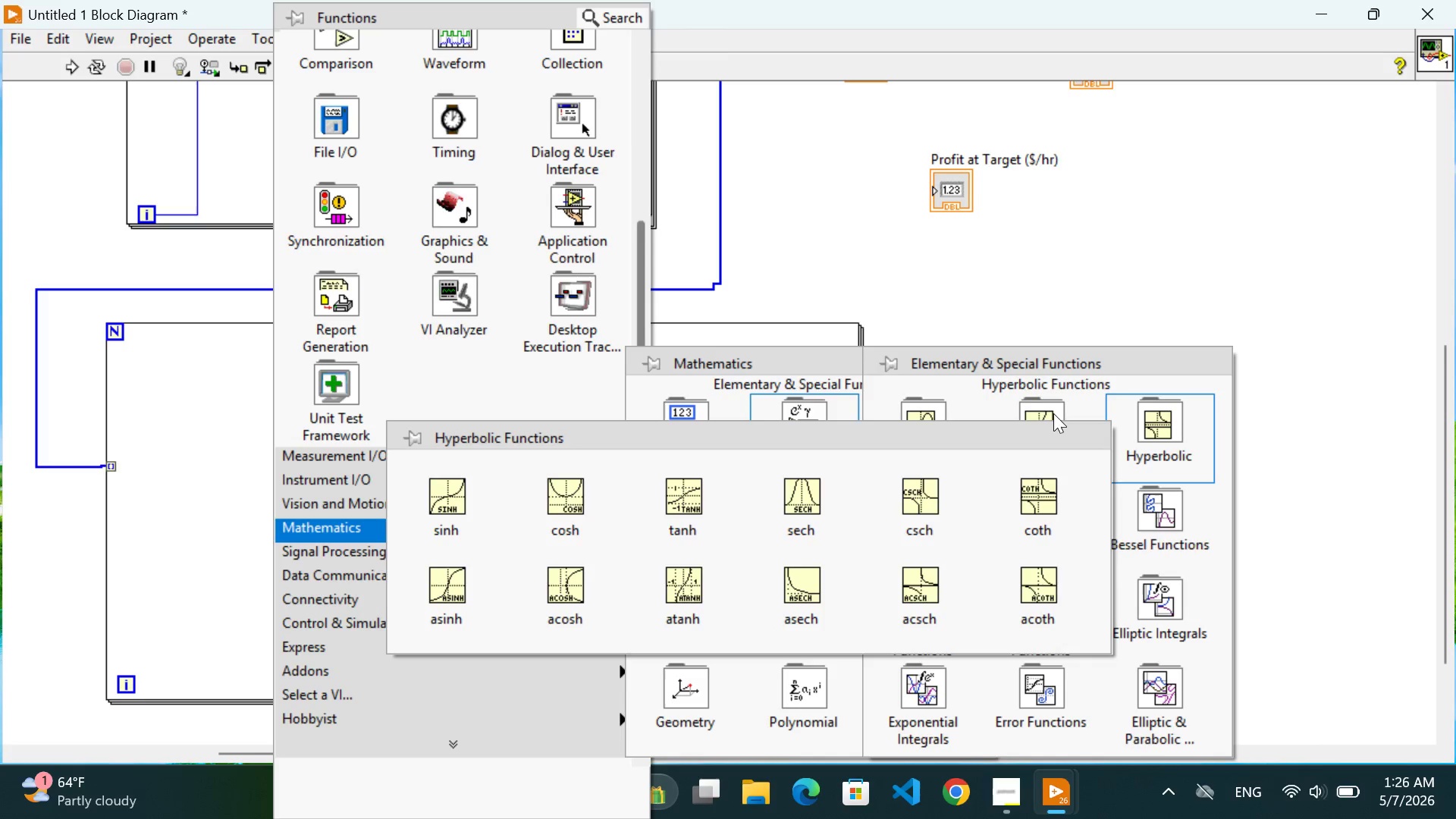 
mouse_move([1031, 419])
 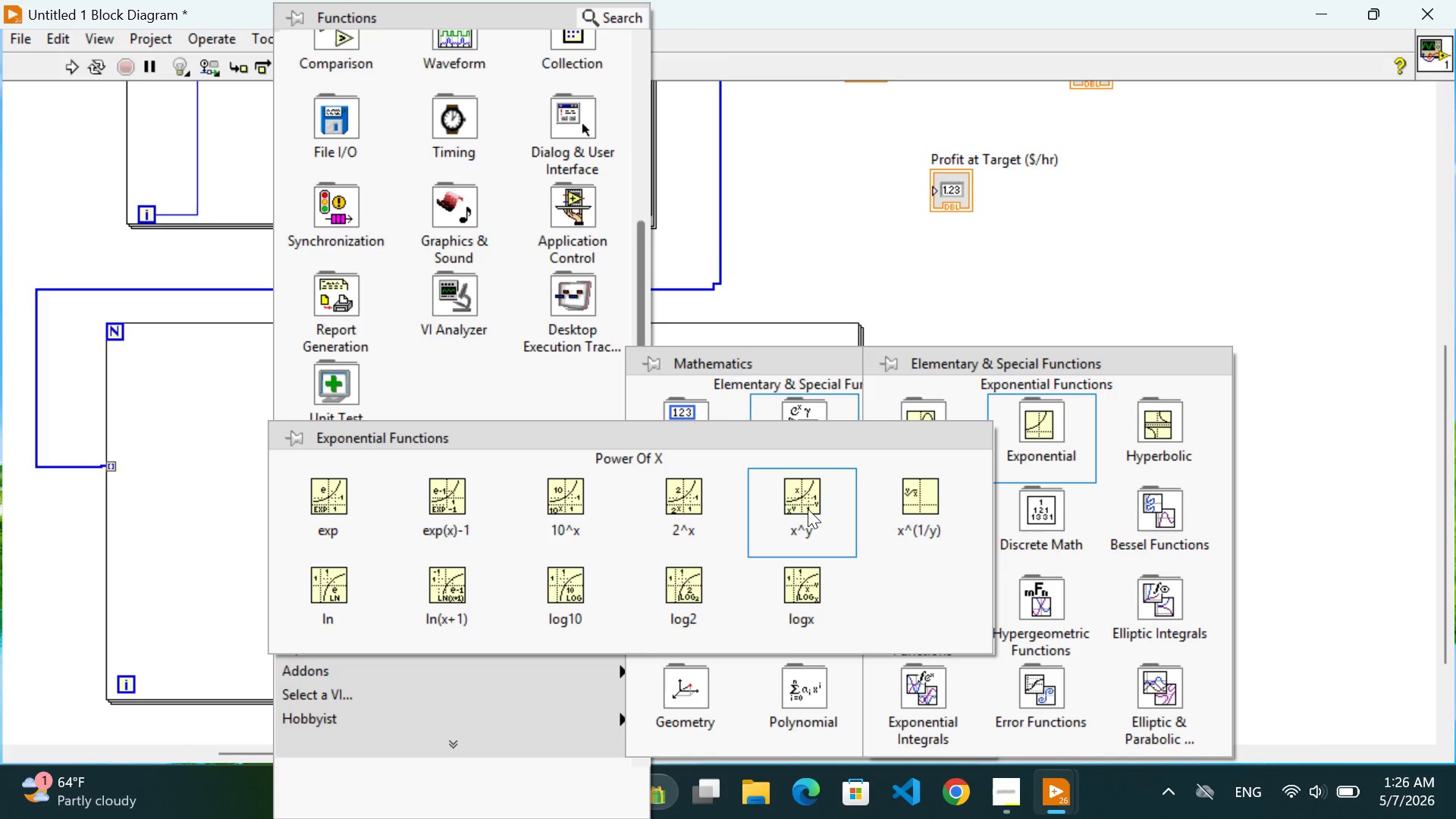 
left_click([808, 509])
 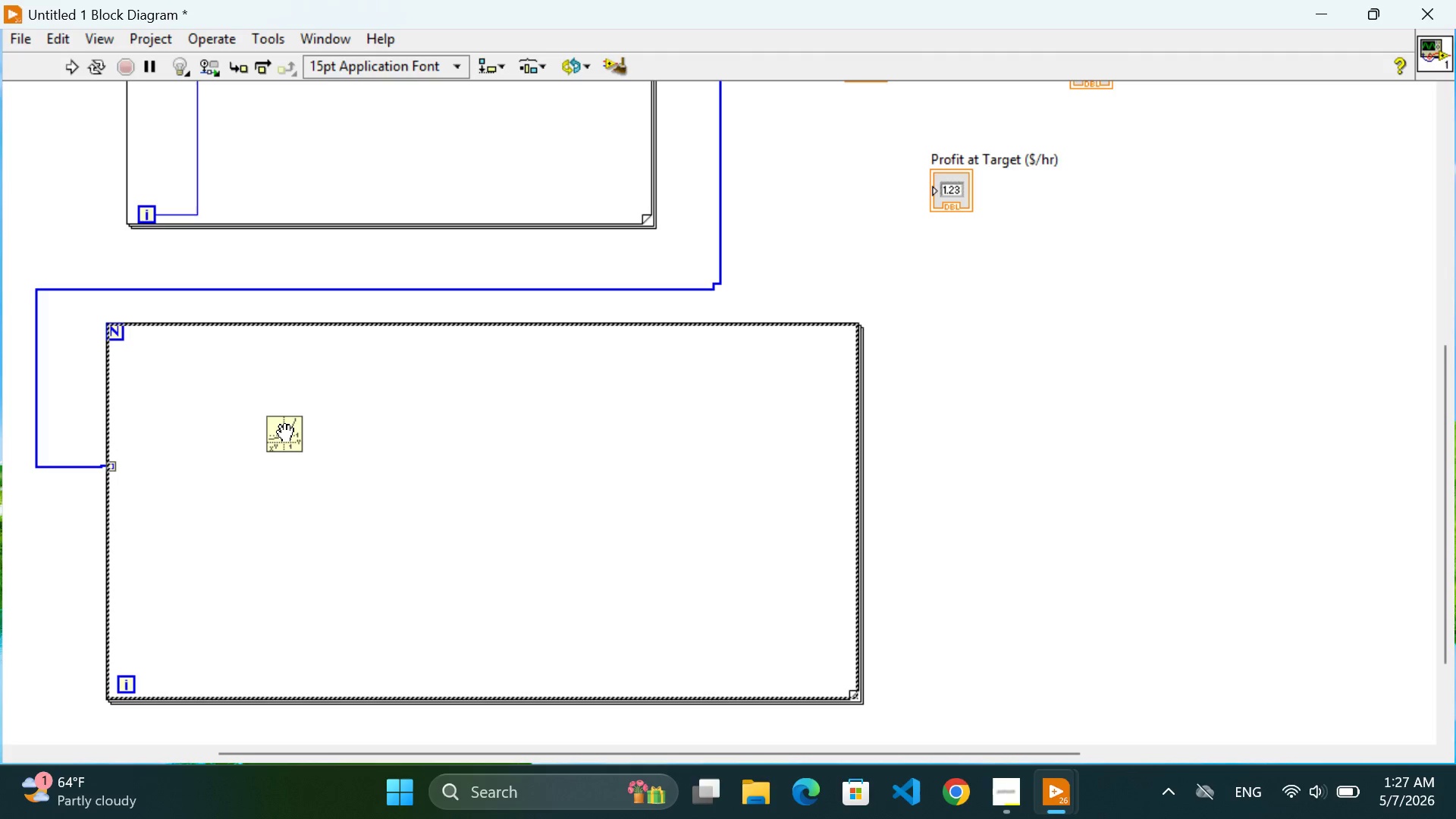 
wait(7.55)
 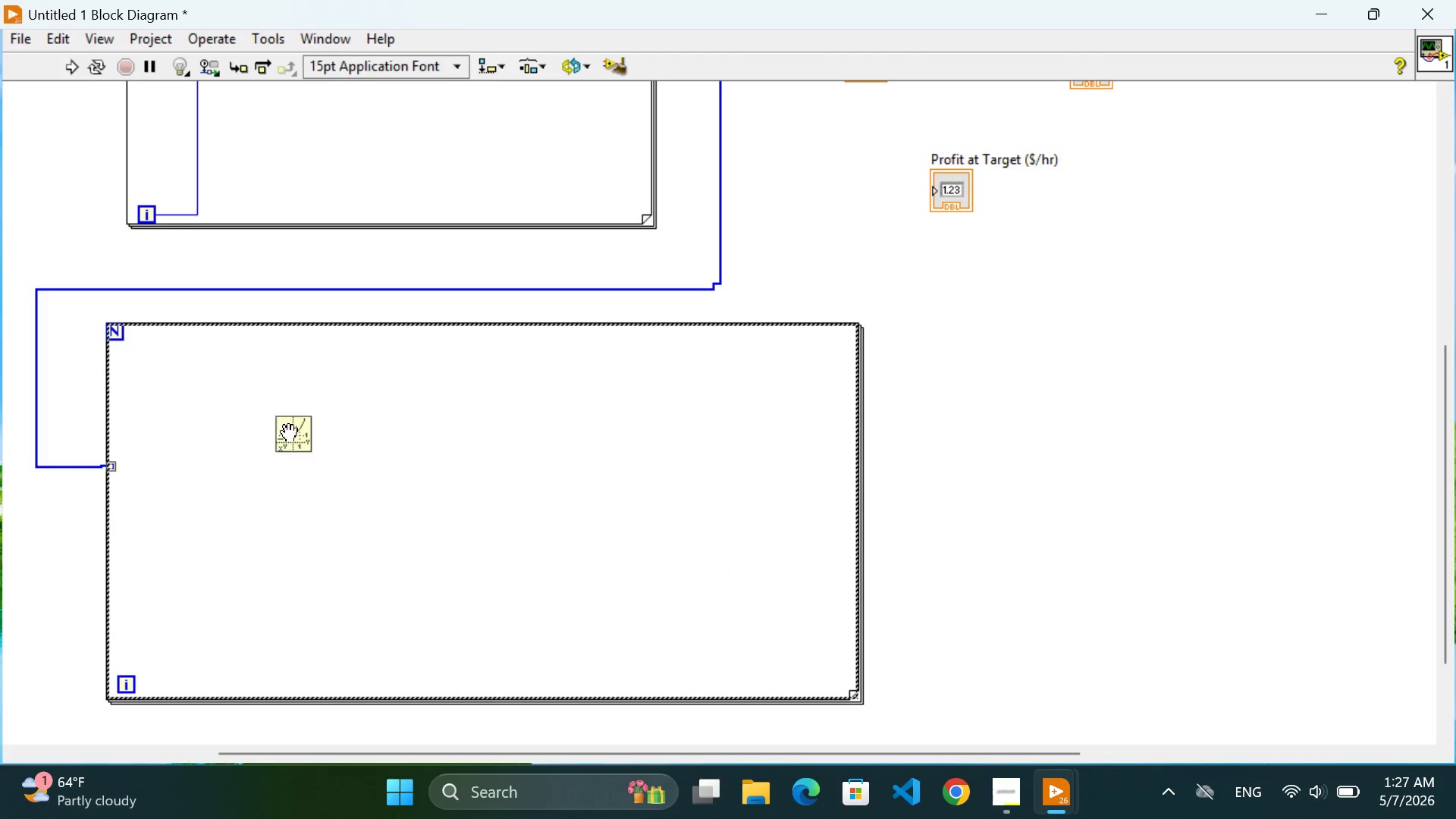 
left_click([252, 429])
 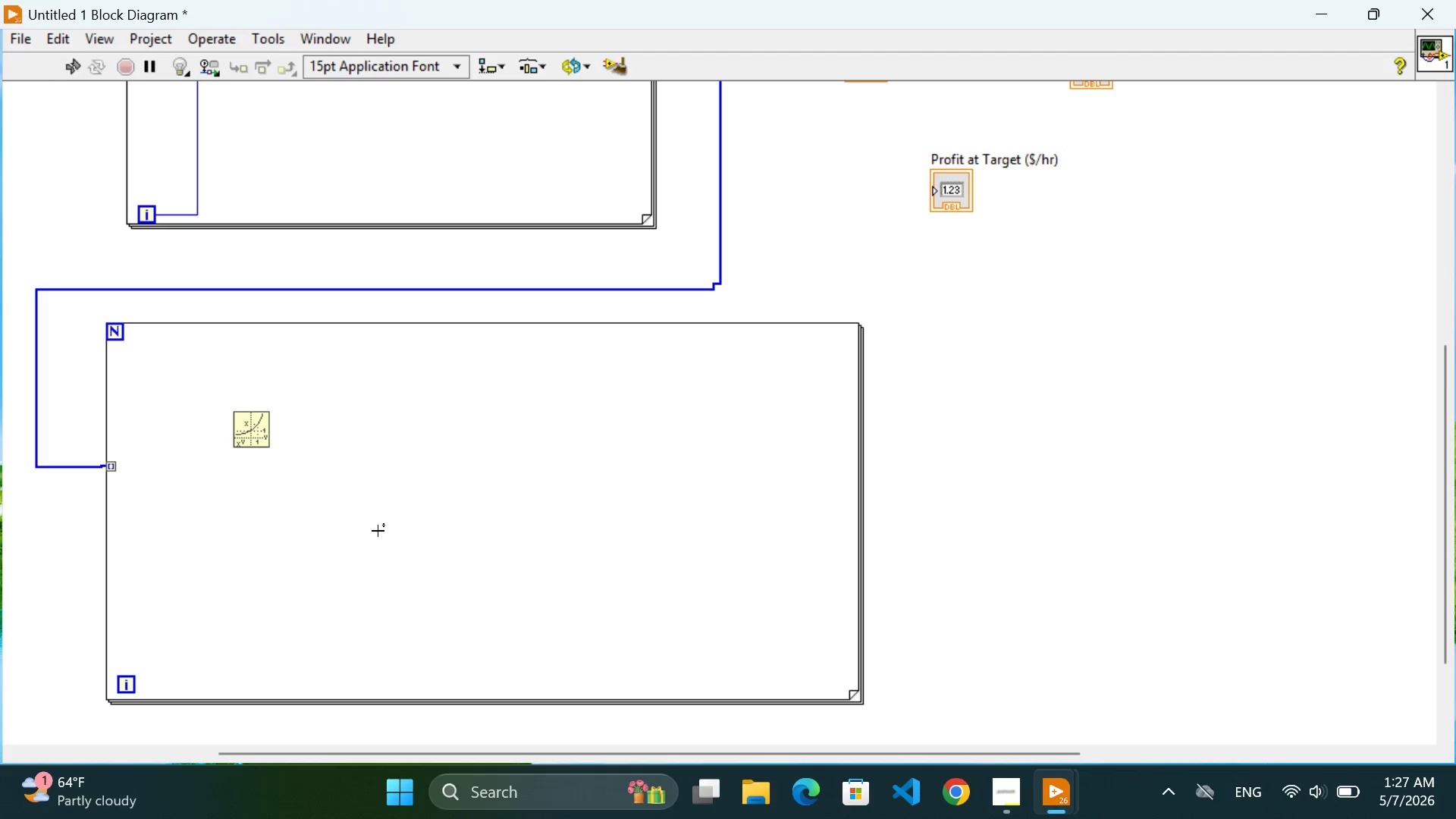 
left_click([378, 531])
 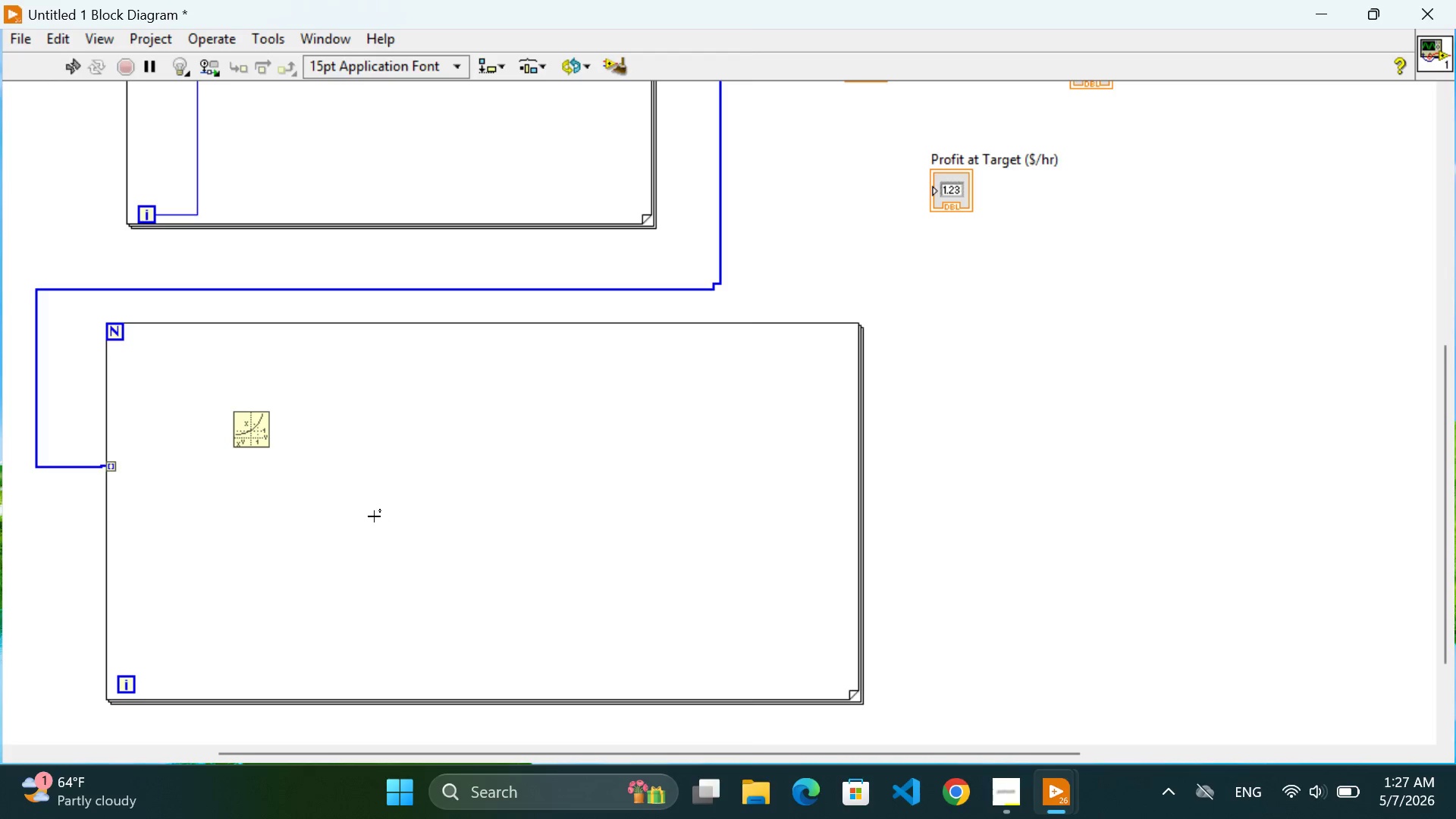 
right_click([371, 516])
 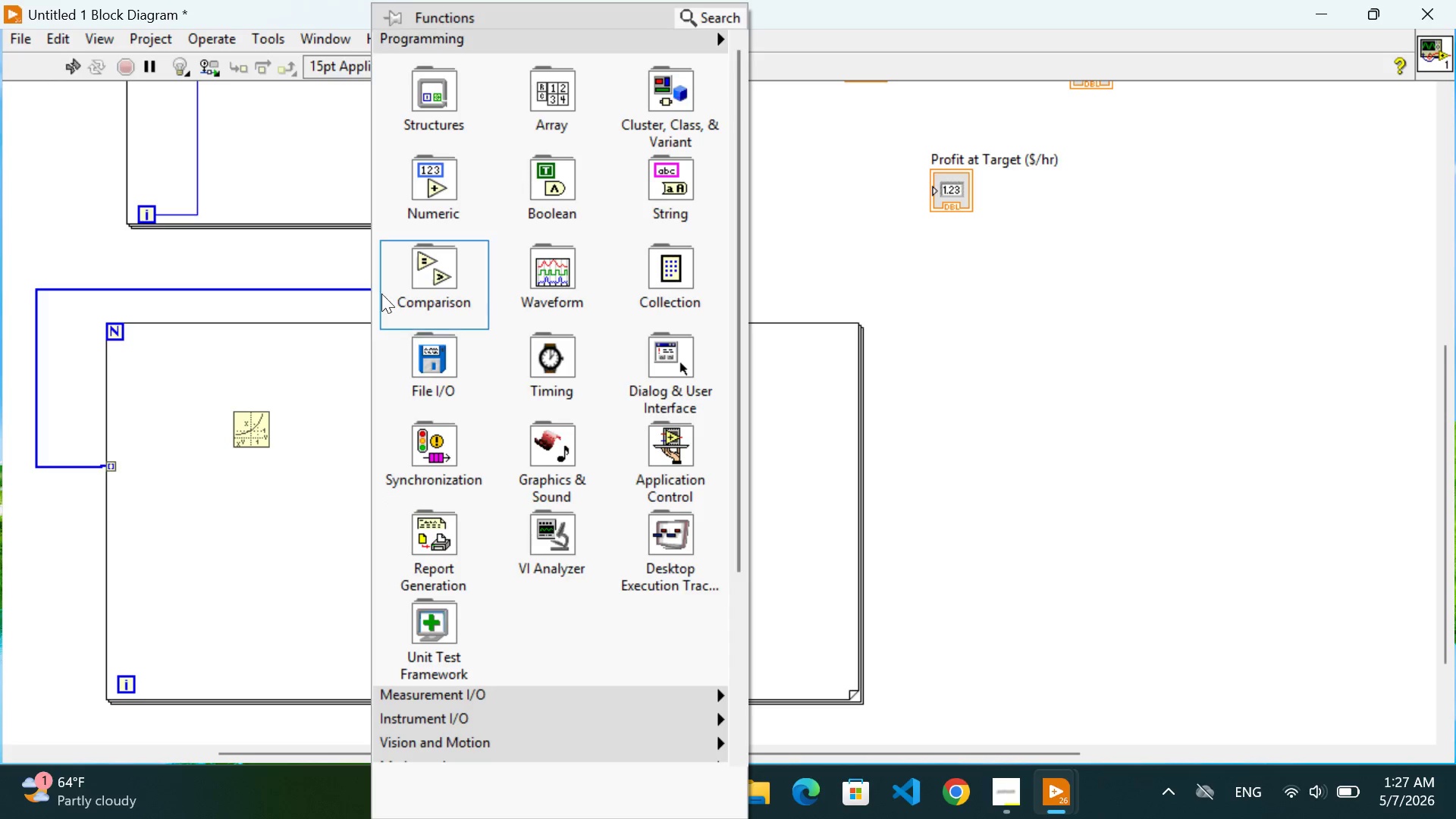 
mouse_move([475, 193])
 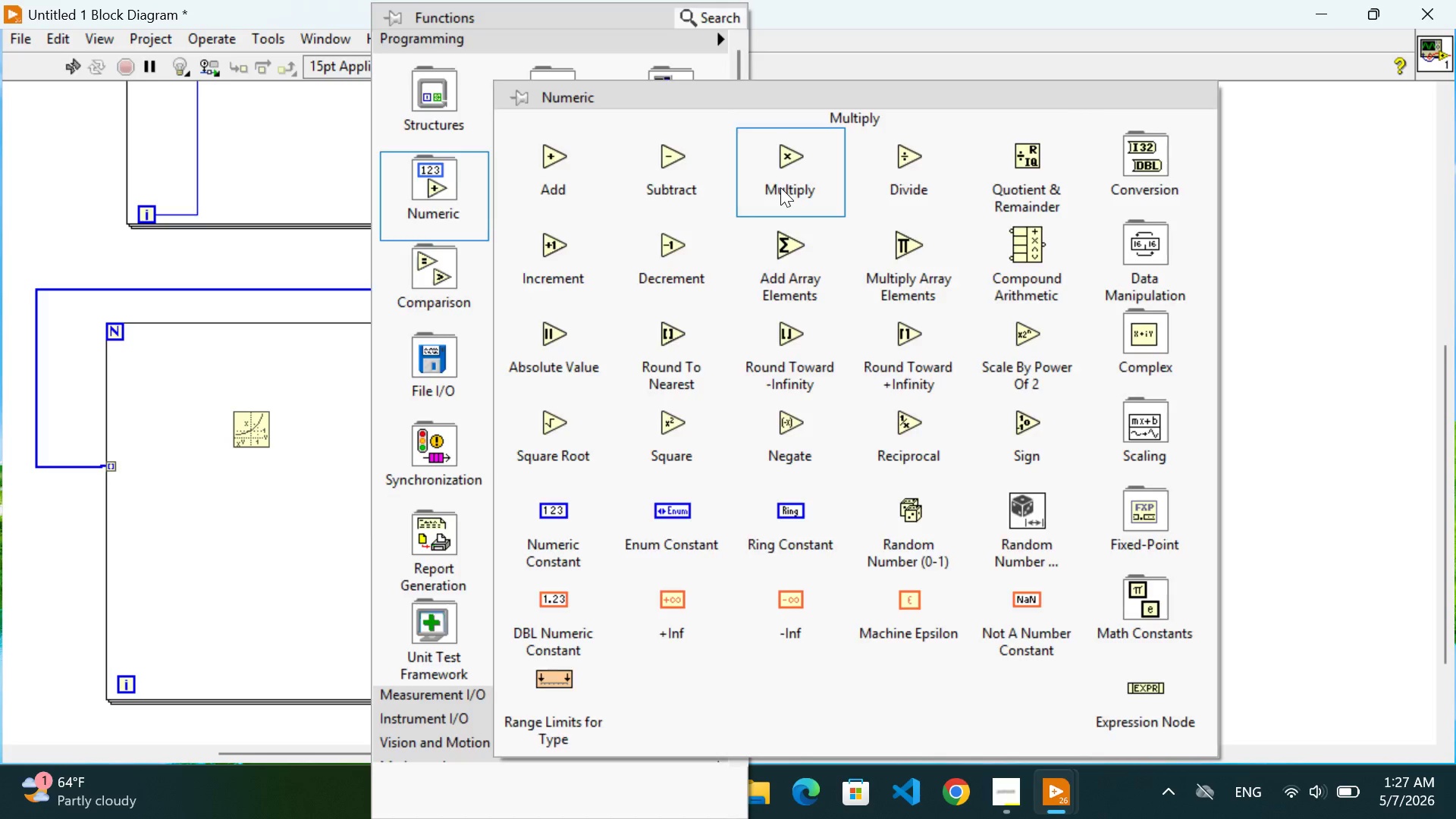 
left_click([780, 187])
 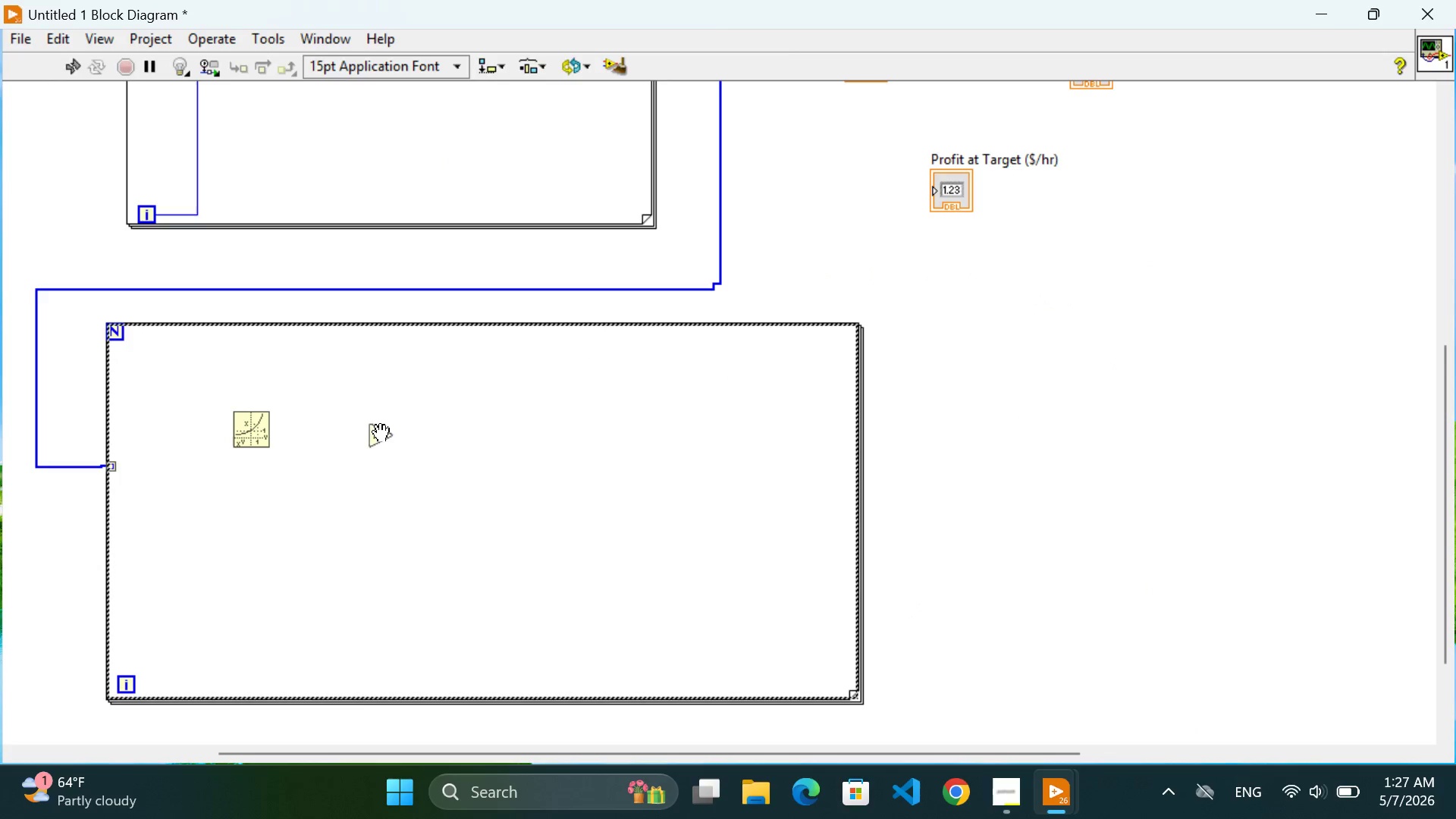 
left_click([381, 435])
 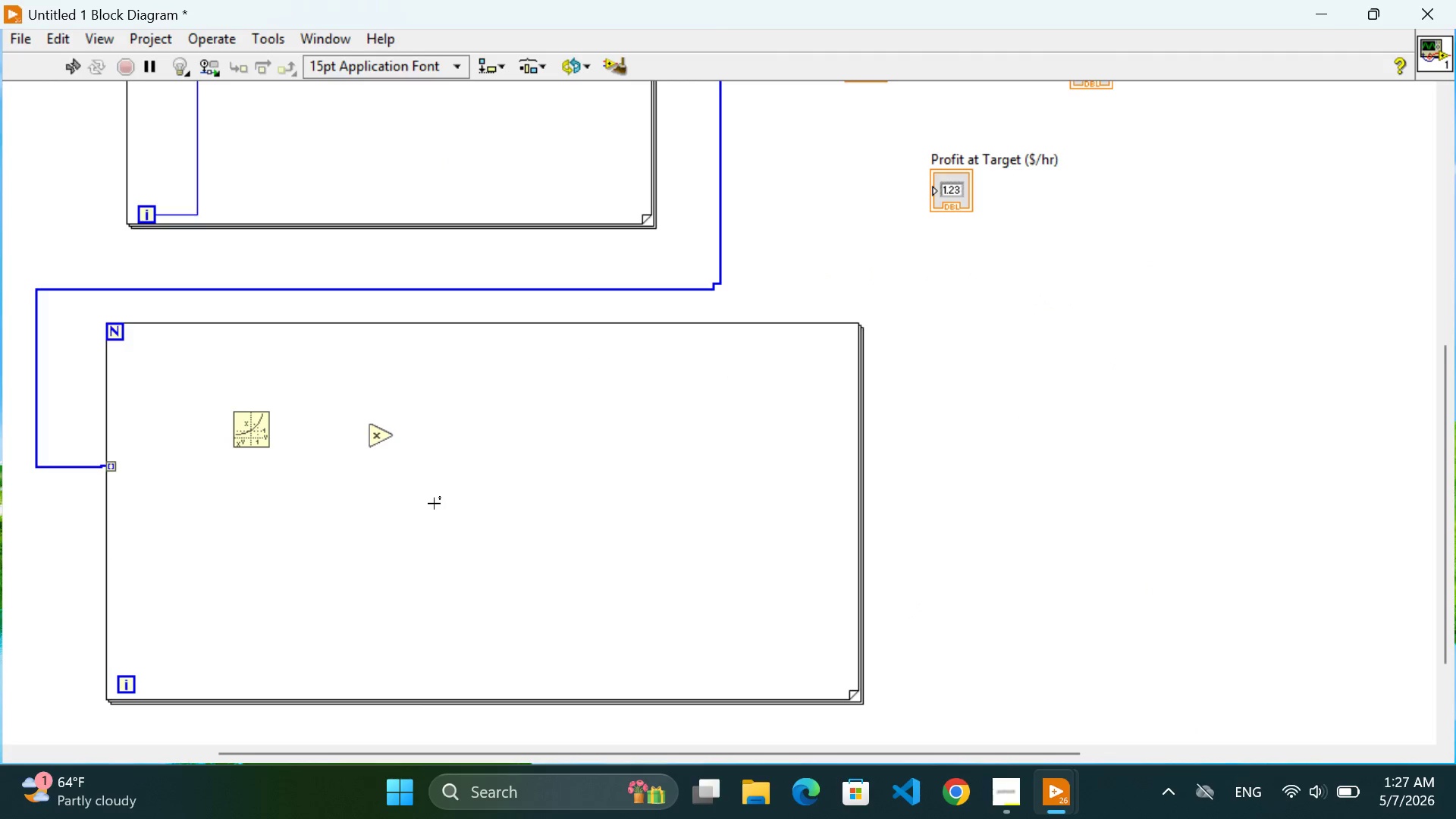 
right_click([434, 504])
 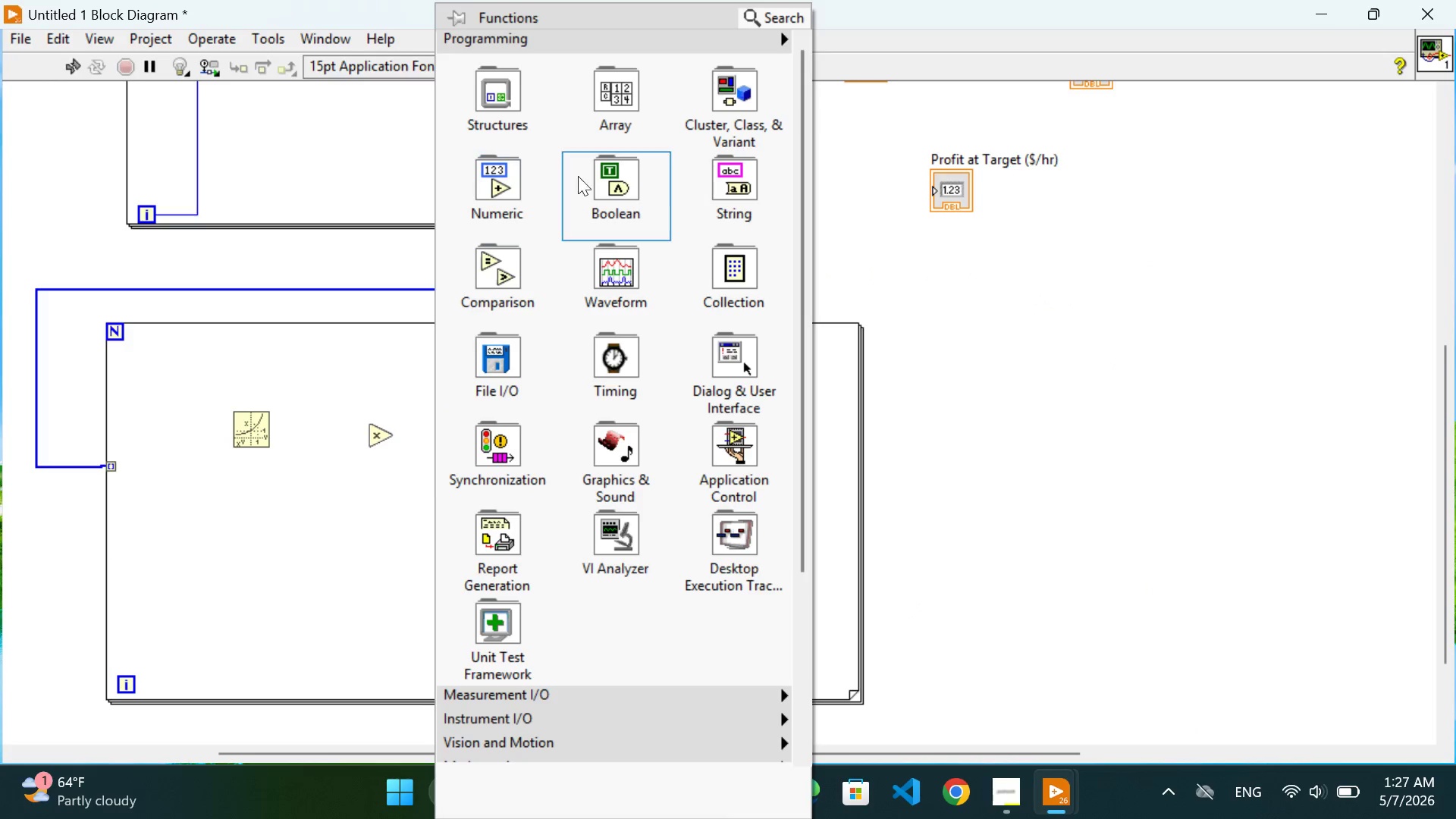 
mouse_move([539, 198])
 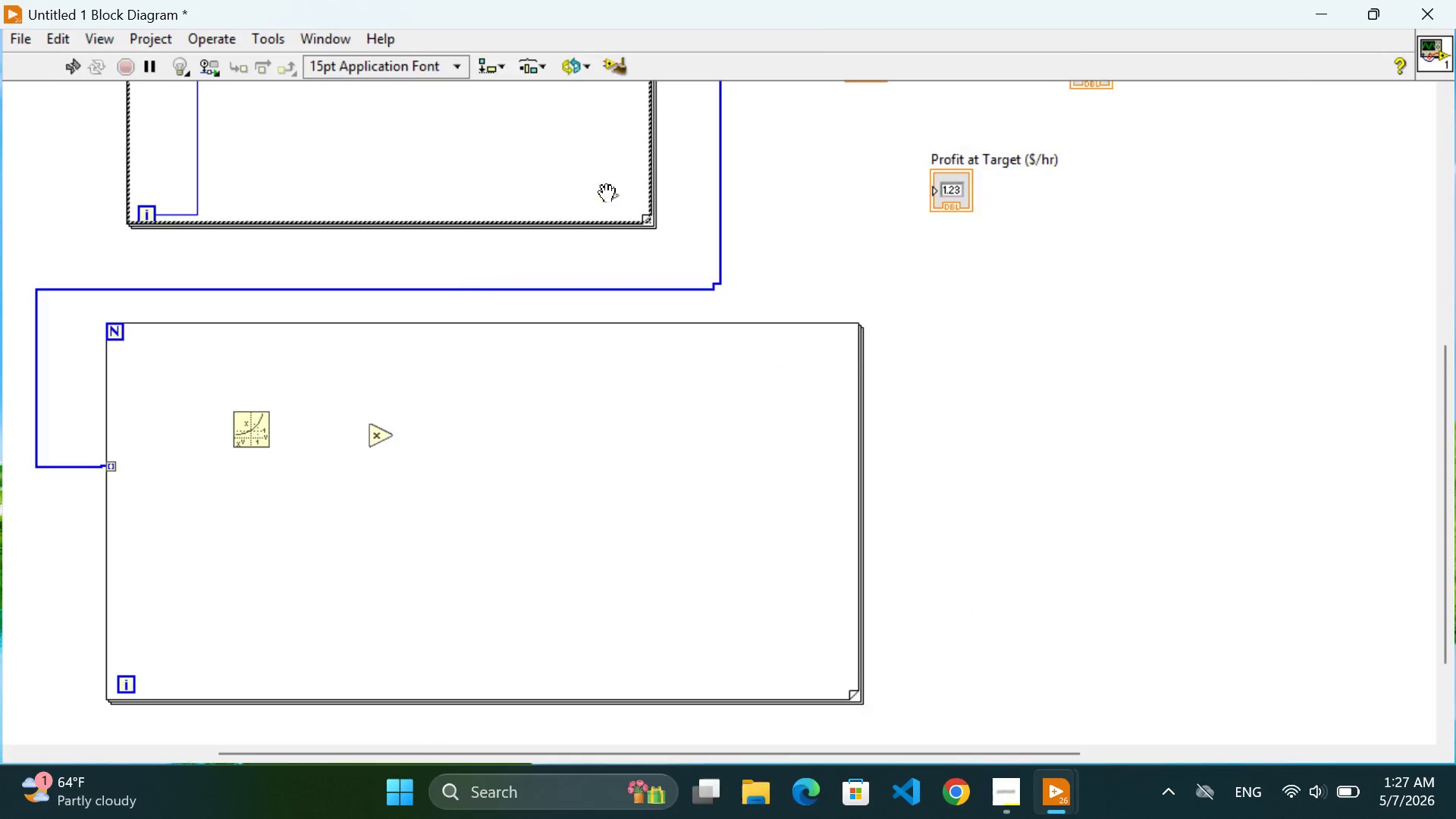 
left_click([630, 174])
 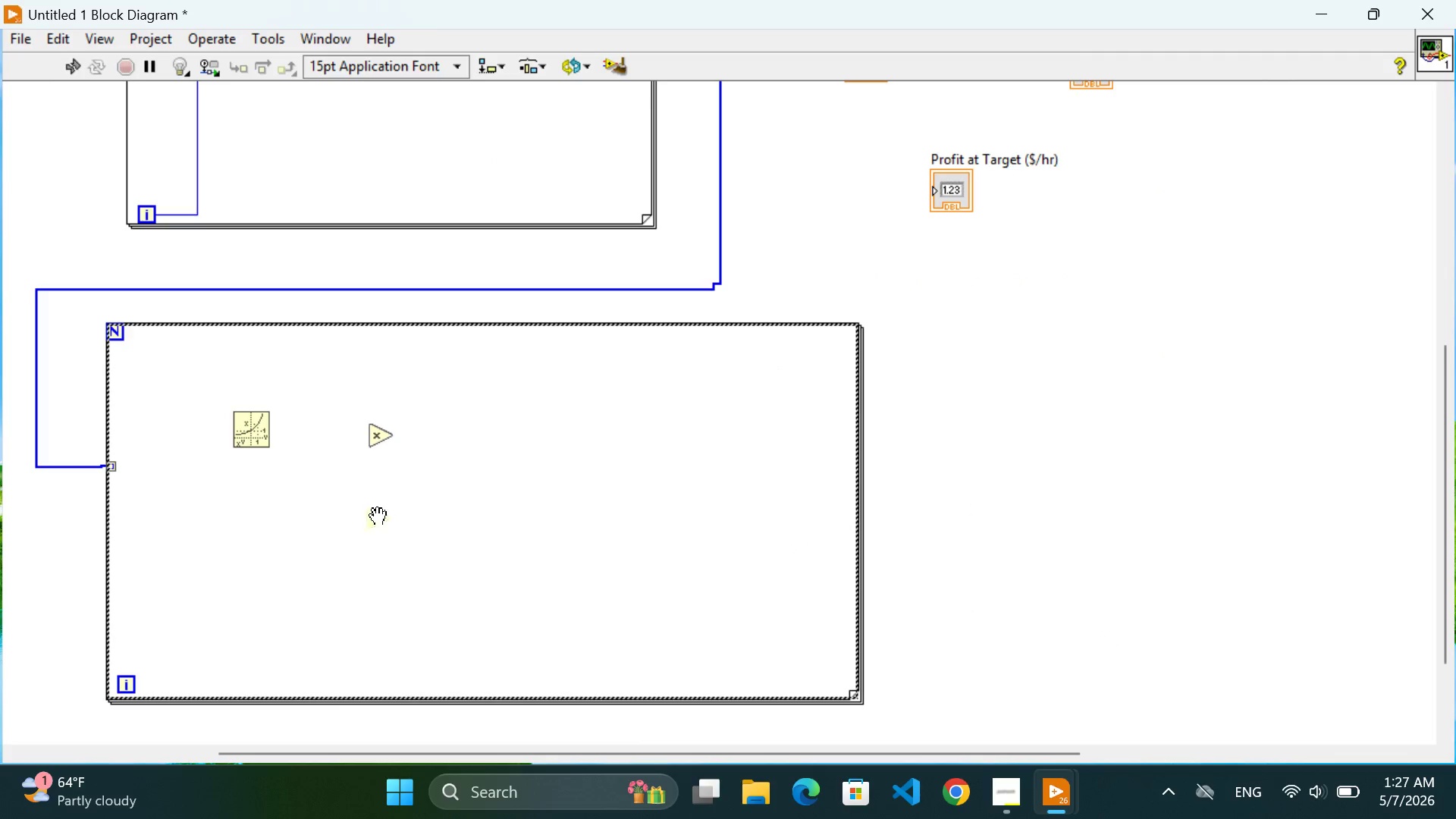 
left_click([378, 517])
 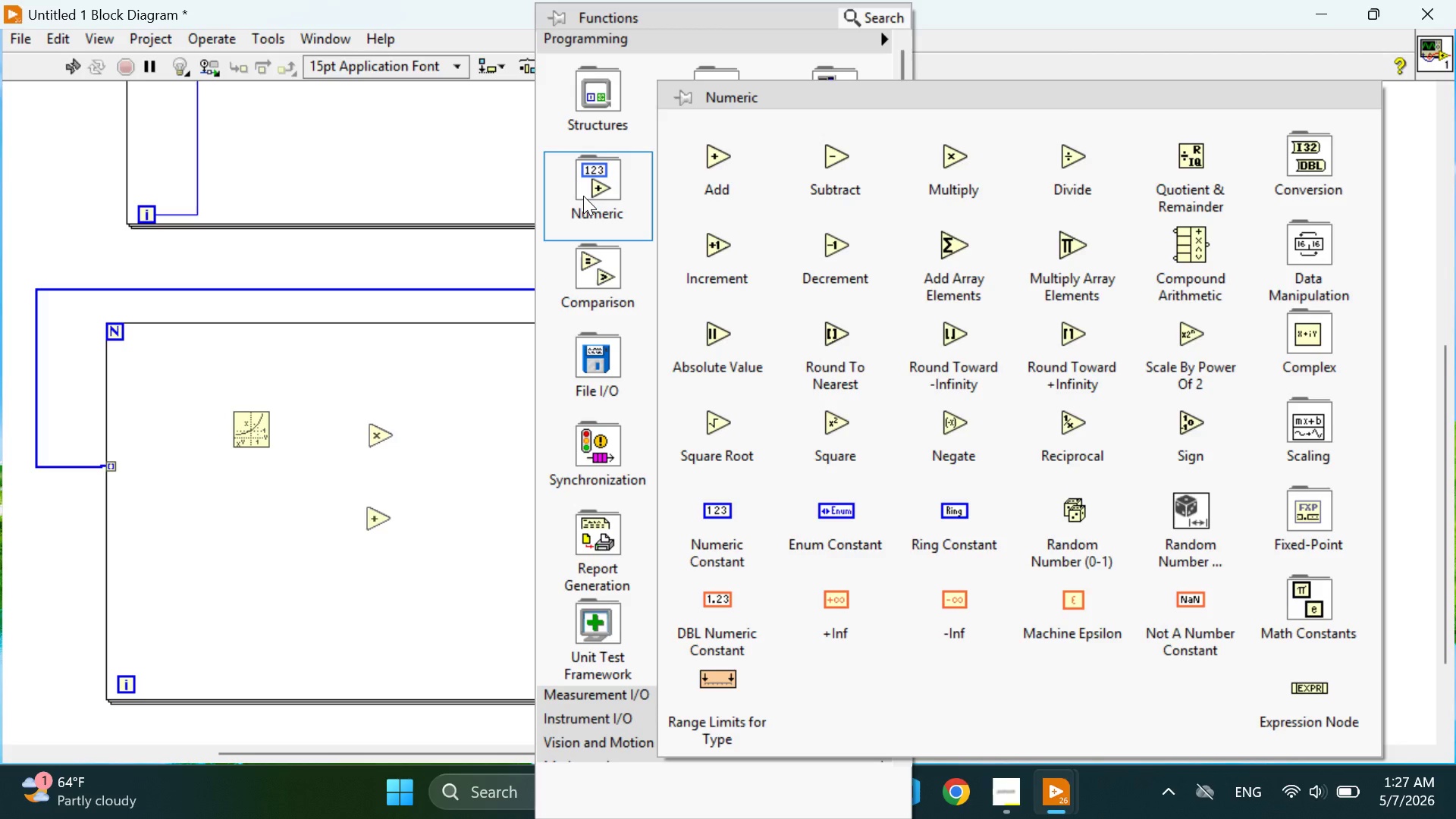 
wait(17.63)
 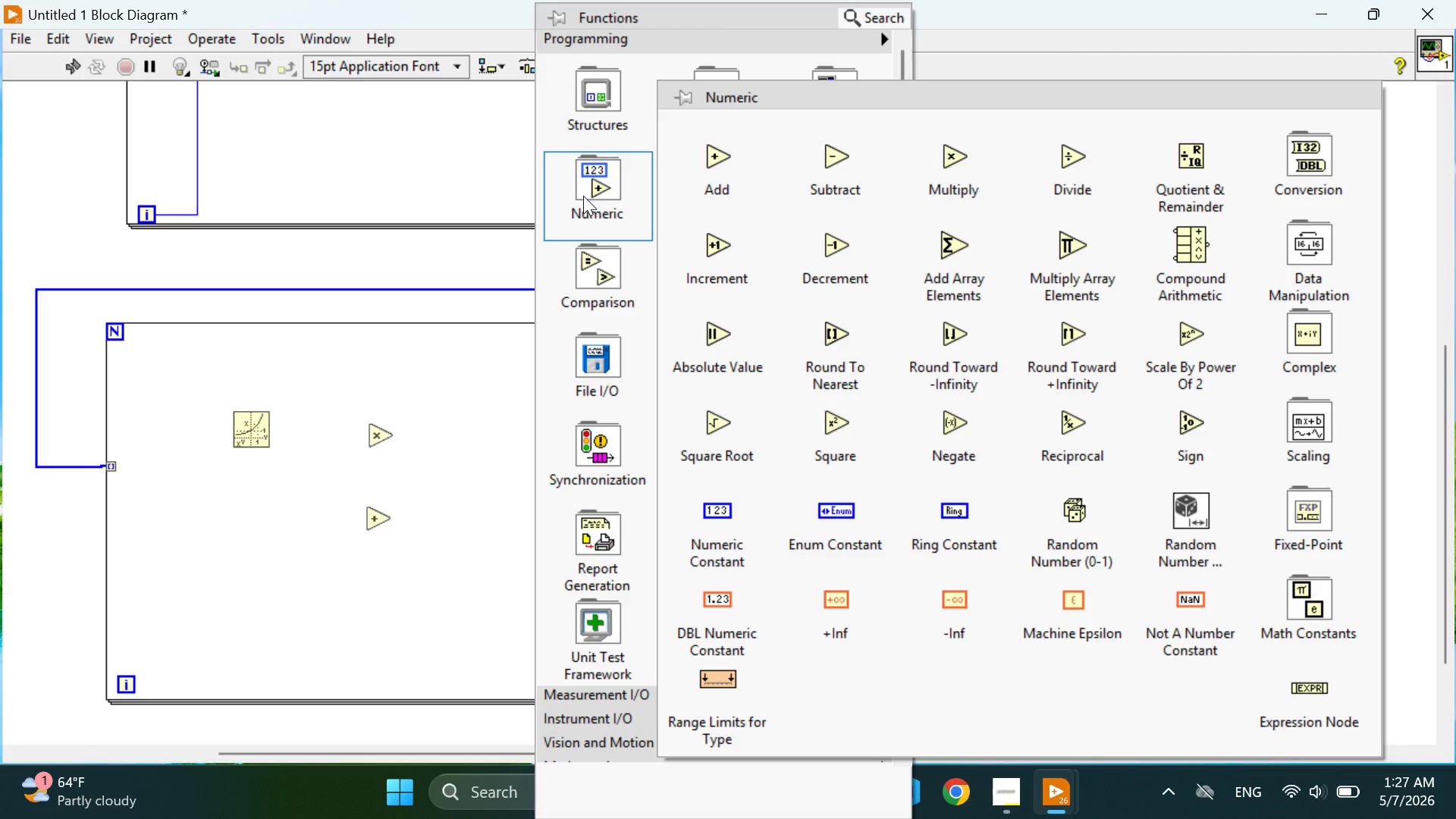 
mouse_move([624, 270])
 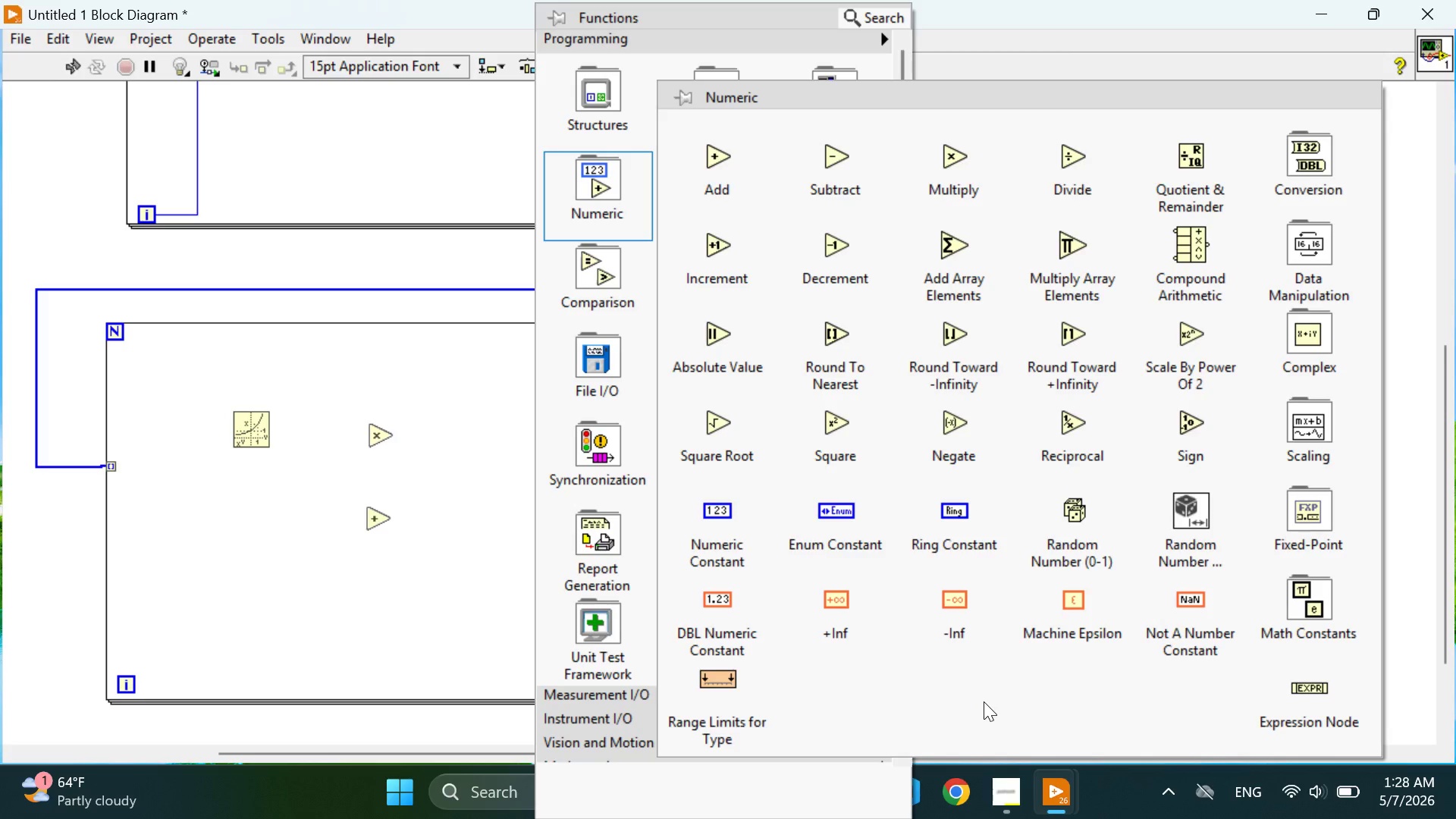 
wait(28.26)
 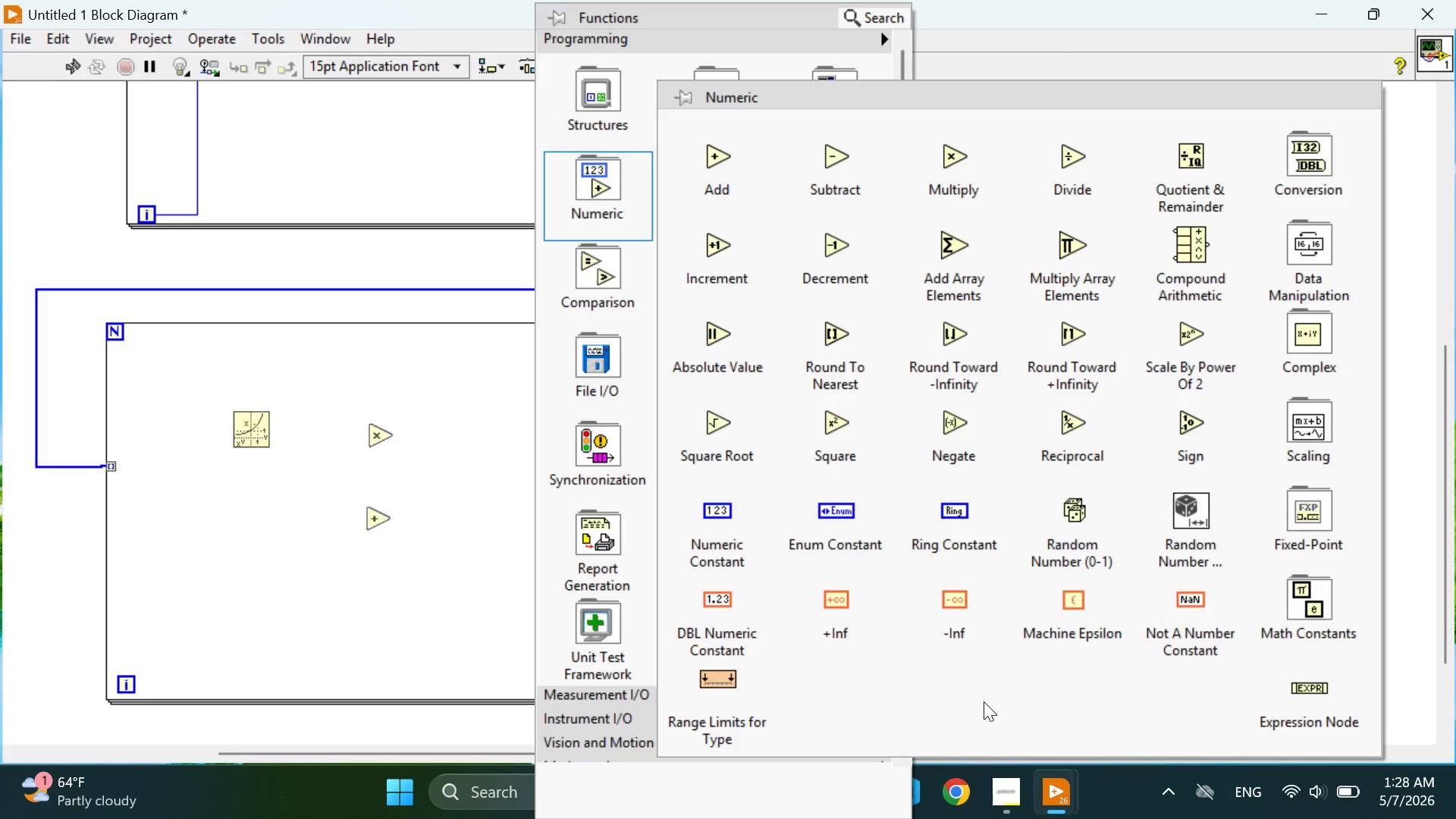 
left_click([1078, 533])
 